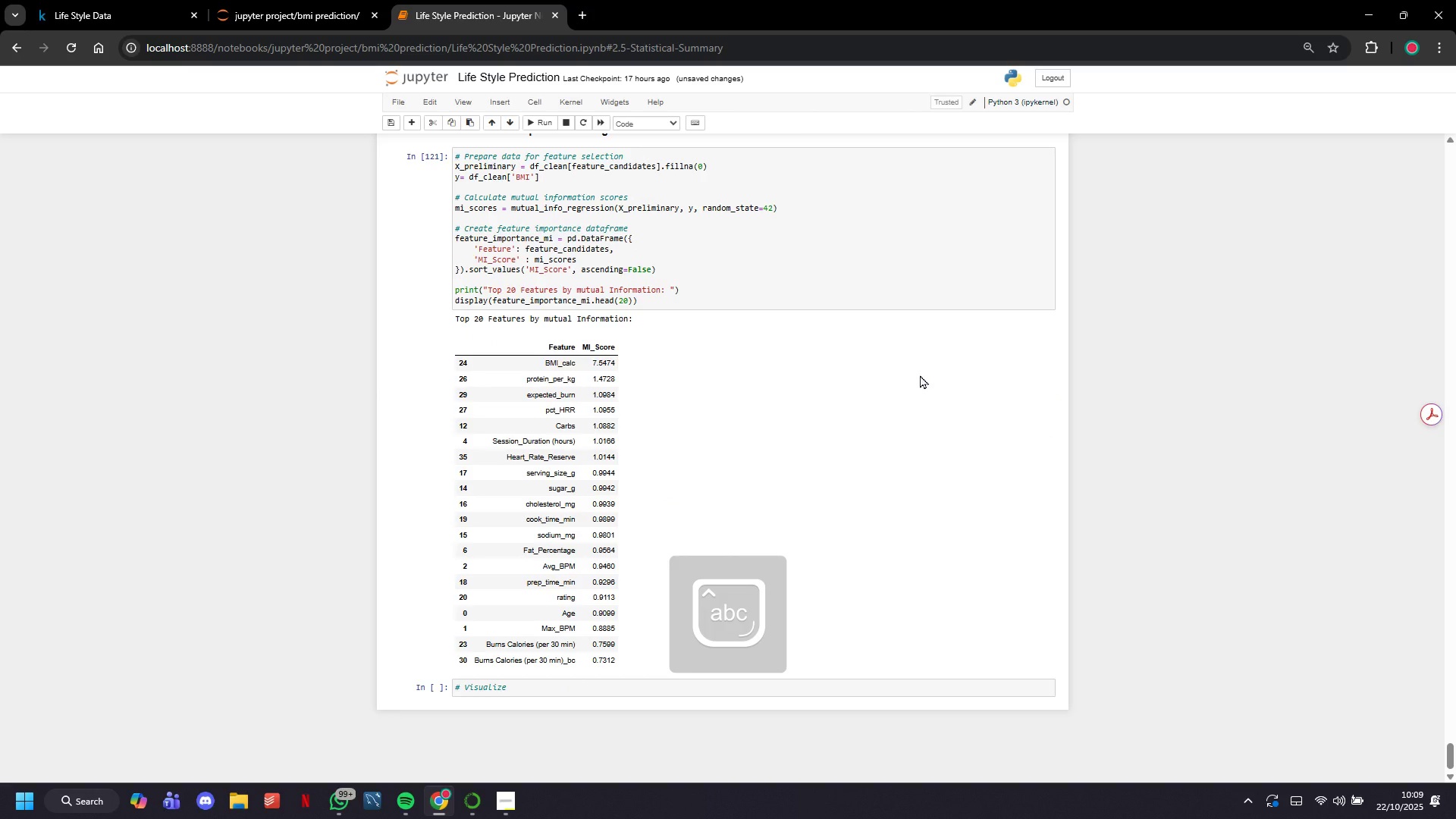 
scroll: coordinate [867, 375], scroll_direction: up, amount: 10.0
 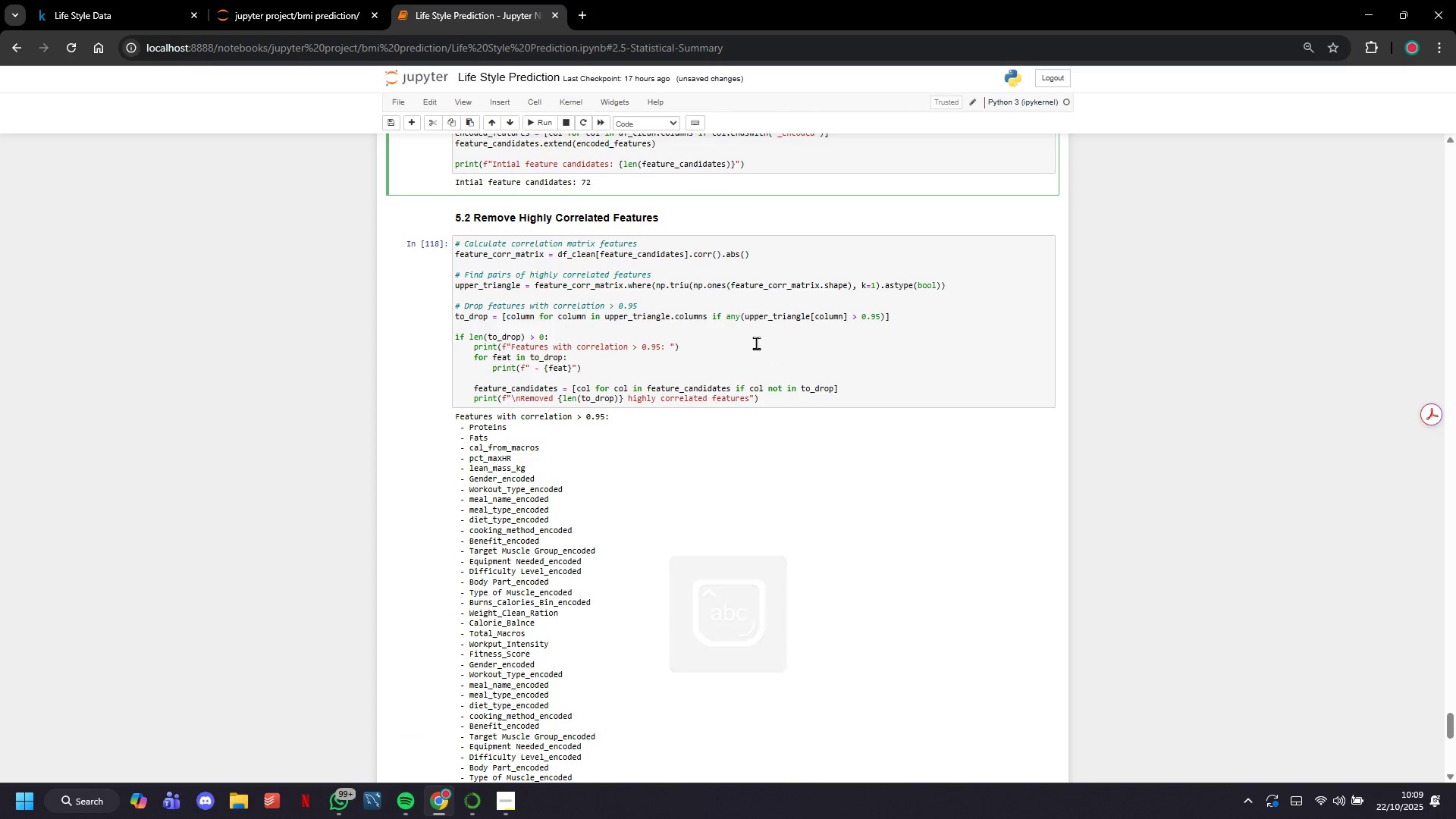 
left_click([756, 343])
 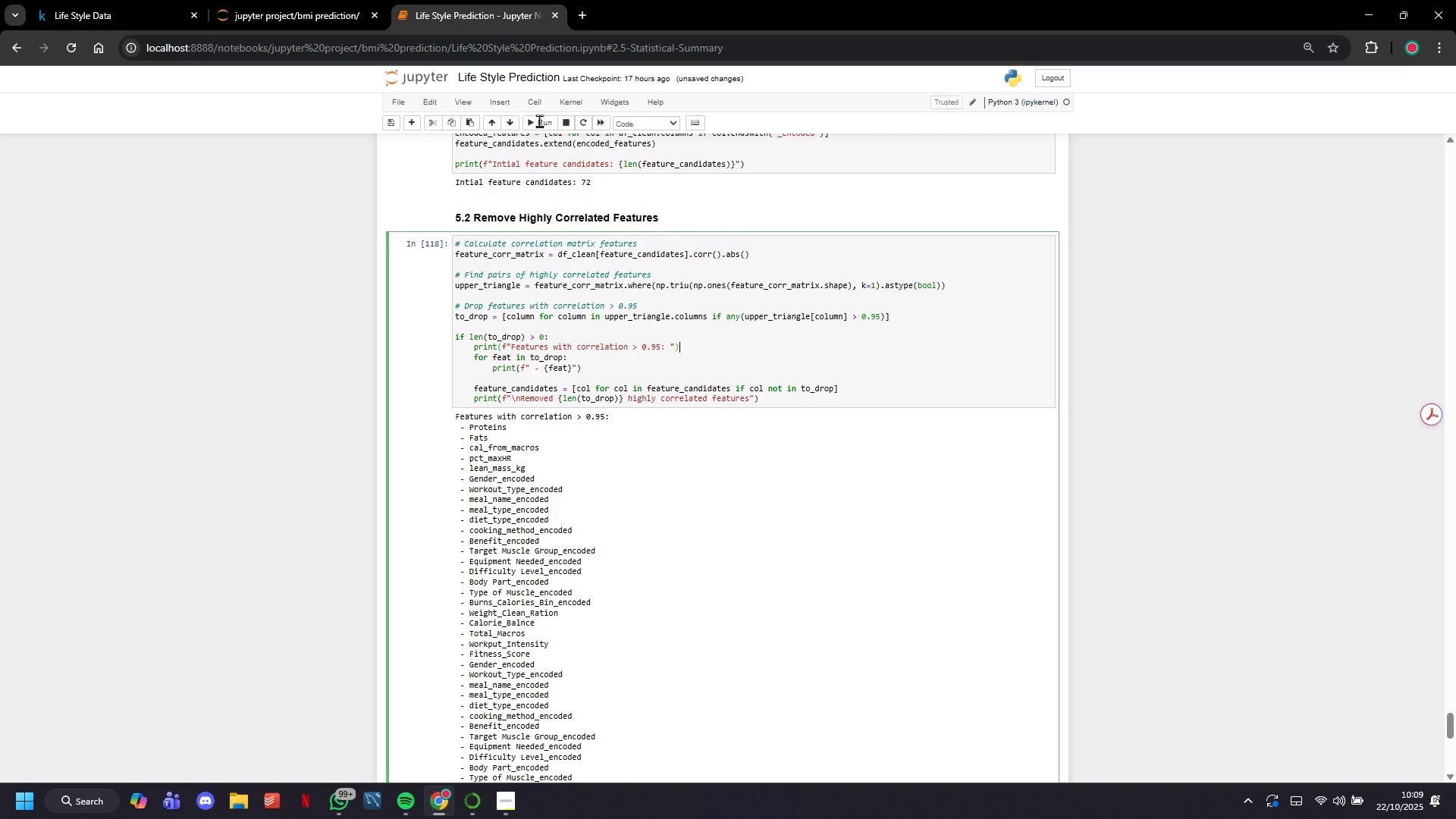 
scroll: coordinate [653, 275], scroll_direction: up, amount: 5.0
 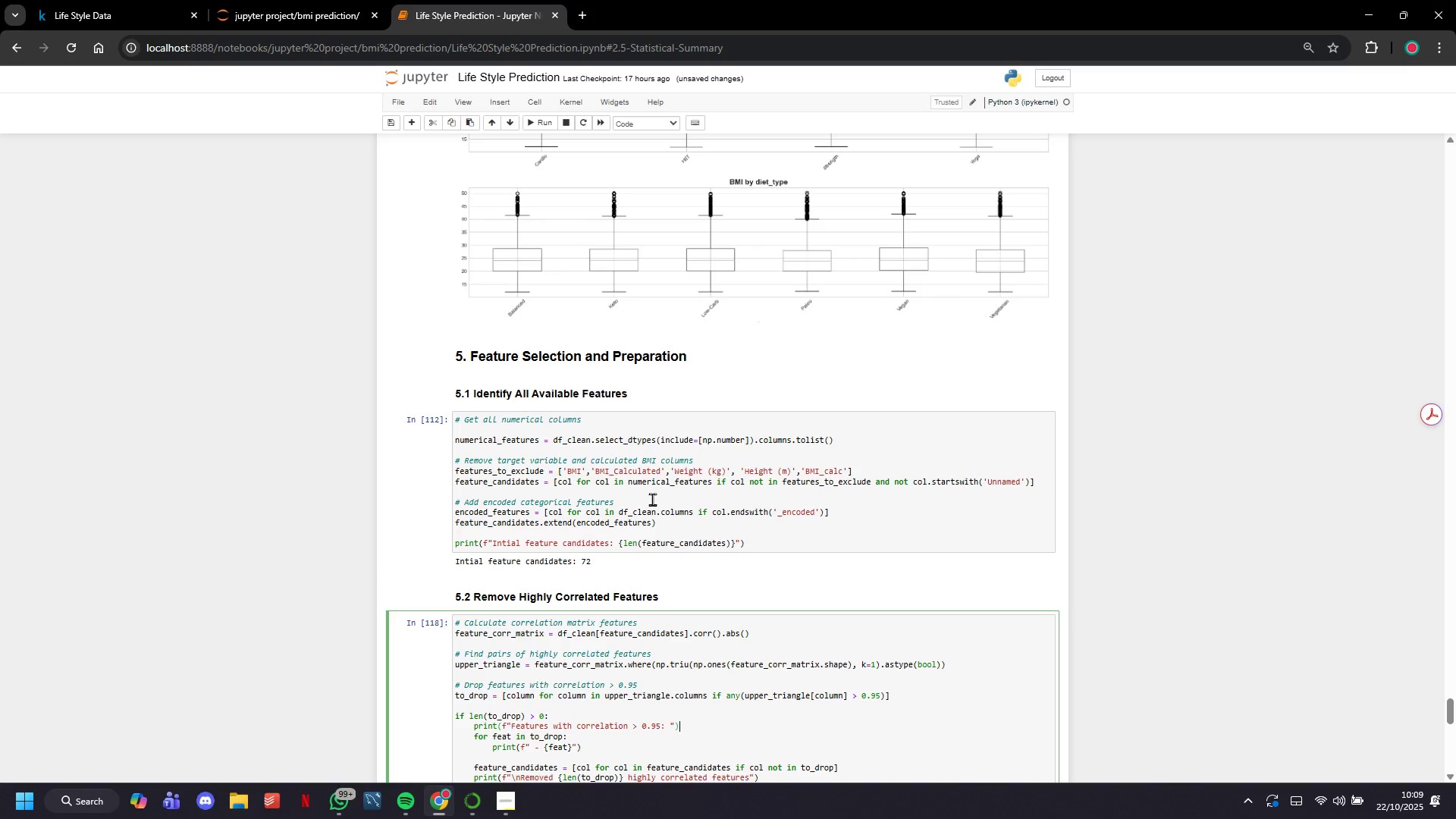 
left_click([652, 499])
 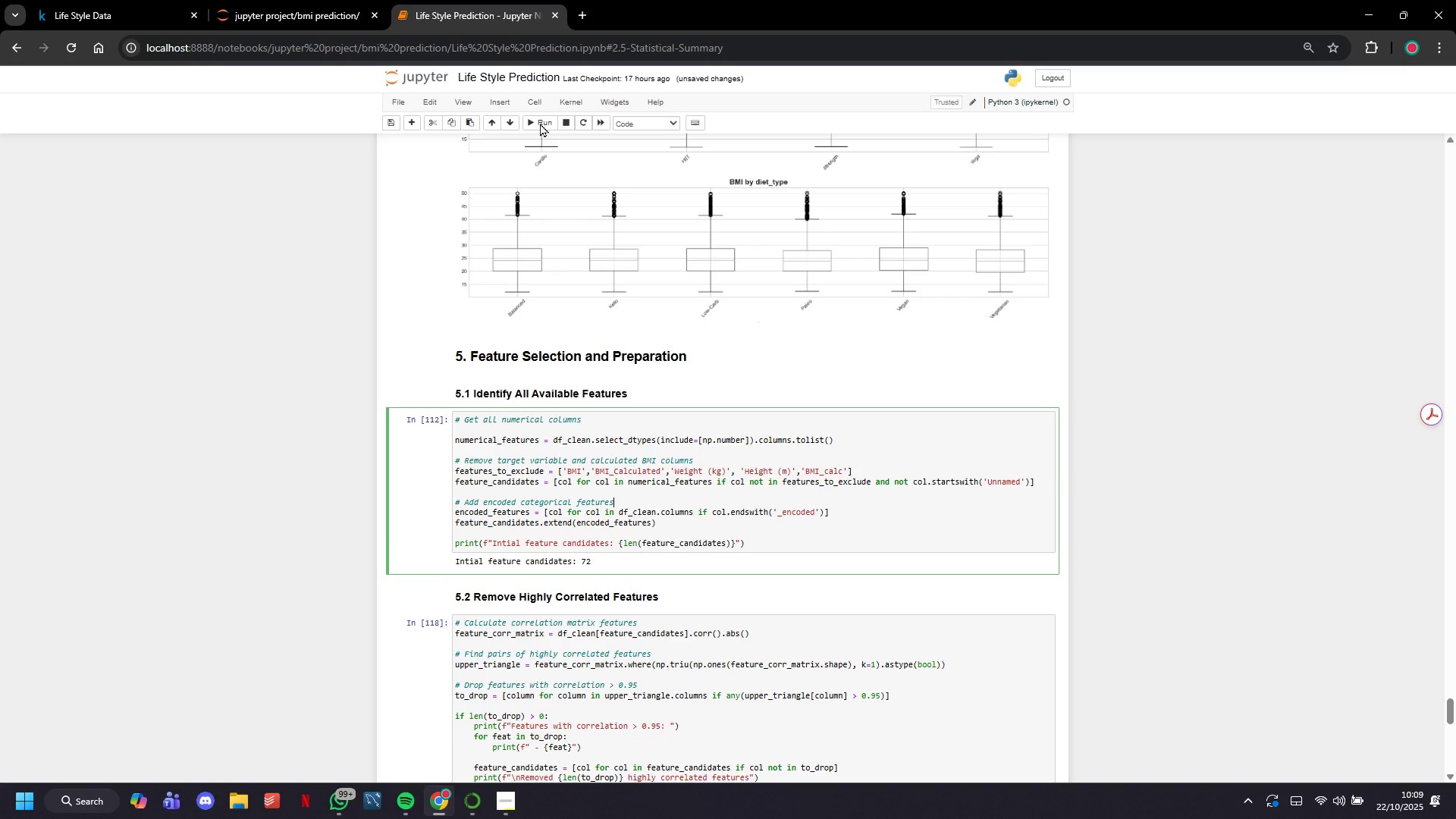 
left_click([540, 123])
 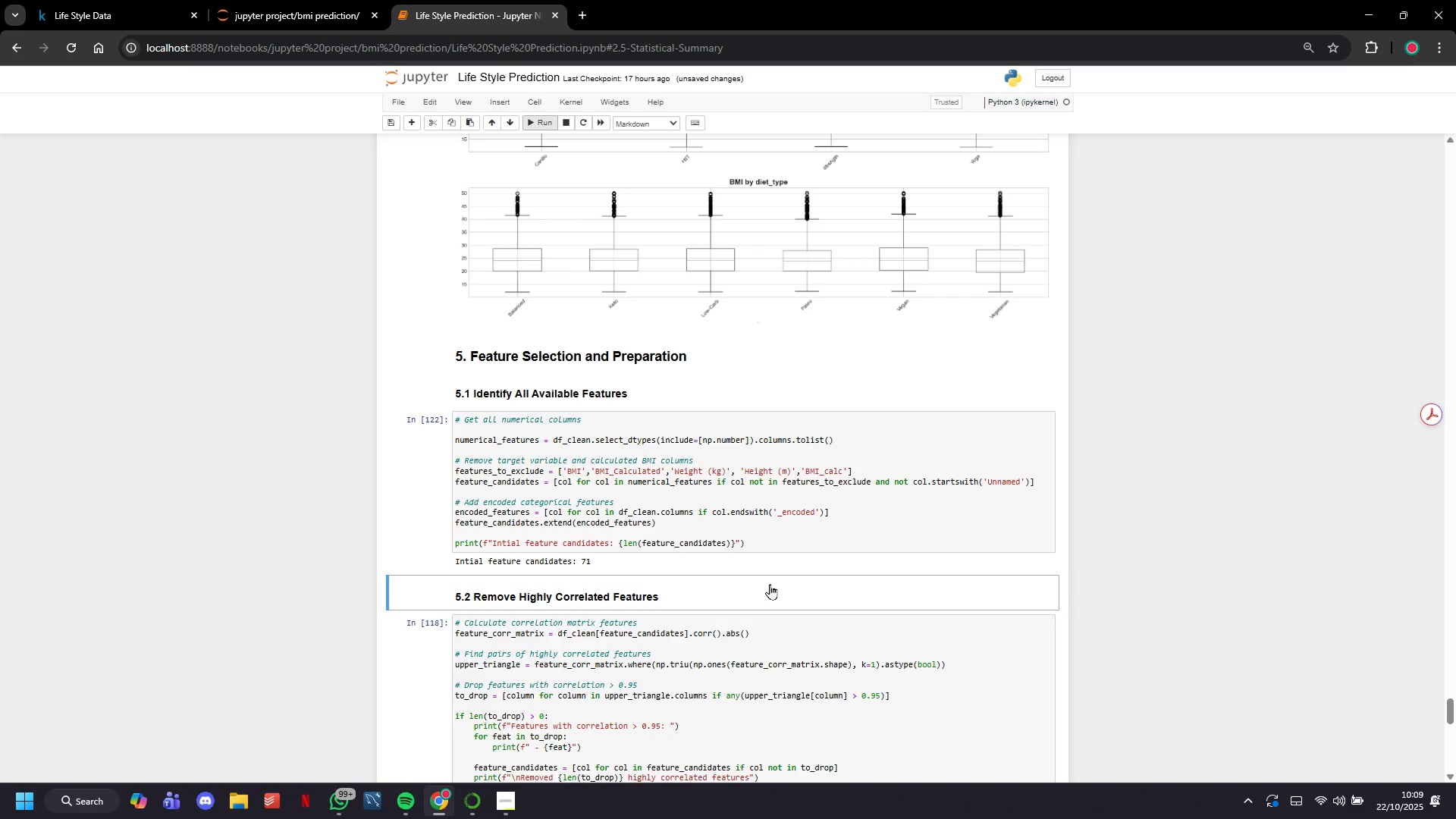 
left_click([772, 631])
 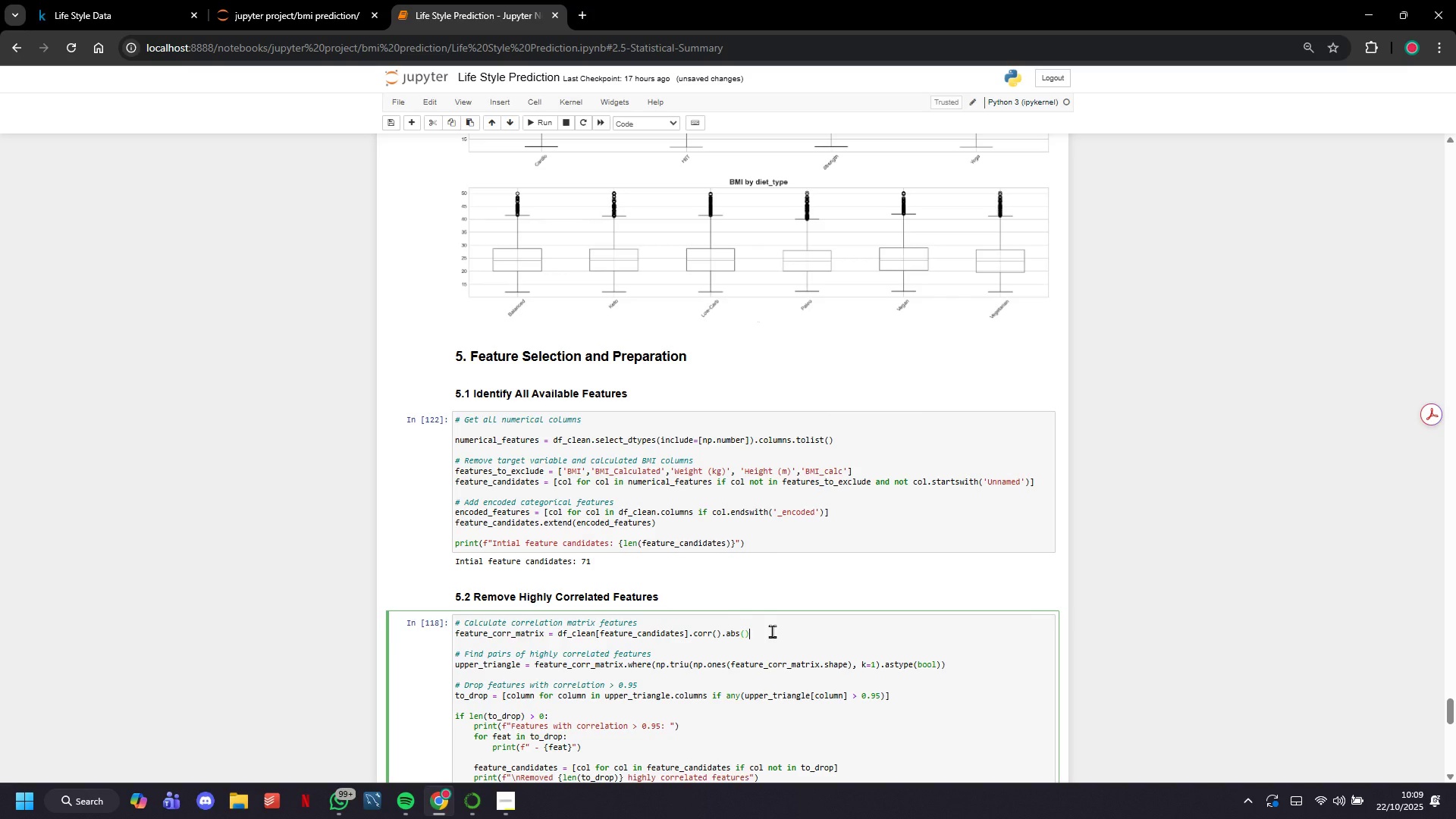 
scroll: coordinate [773, 631], scroll_direction: down, amount: 5.0
 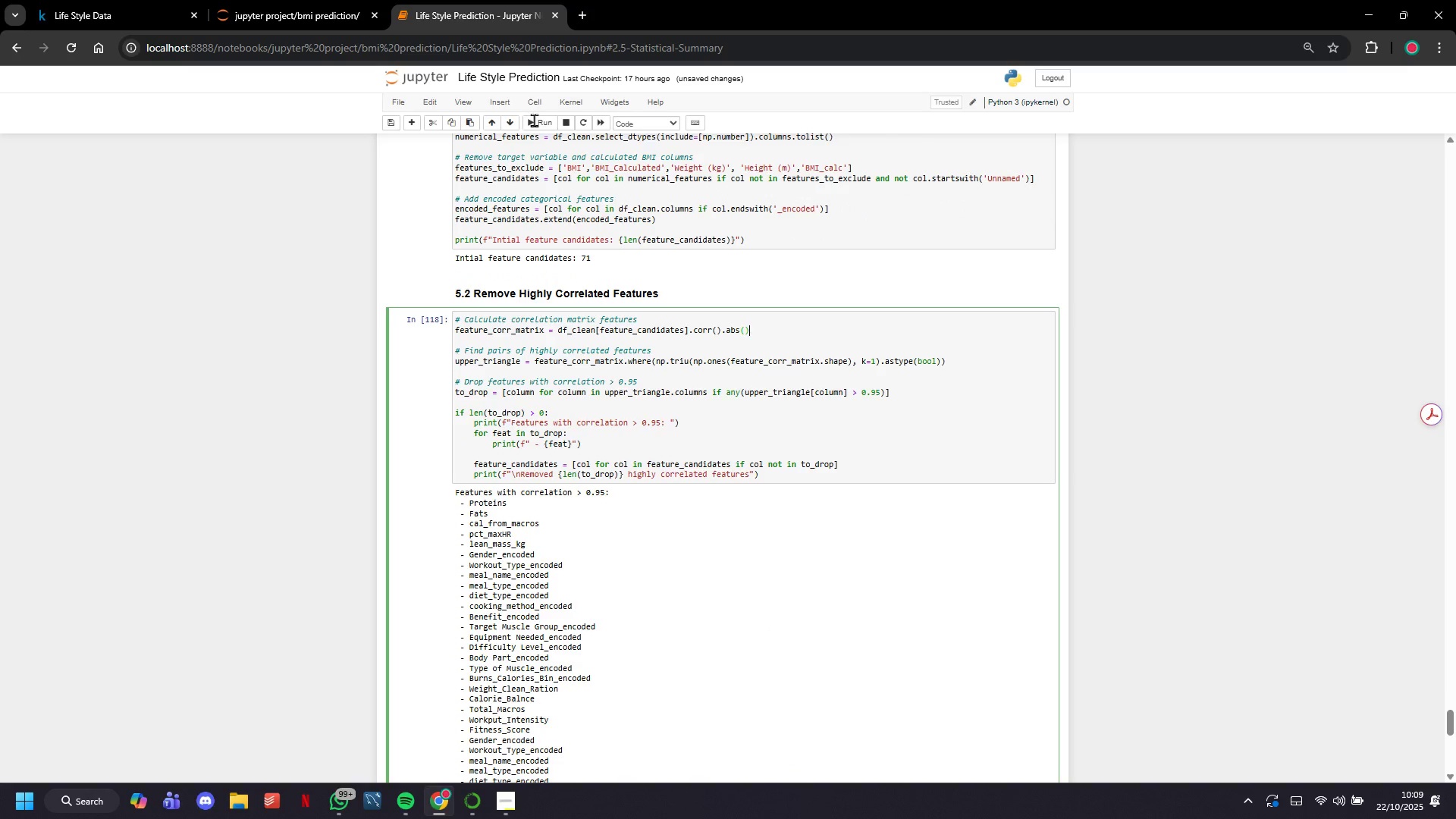 
left_click([534, 121])
 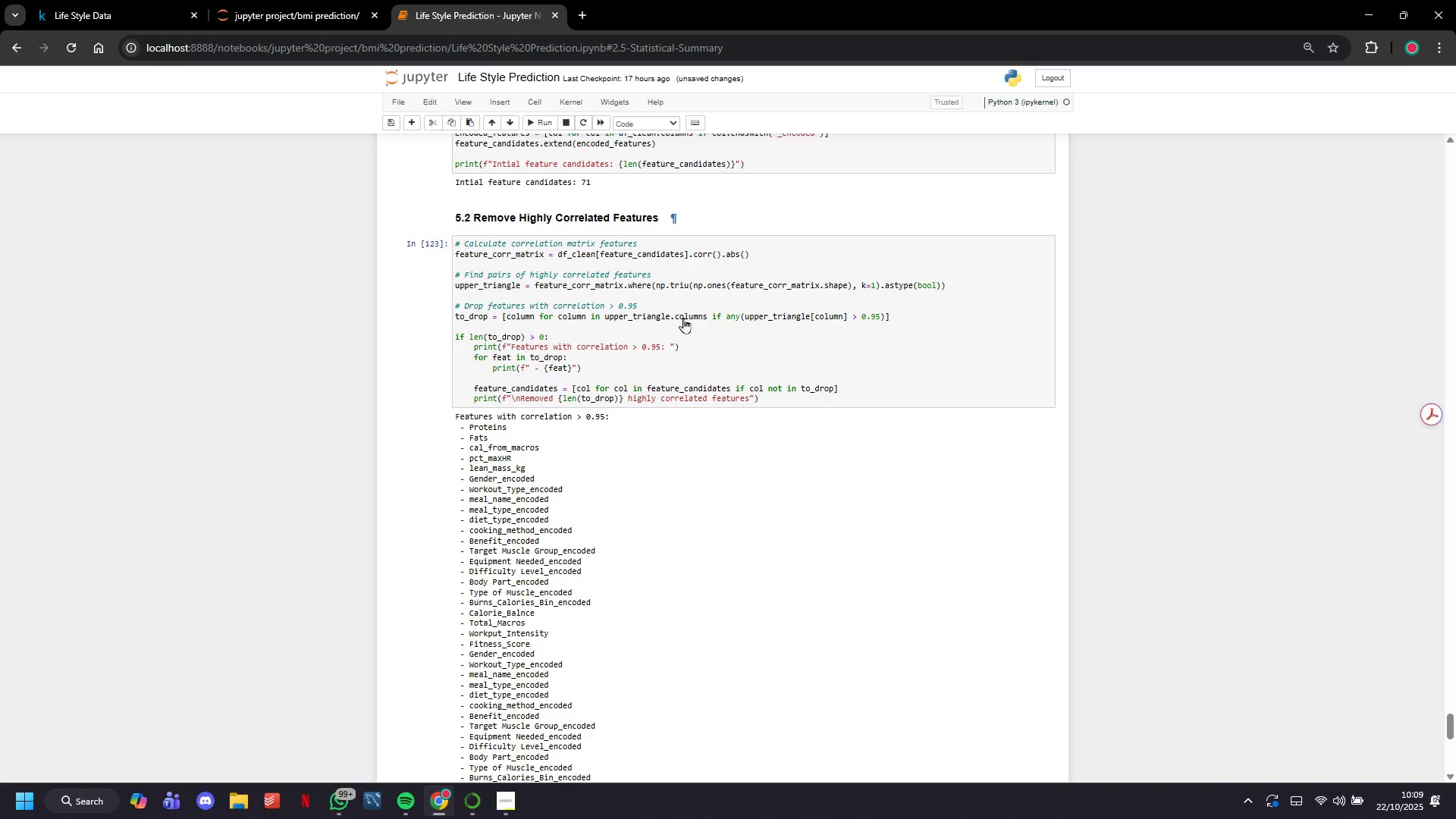 
scroll: coordinate [783, 443], scroll_direction: down, amount: 19.0
 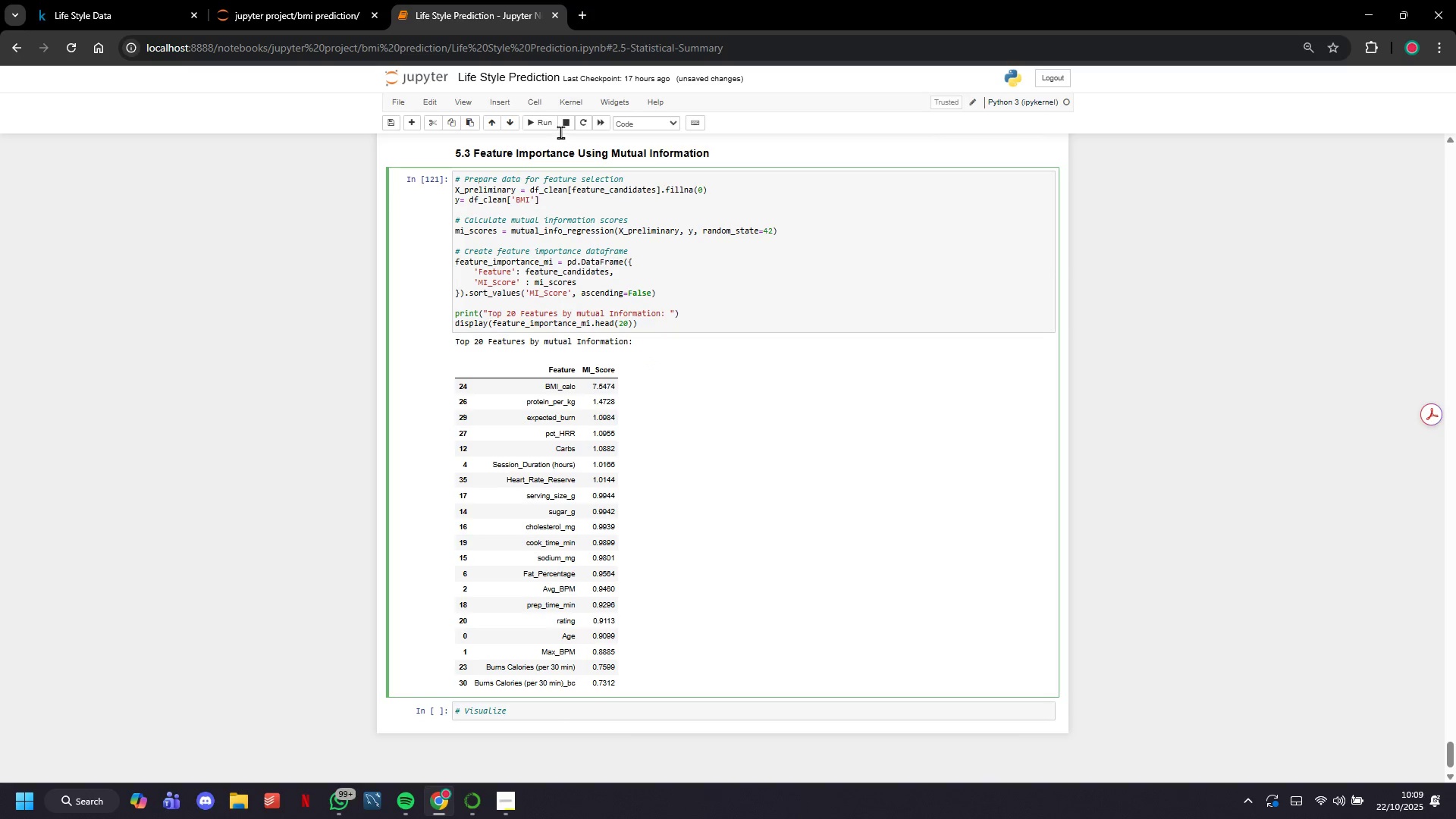 
scroll: coordinate [632, 439], scroll_direction: up, amount: 4.0
 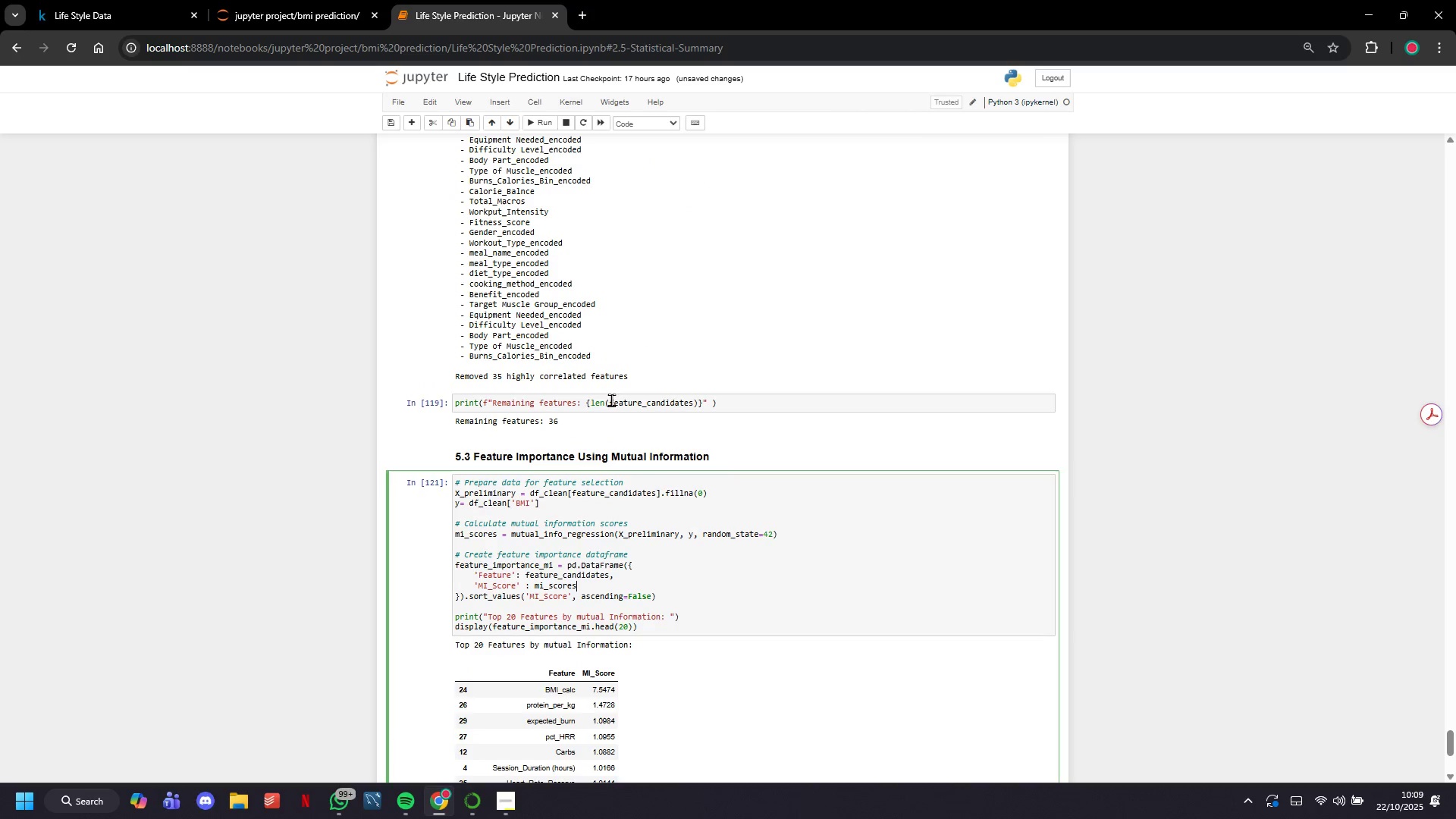 
left_click([610, 400])
 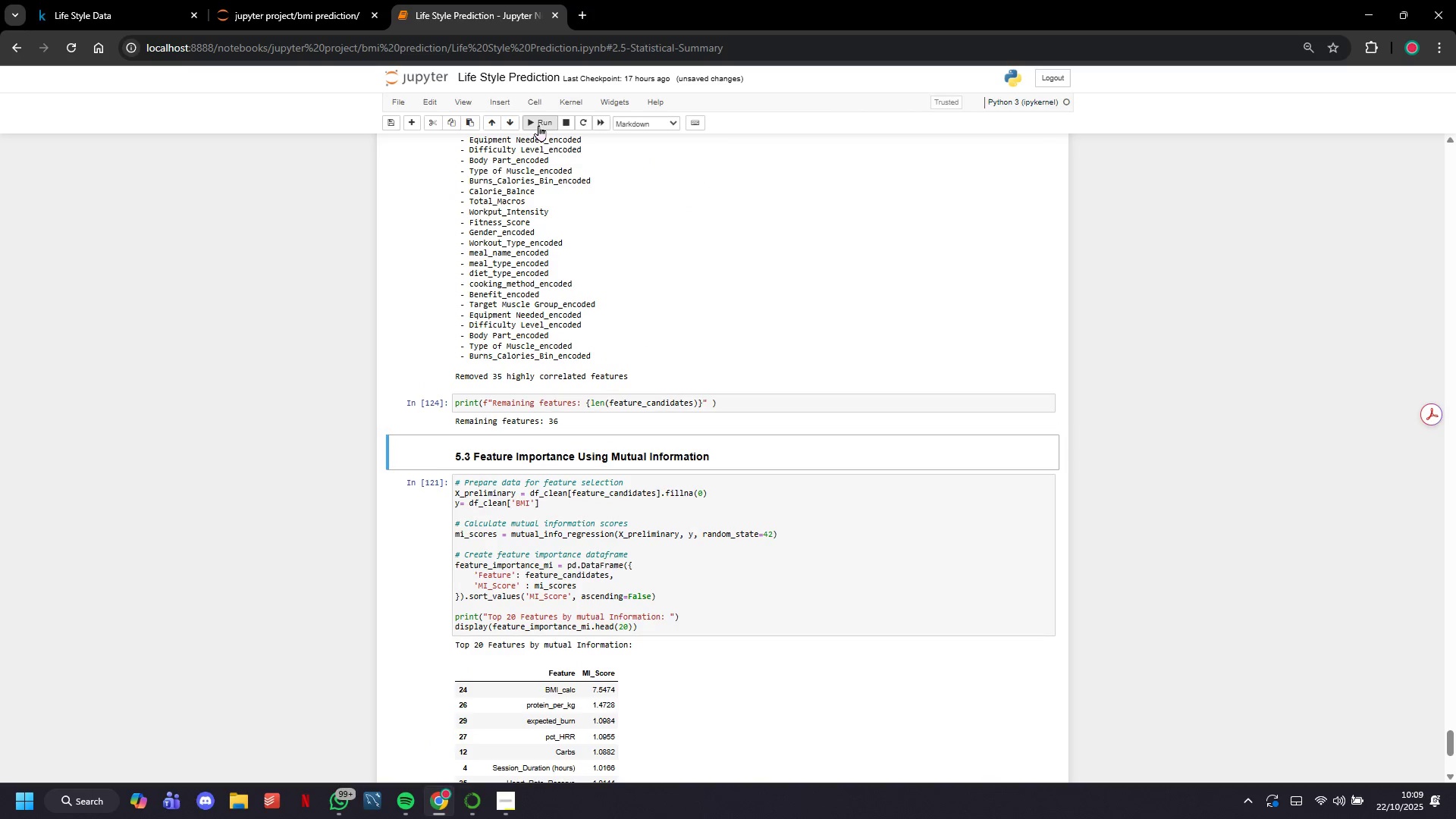 
scroll: coordinate [671, 425], scroll_direction: up, amount: 4.0
 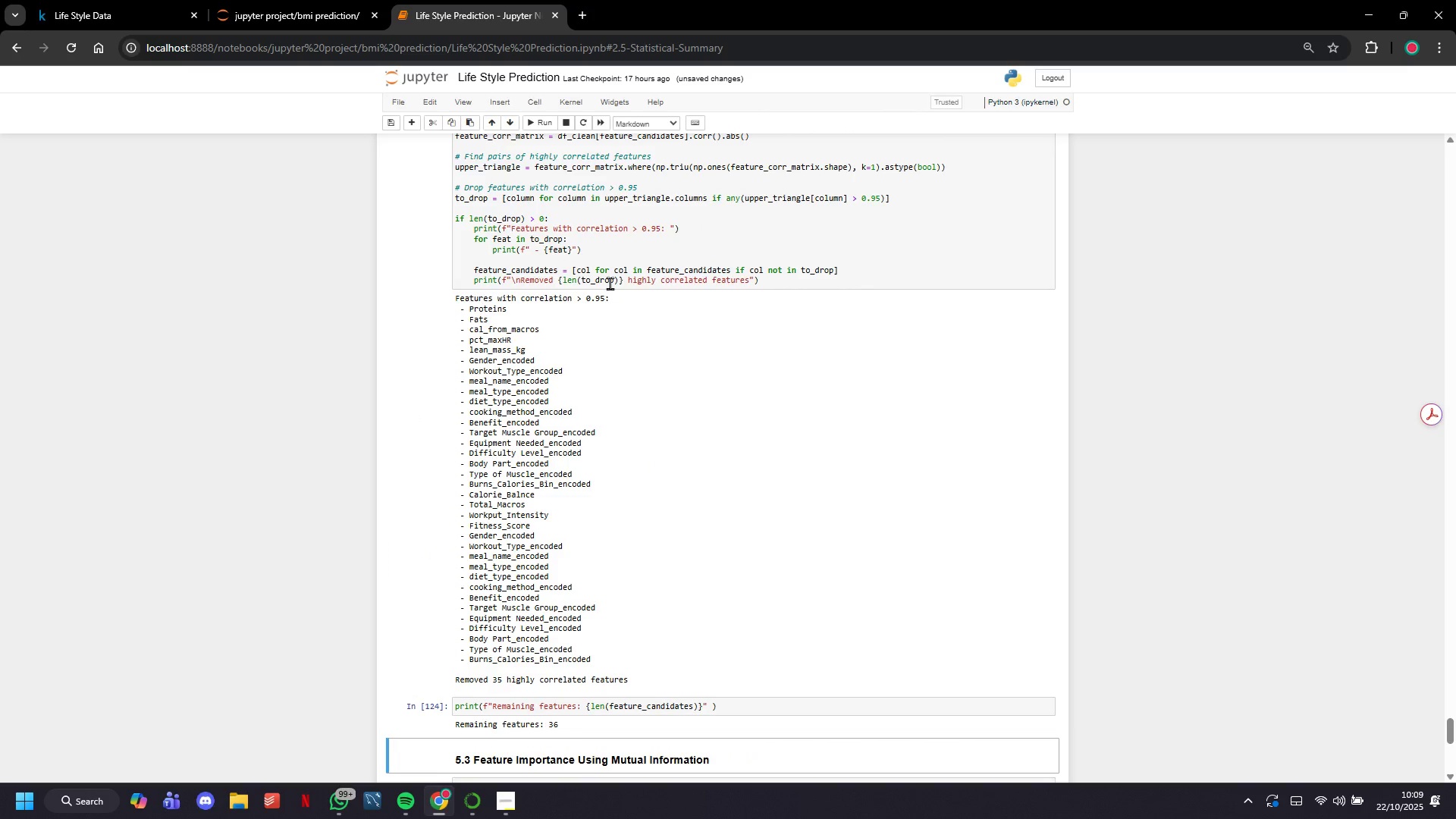 
left_click([610, 283])
 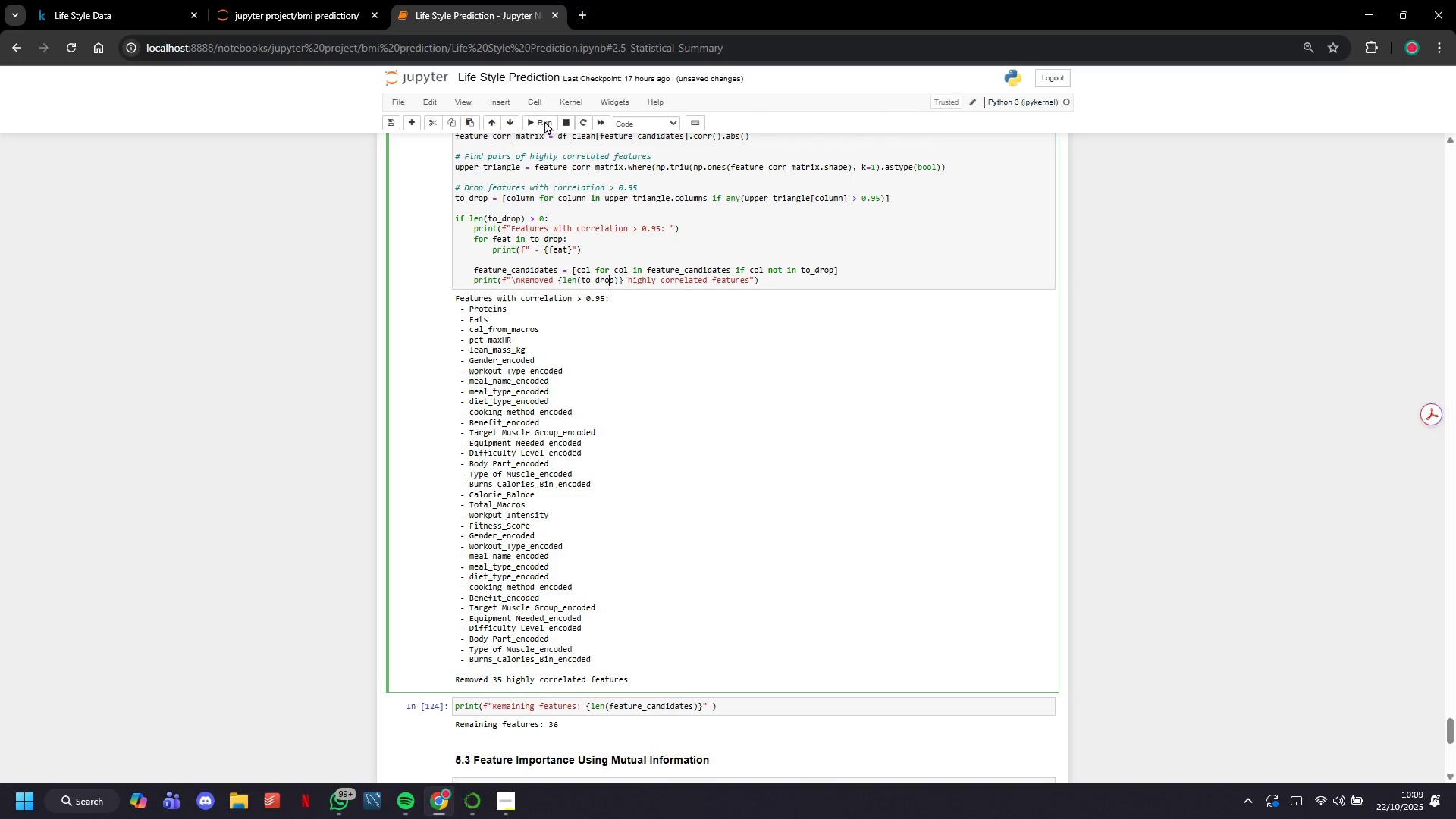 
left_click([544, 121])
 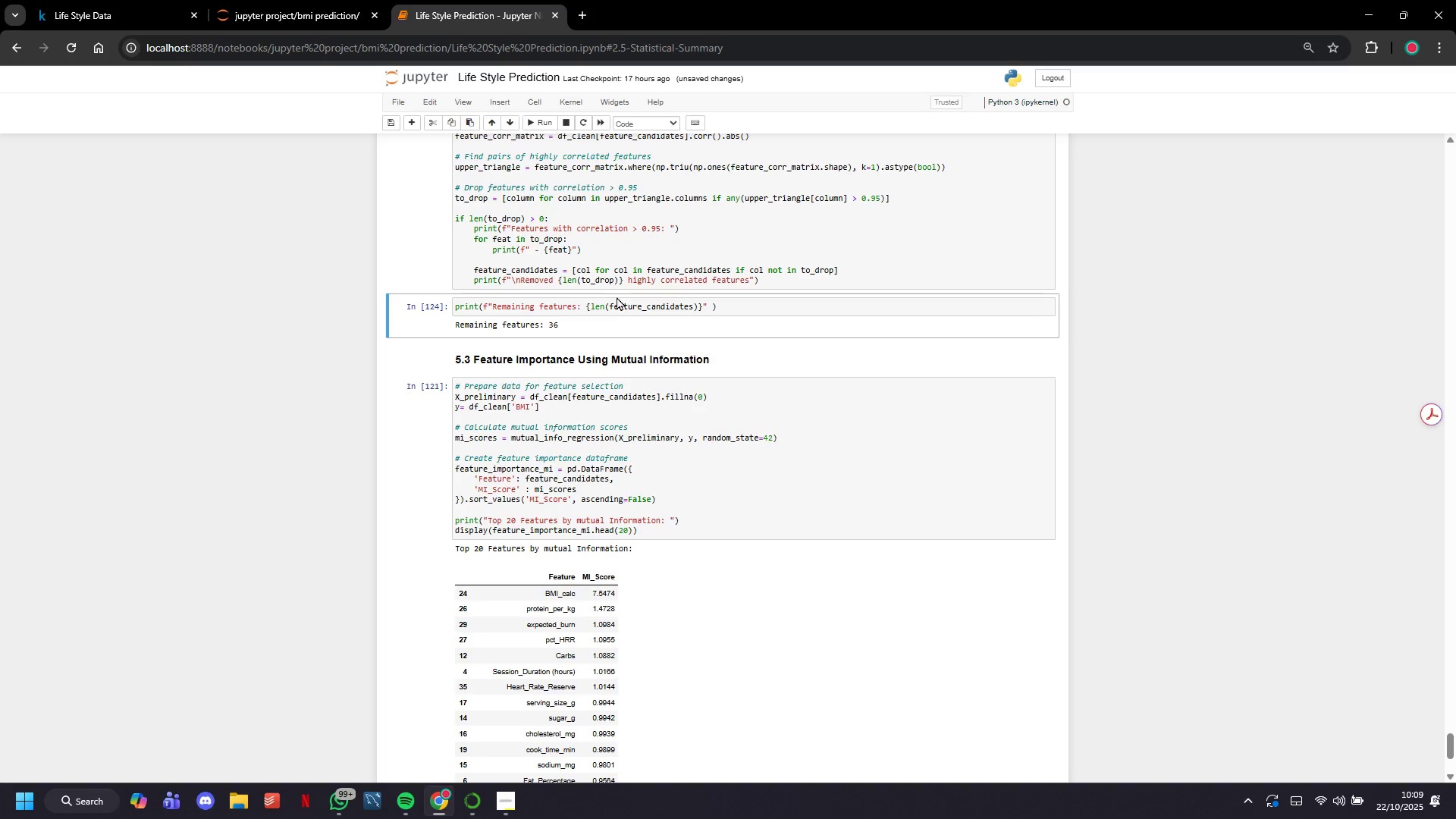 
wait(6.27)
 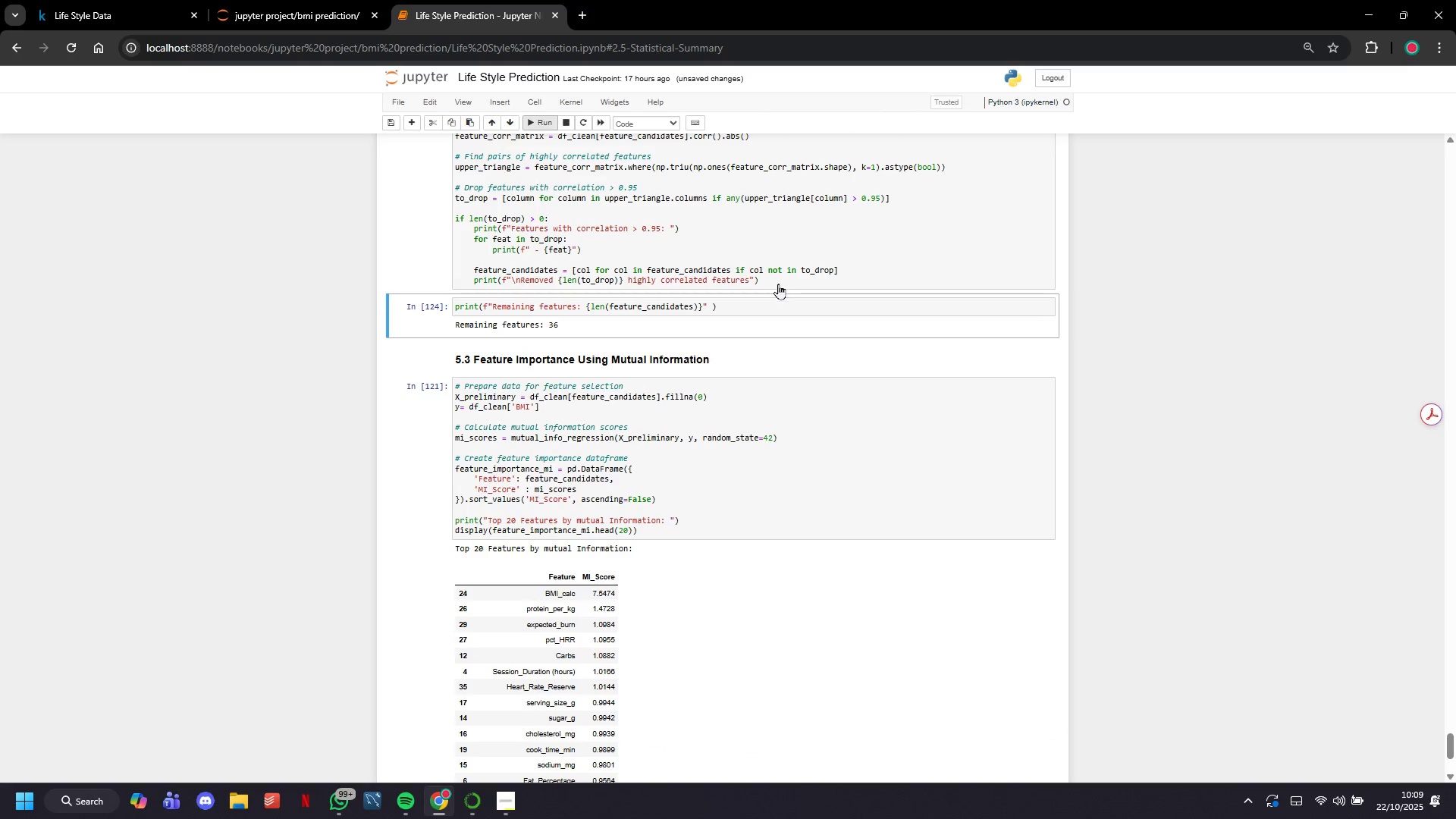 
left_click([626, 308])
 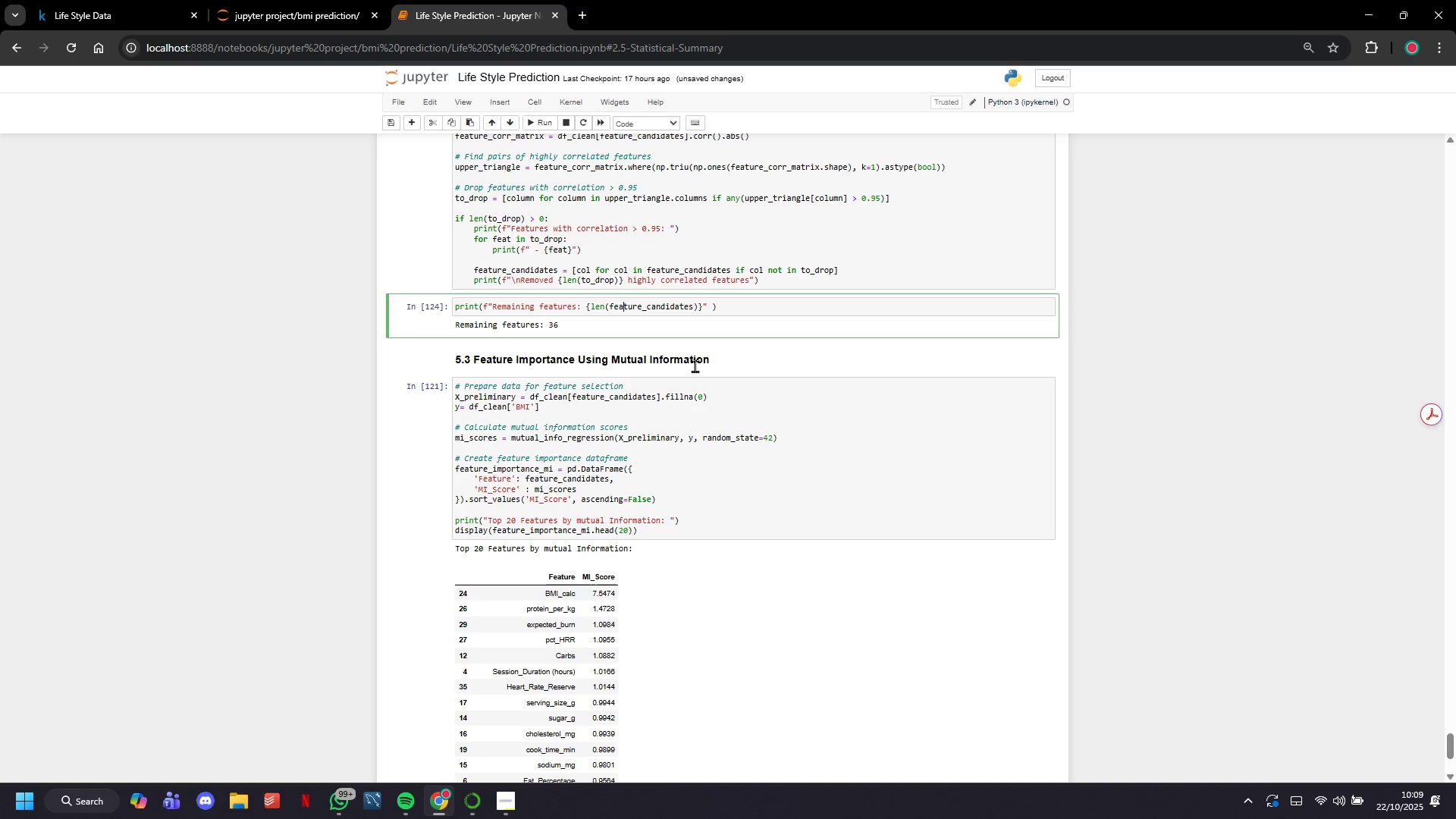 
scroll: coordinate [697, 386], scroll_direction: up, amount: 23.0
 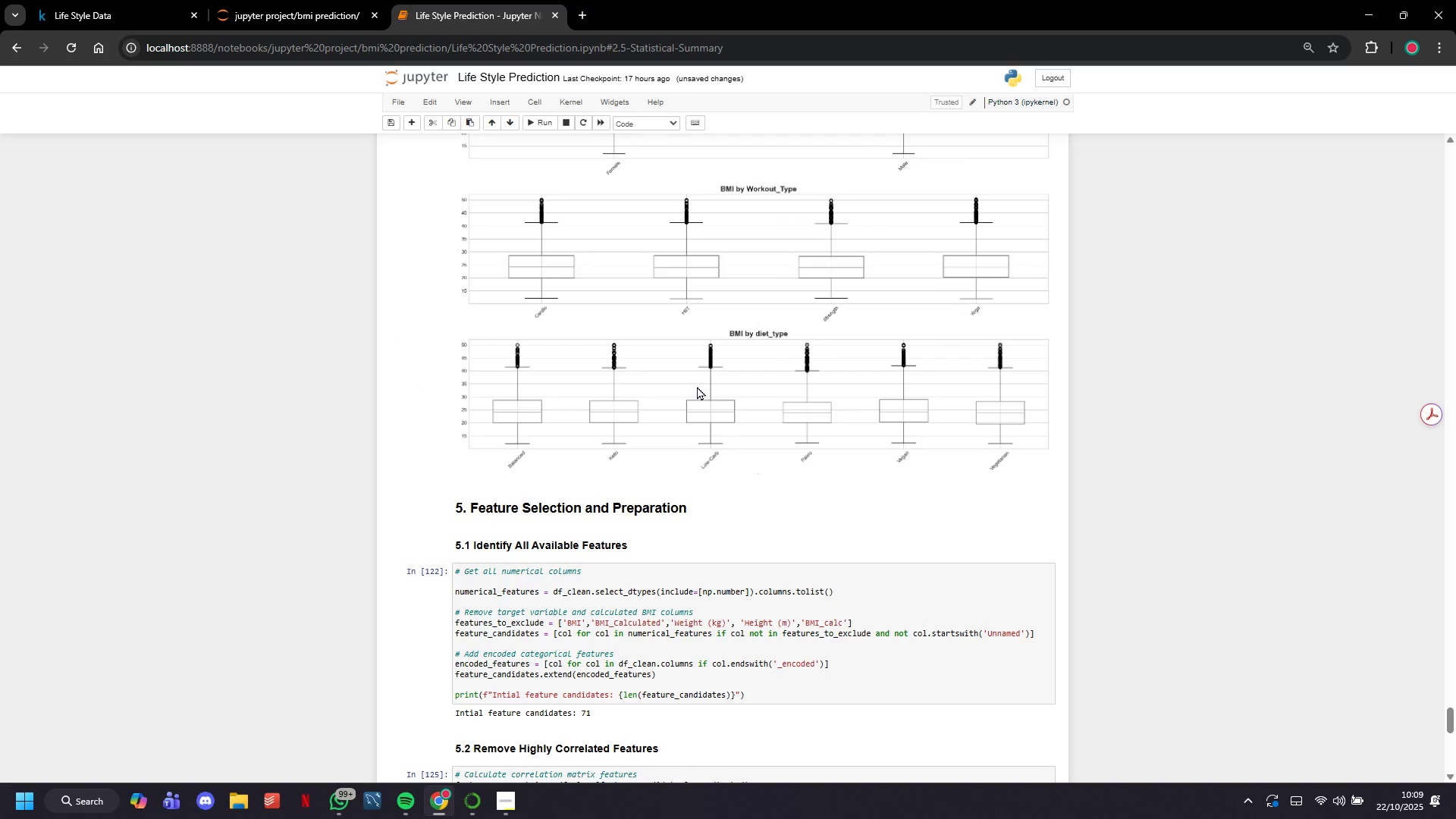 
scroll: coordinate [698, 394], scroll_direction: down, amount: 7.0
 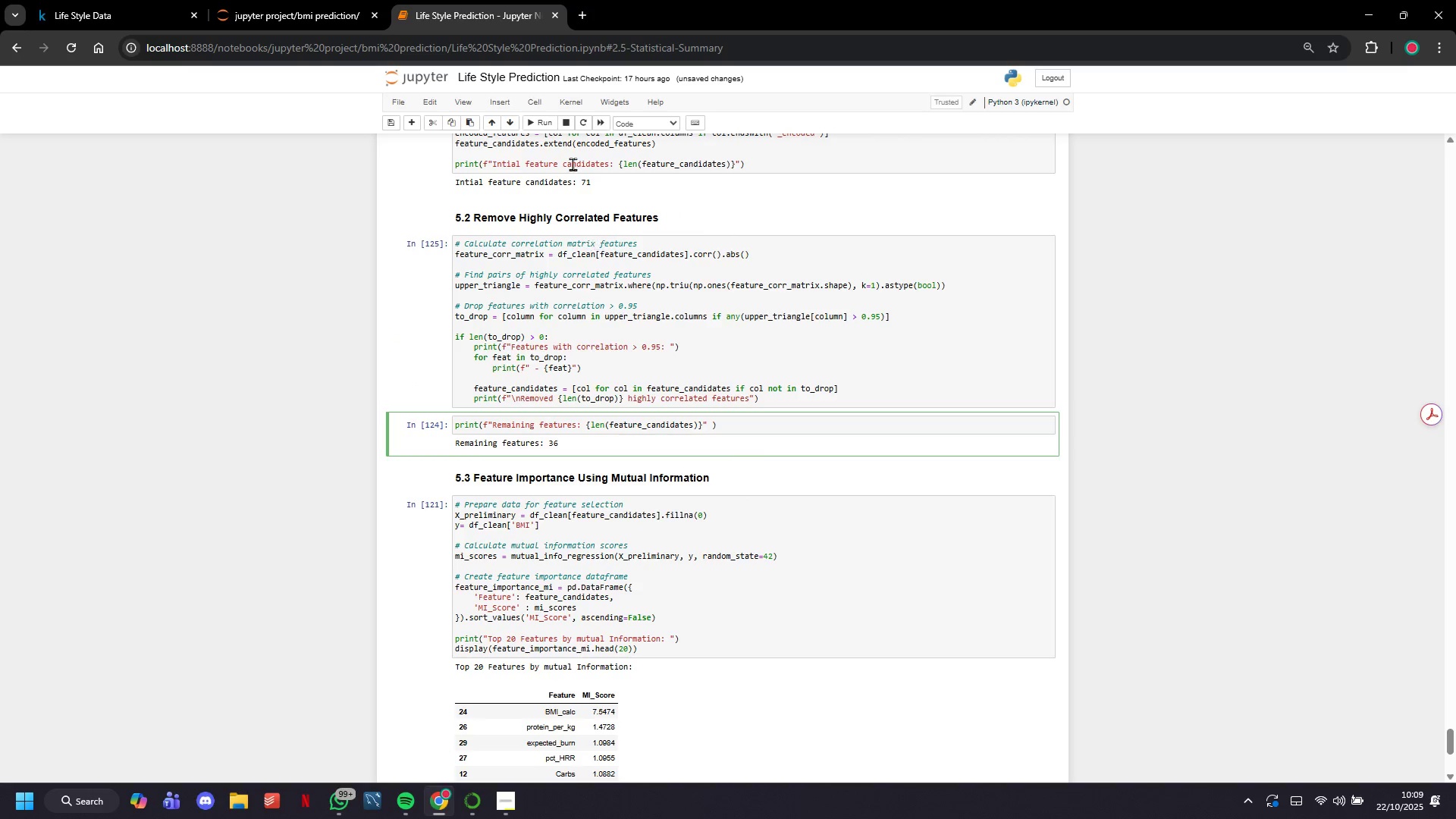 
left_click([532, 115])
 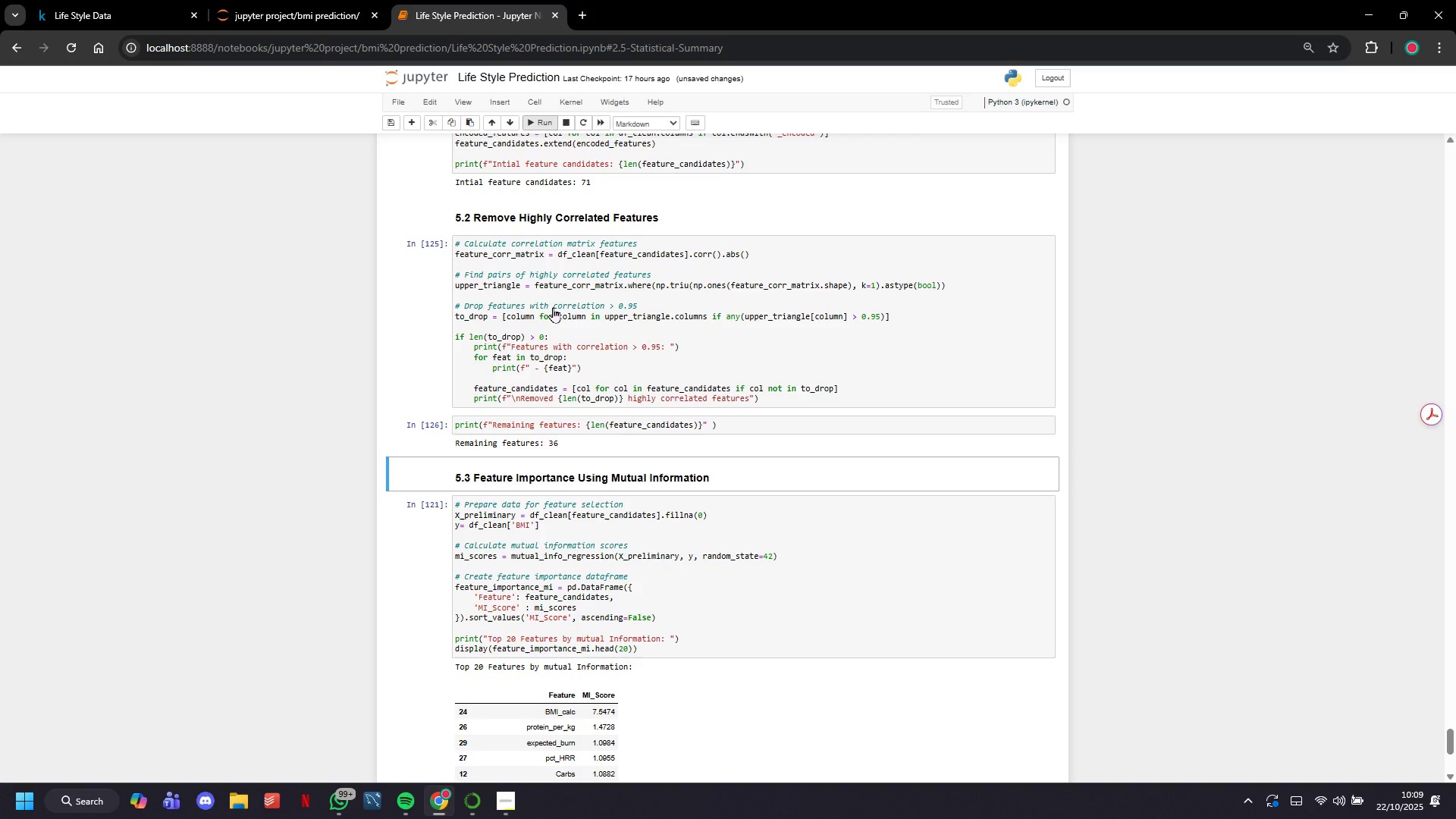 
left_click([553, 309])
 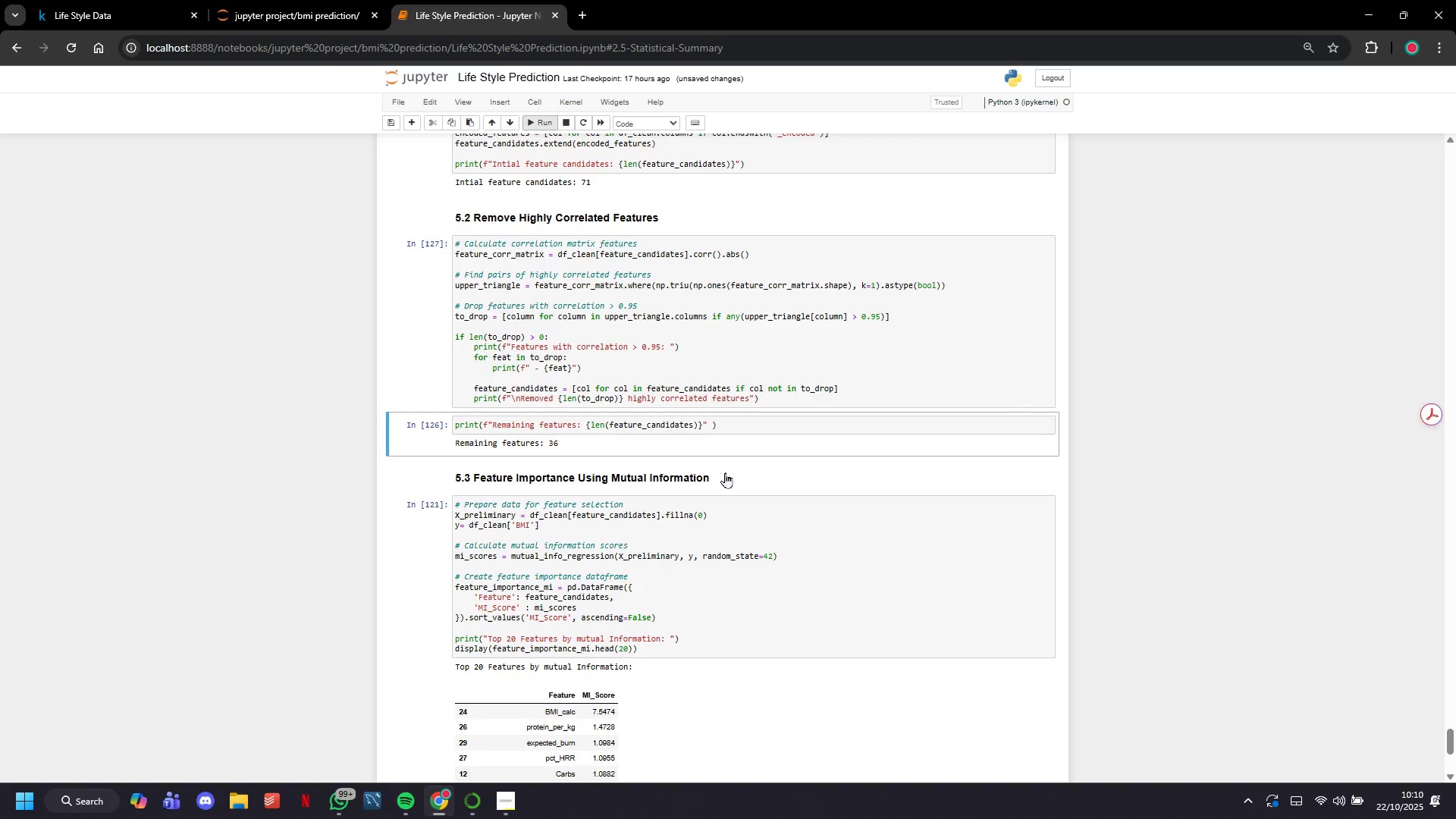 
wait(7.86)
 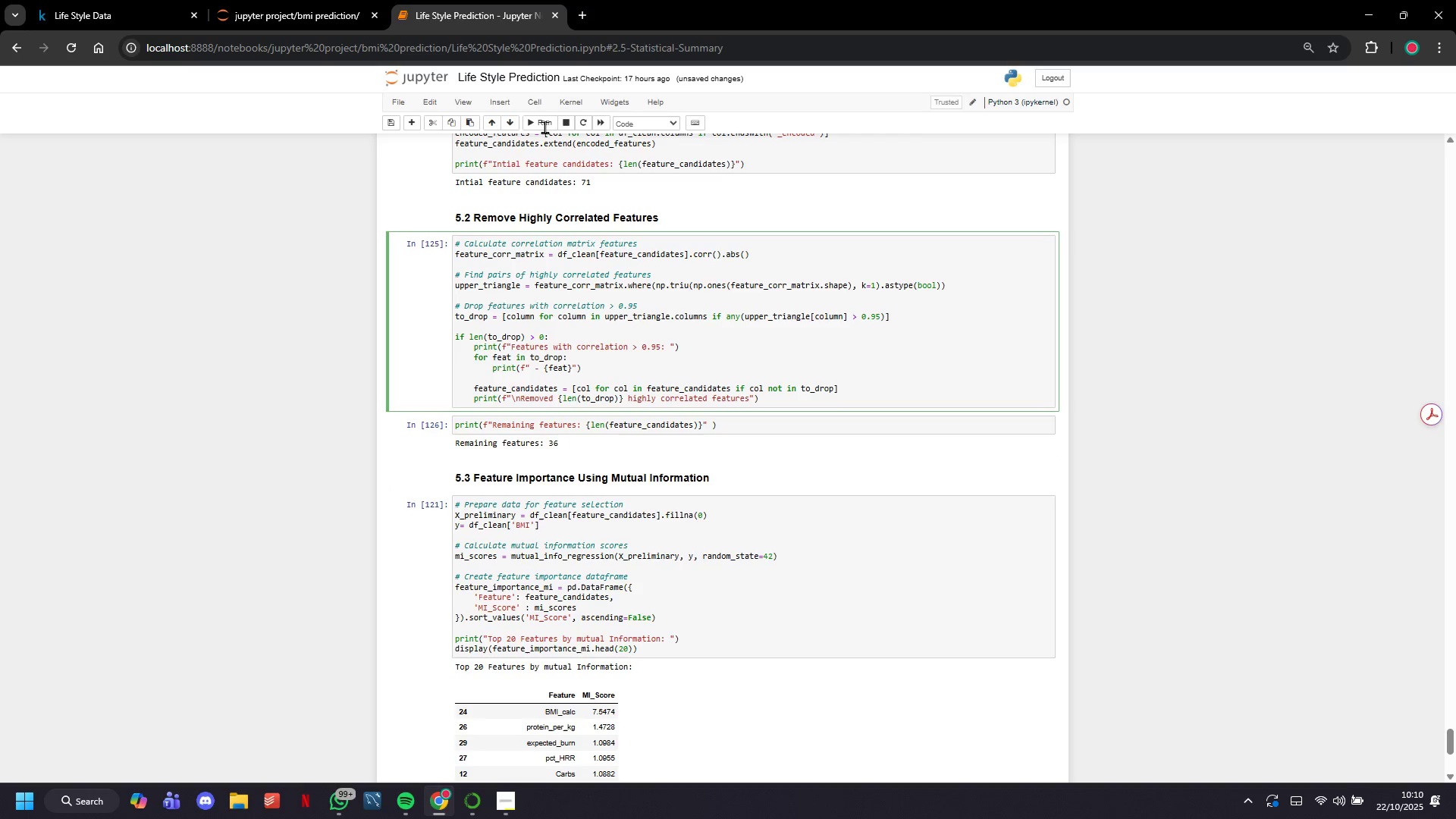 
left_click([733, 513])
 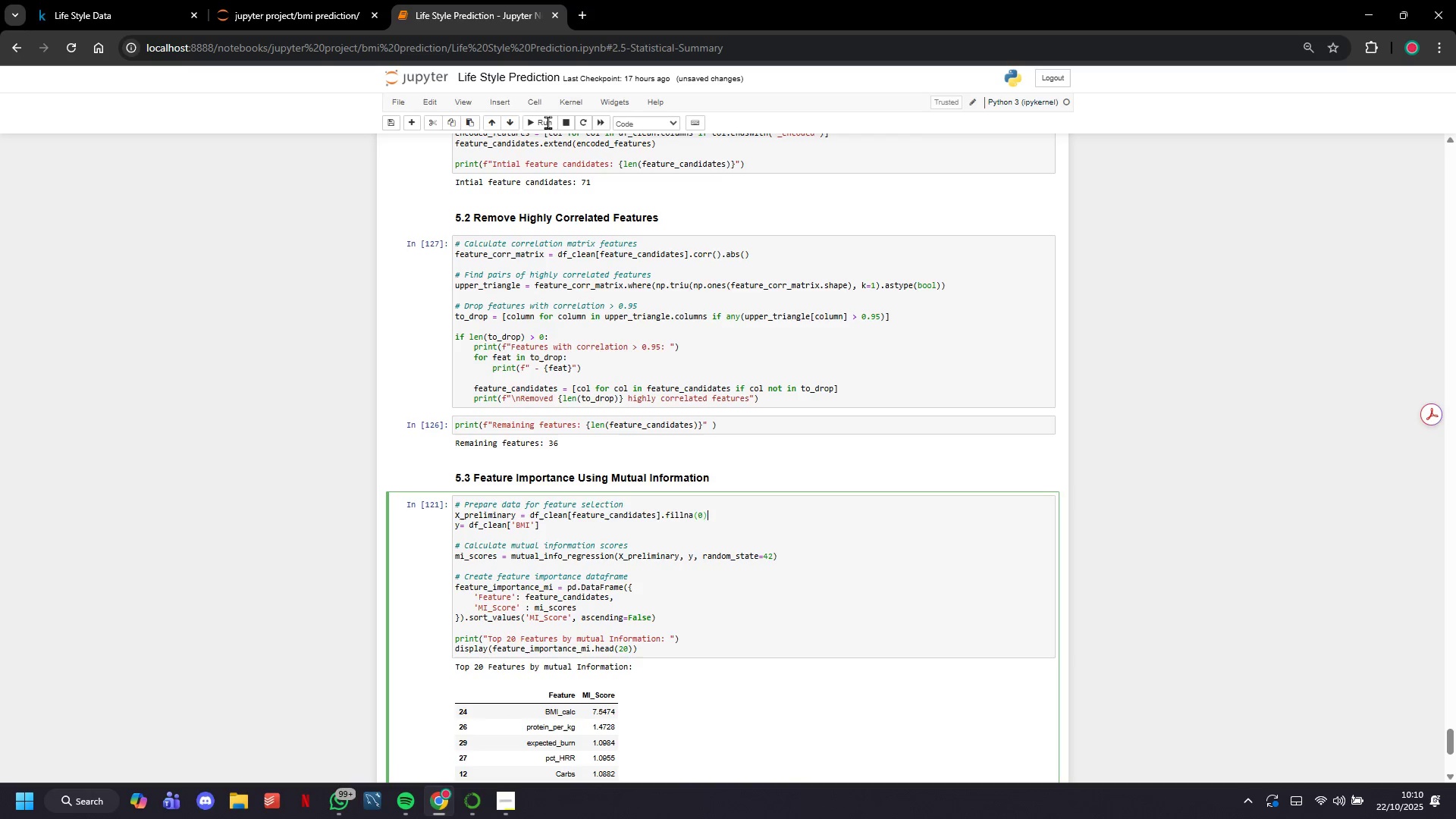 
left_click([548, 122])
 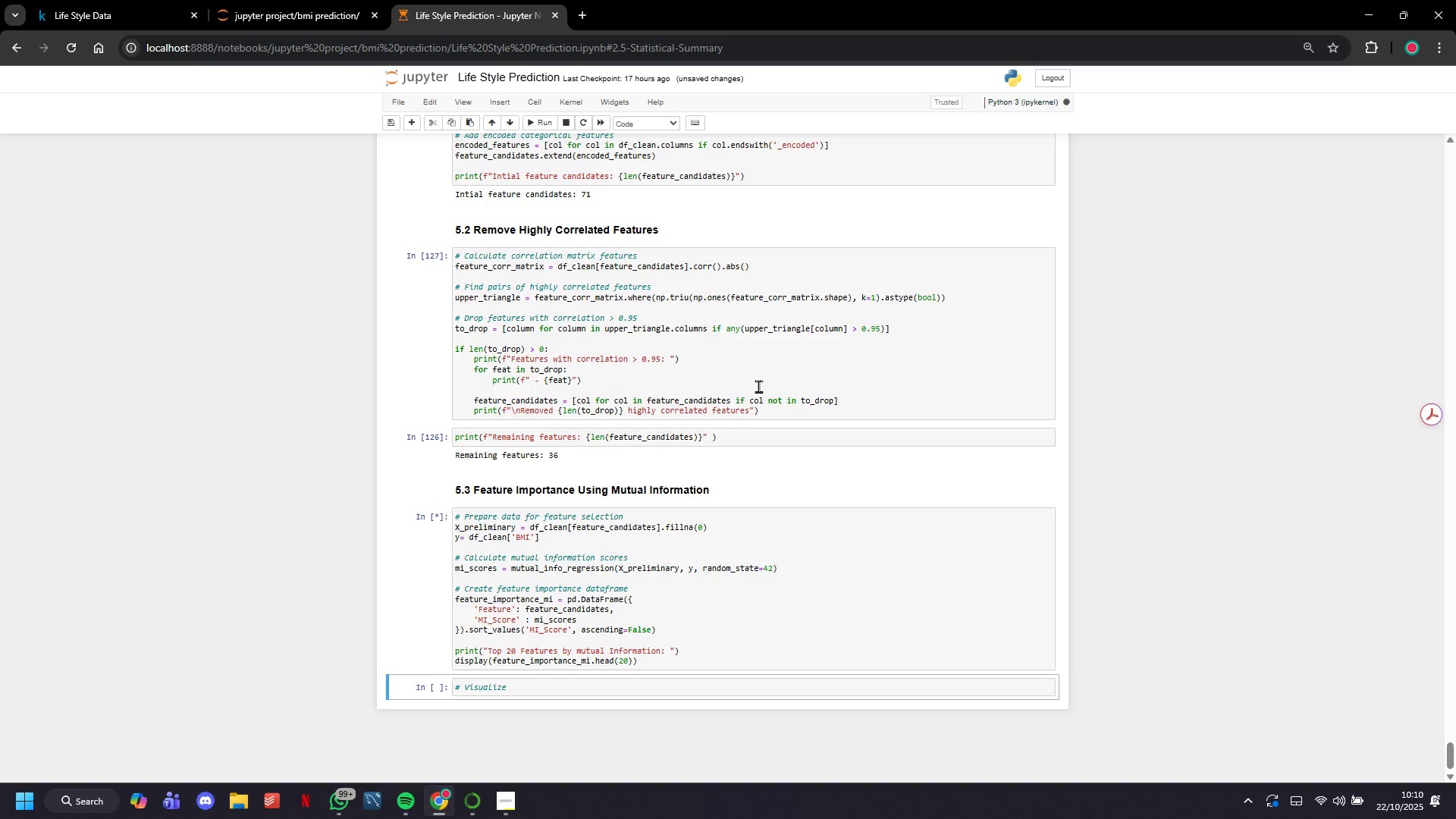 
scroll: coordinate [734, 495], scroll_direction: down, amount: 4.0
 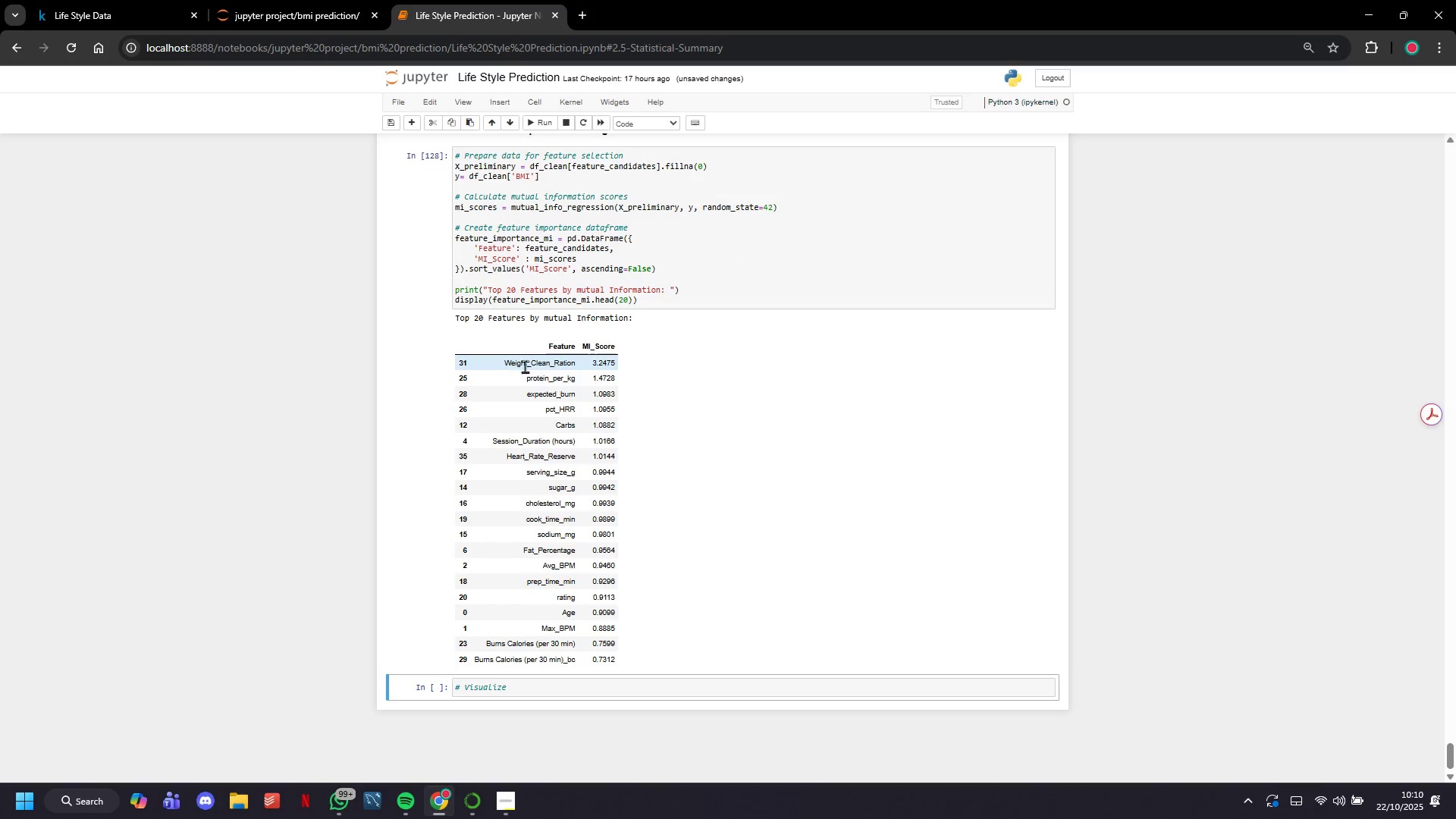 
left_click_drag(start_coordinate=[507, 358], to_coordinate=[615, 655])
 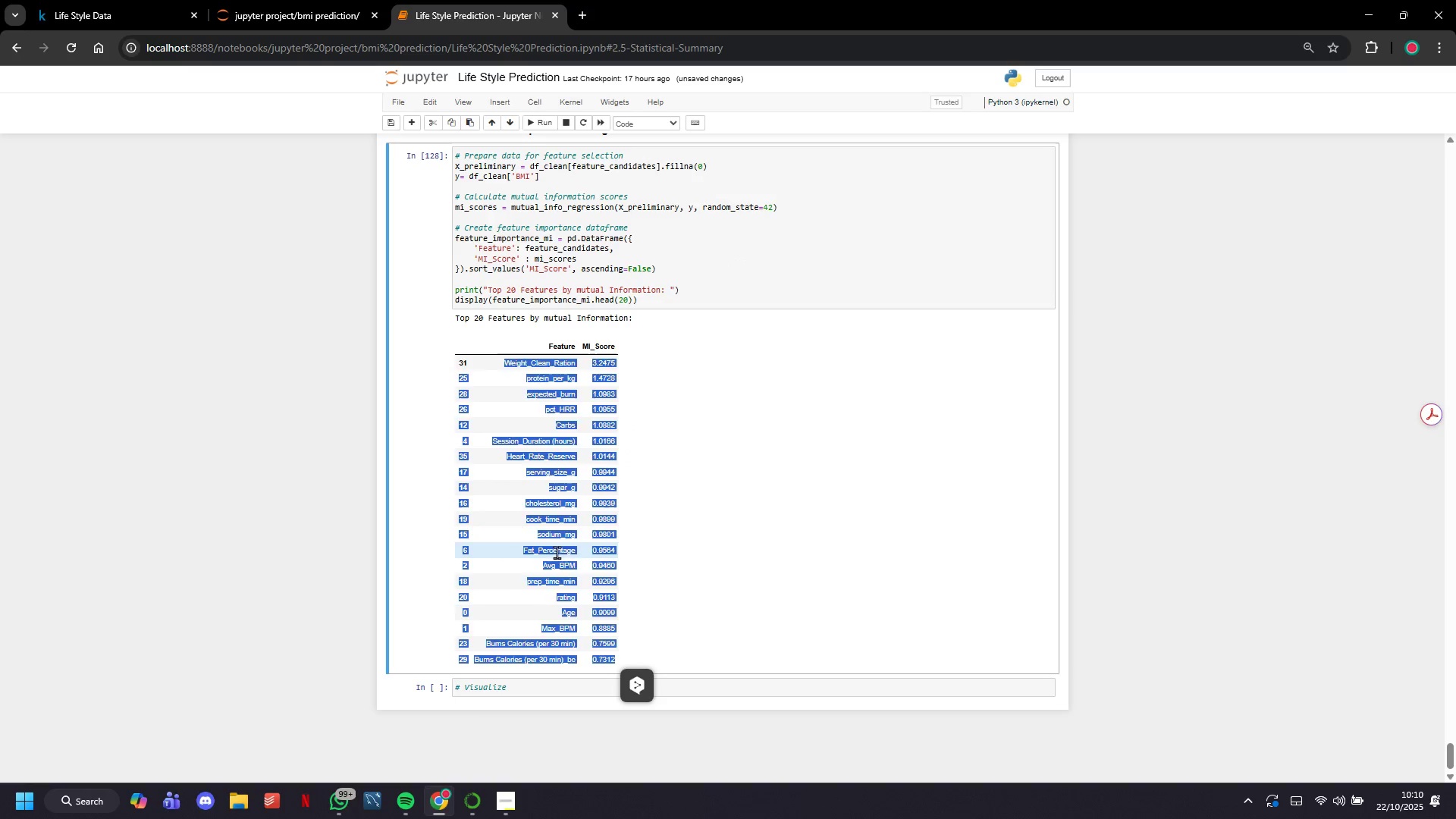 
left_click([557, 553])
 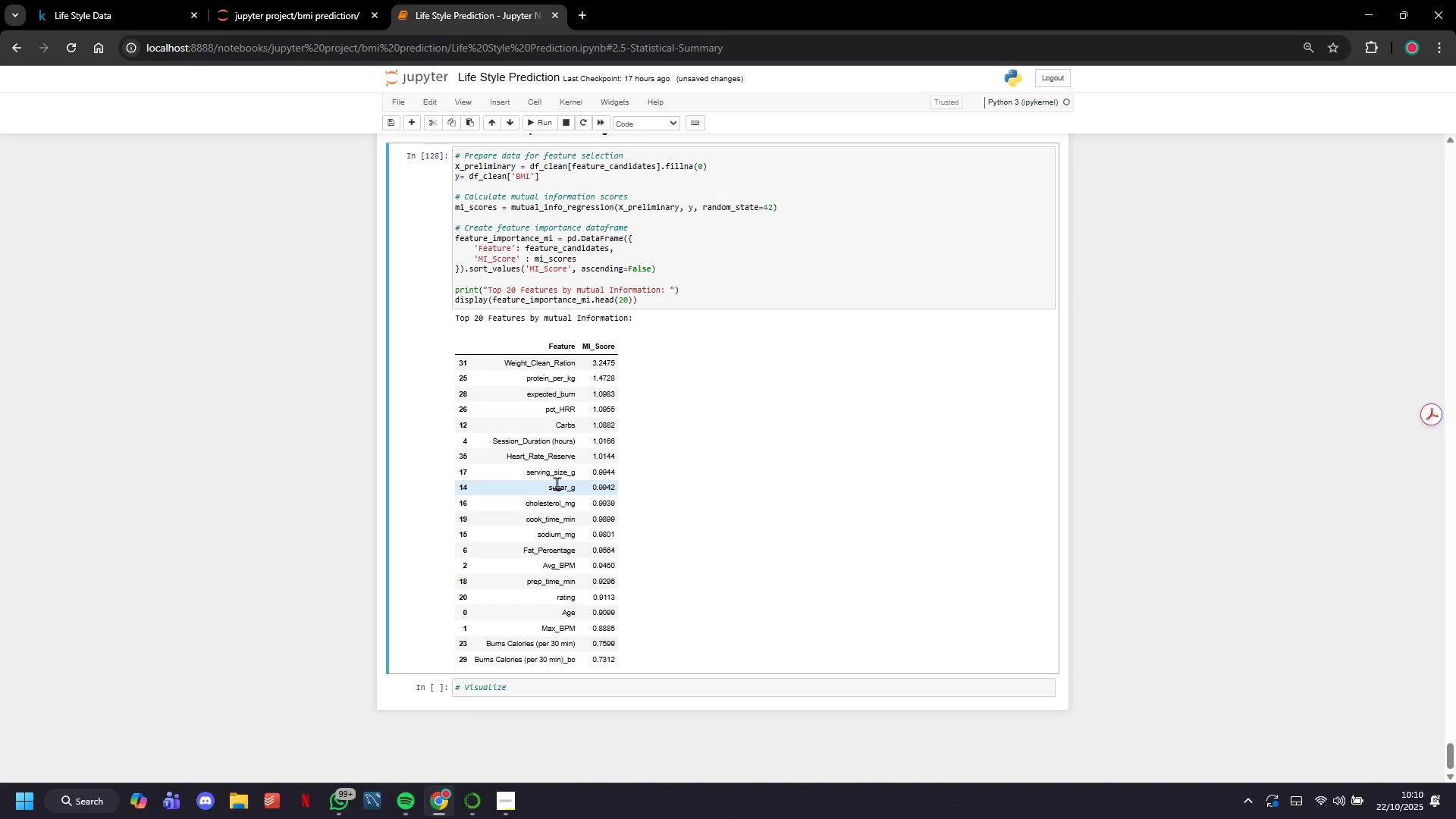 
scroll: coordinate [557, 483], scroll_direction: down, amount: 1.0
 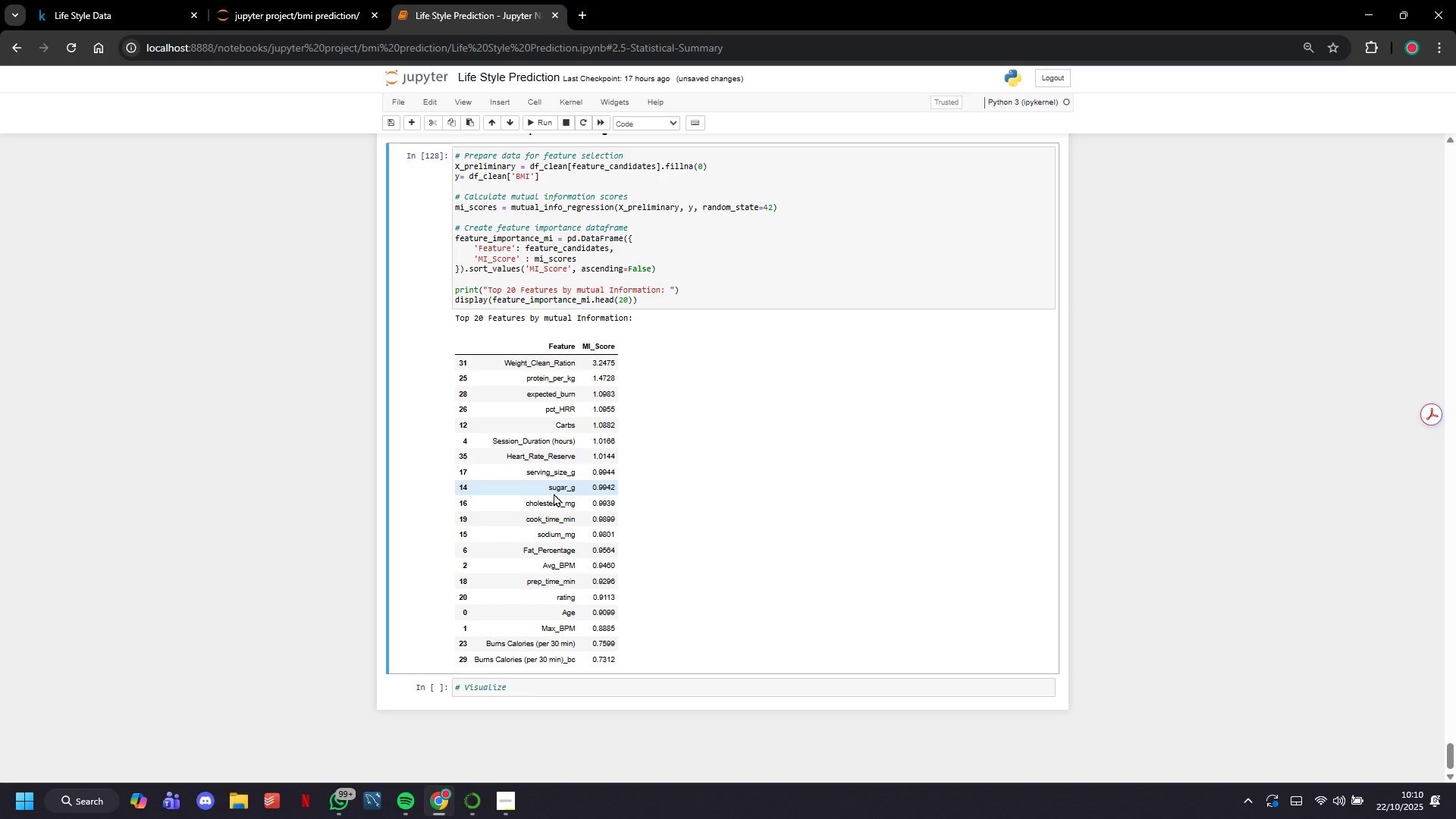 
left_click([548, 680])
 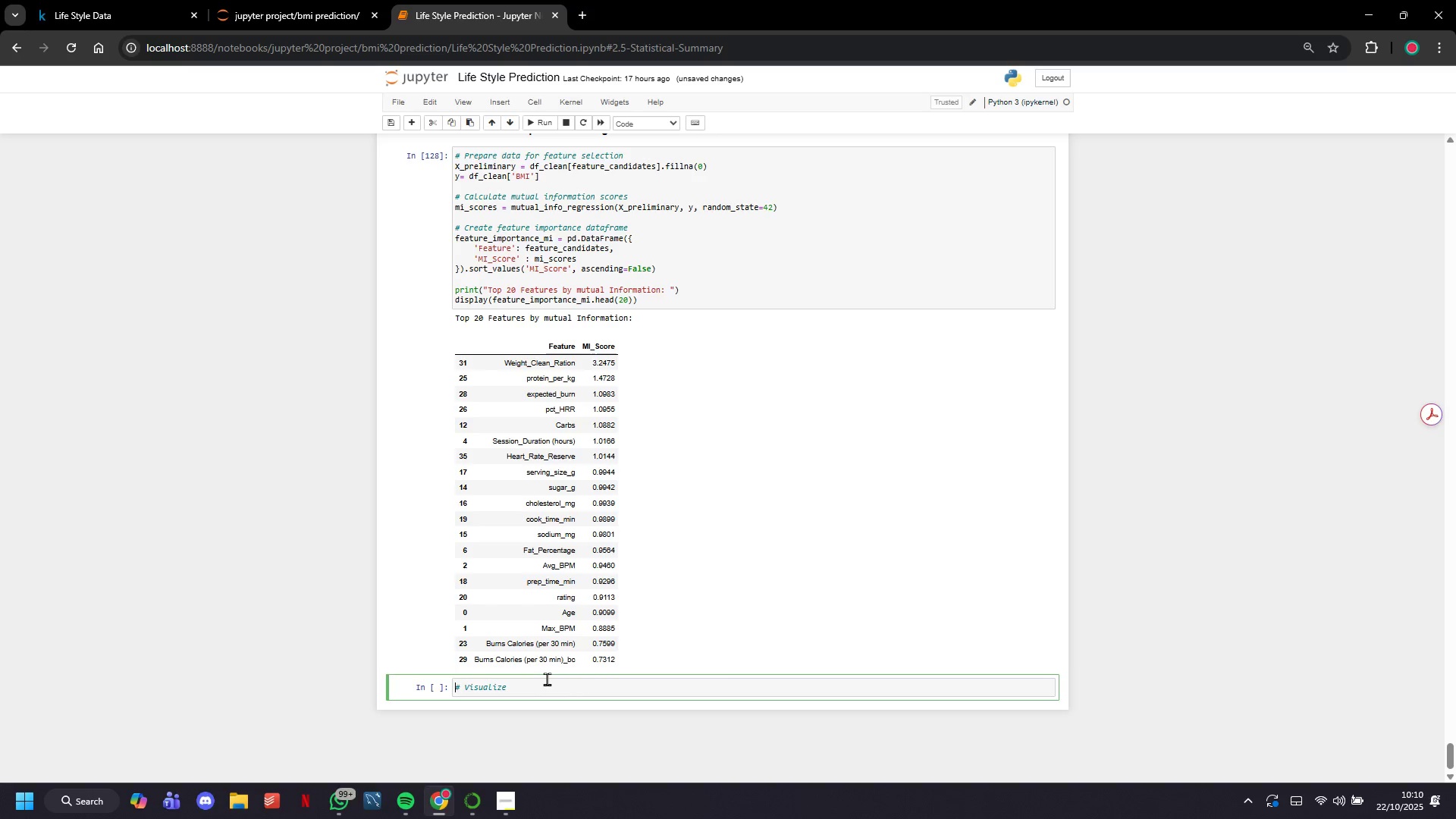 
left_click([547, 679])
 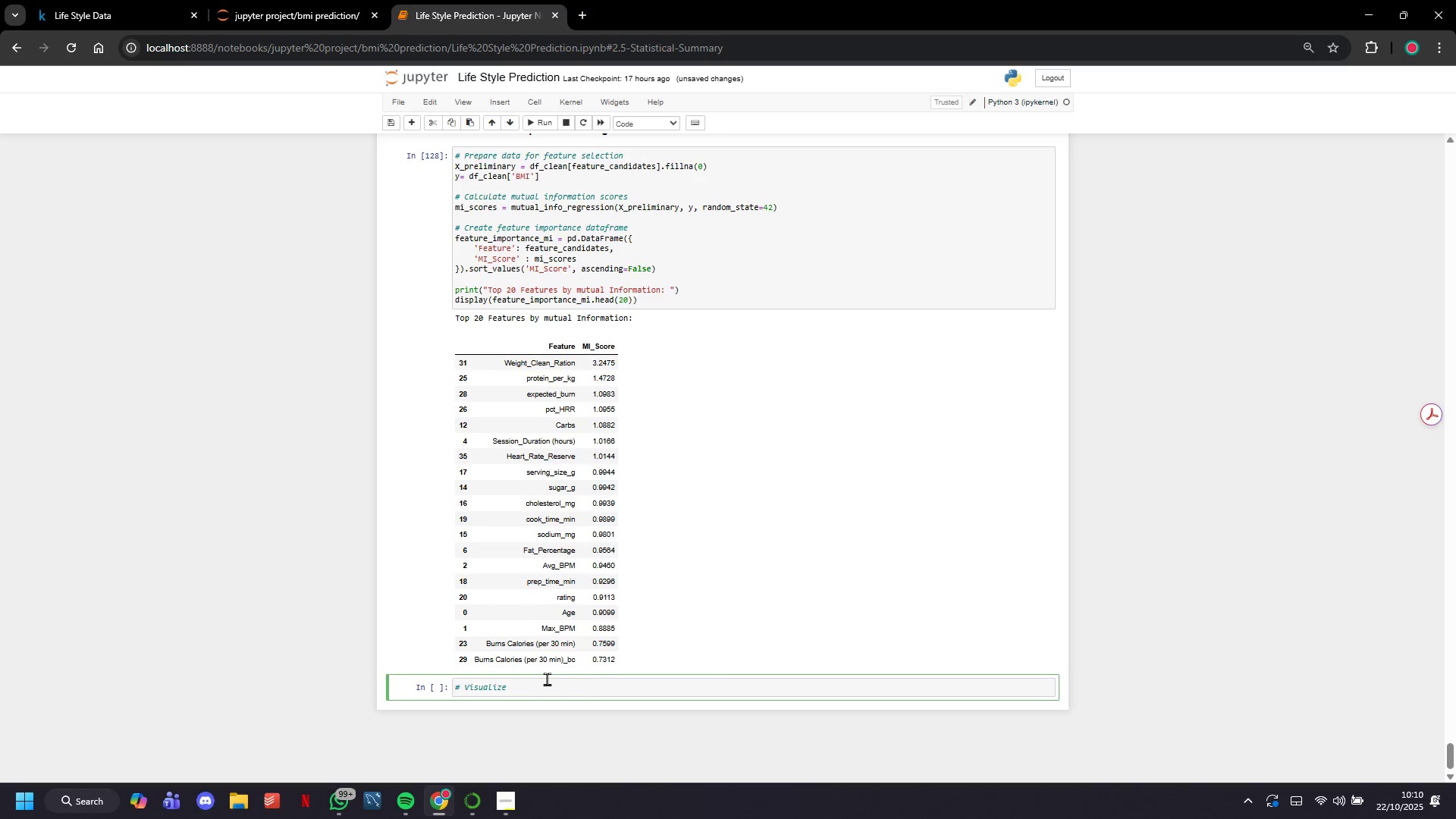 
hold_key(key=ArrowRight, duration=0.97)
 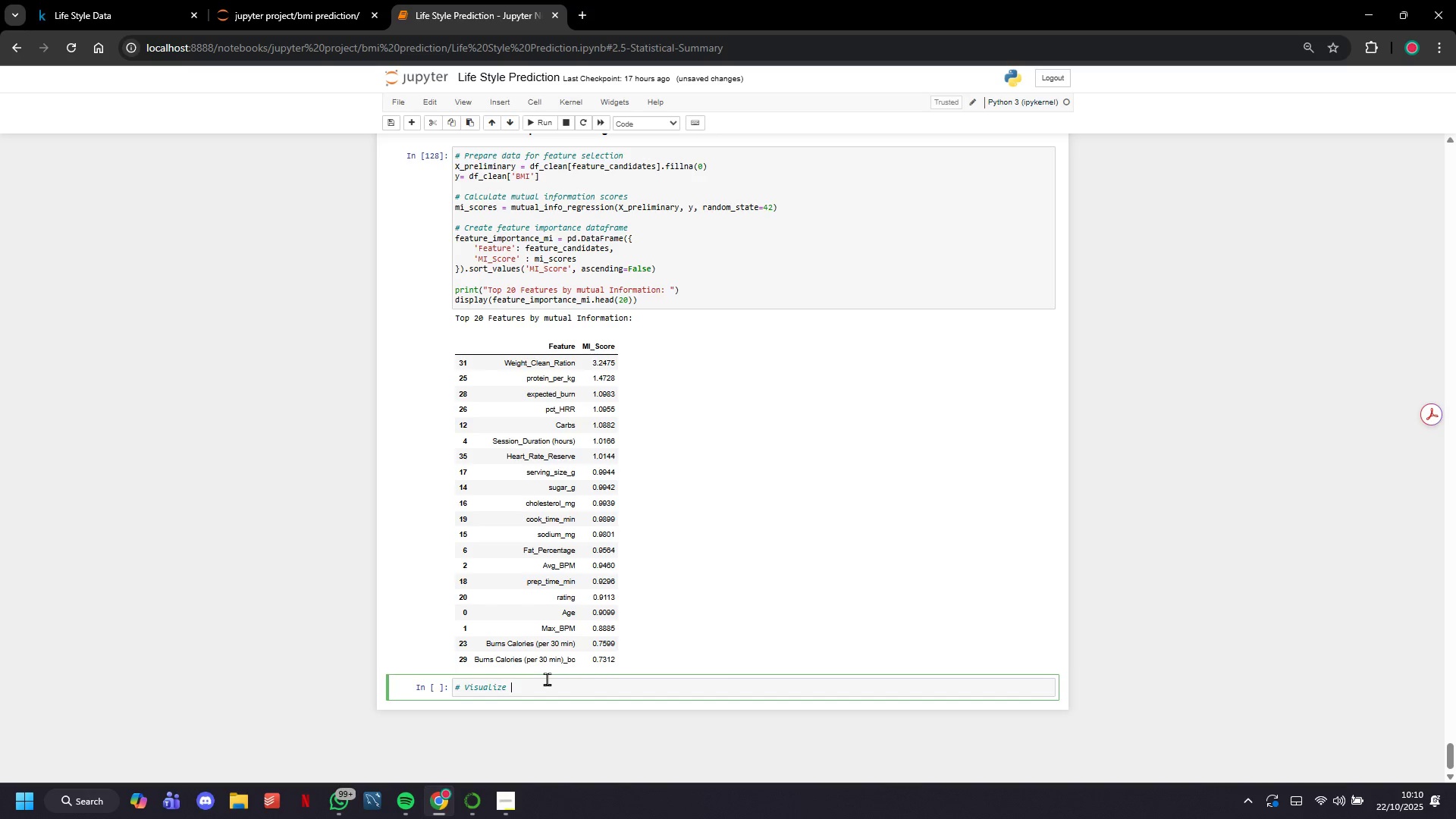 
type(top features)
 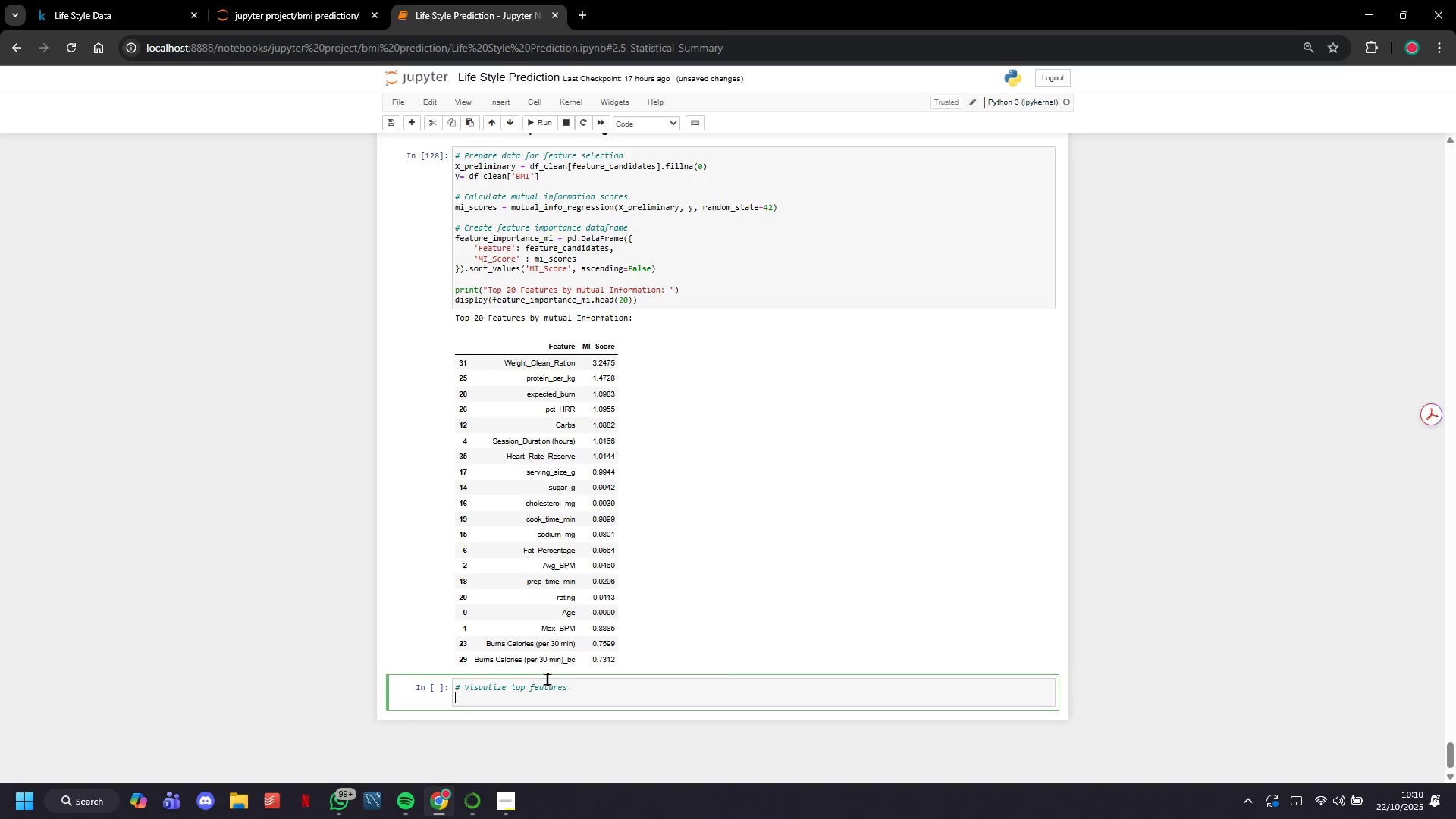 
key(Enter)
 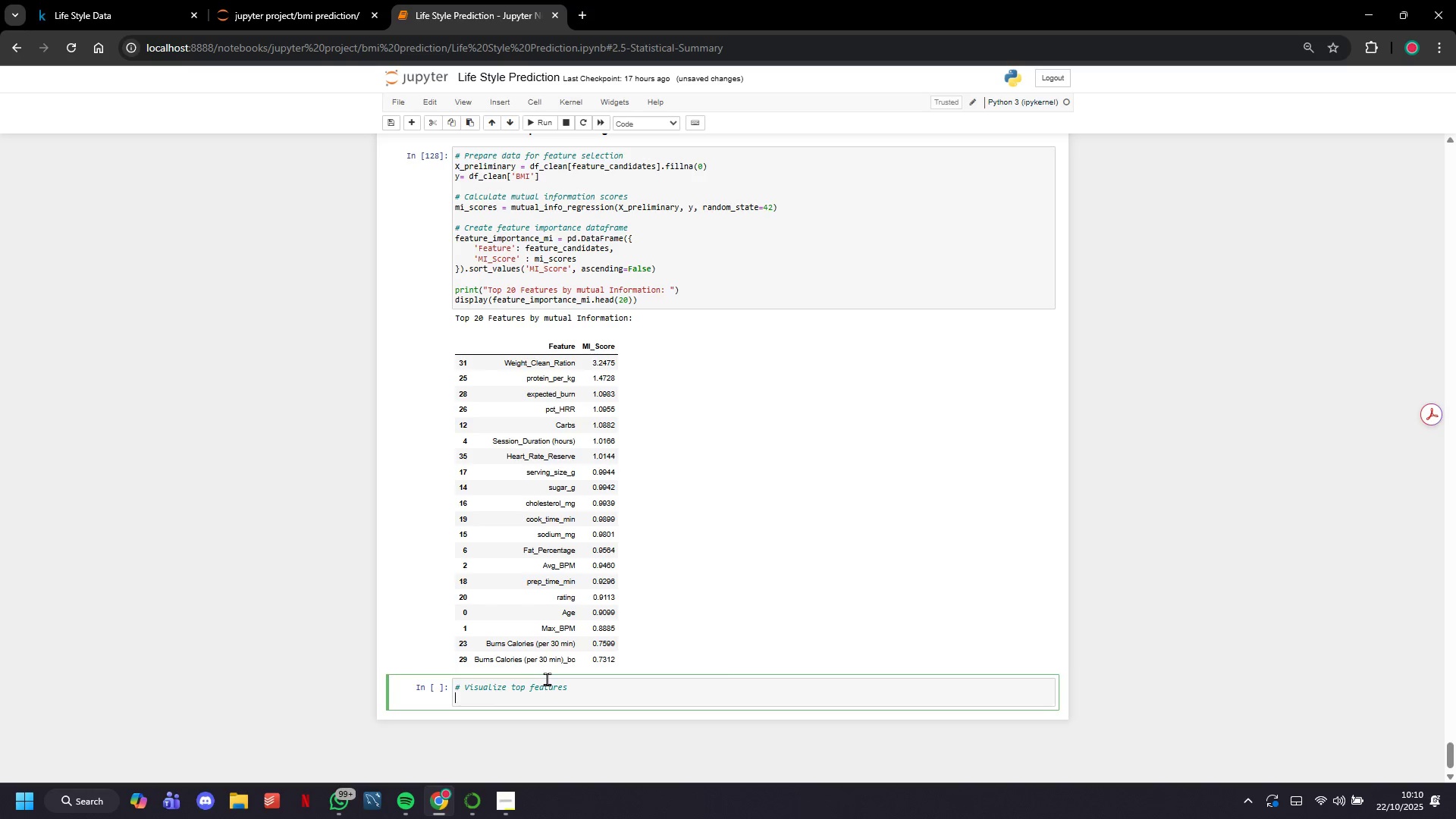 
type(plt.figure(figsize=()
 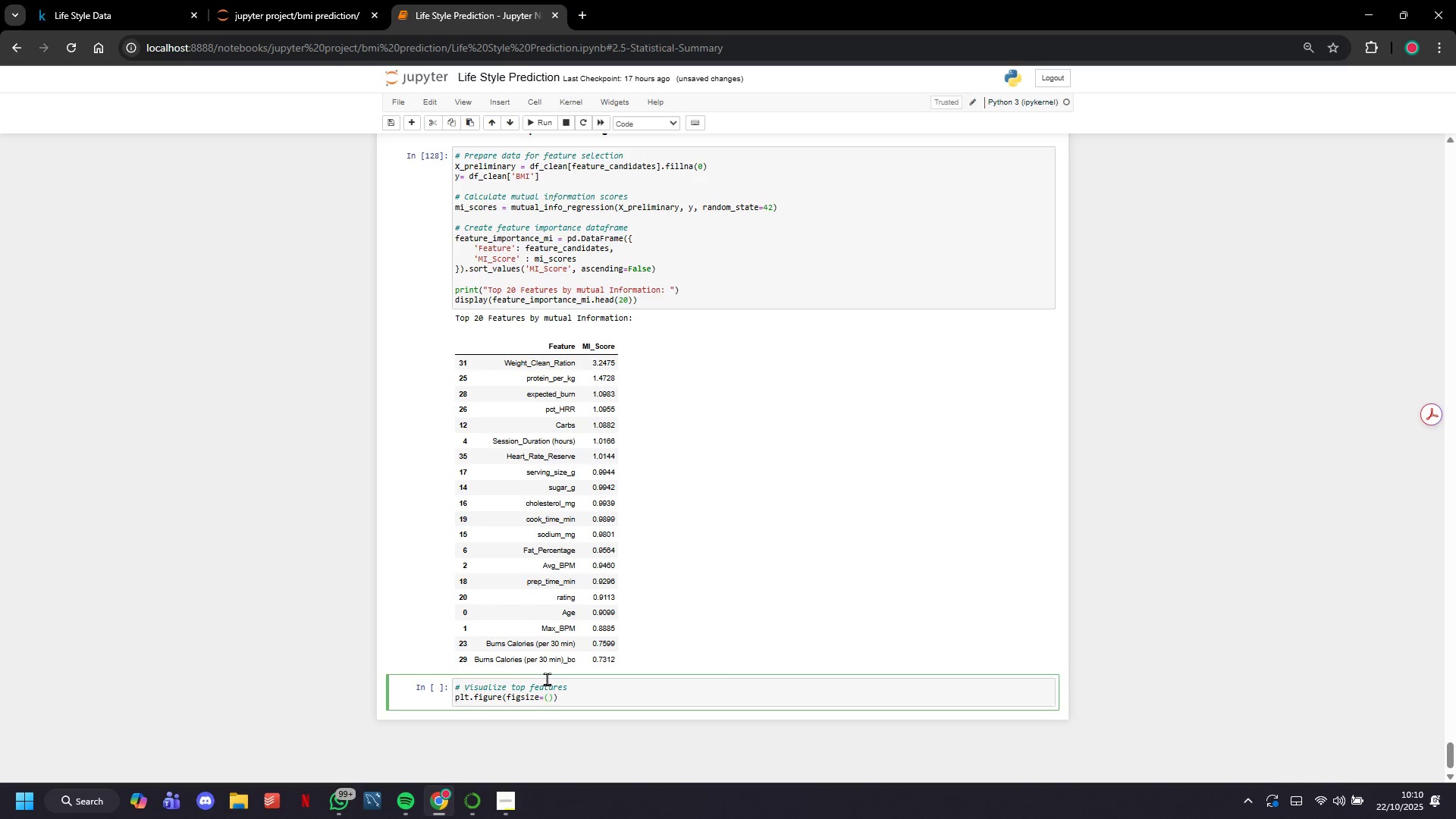 
wait(11.81)
 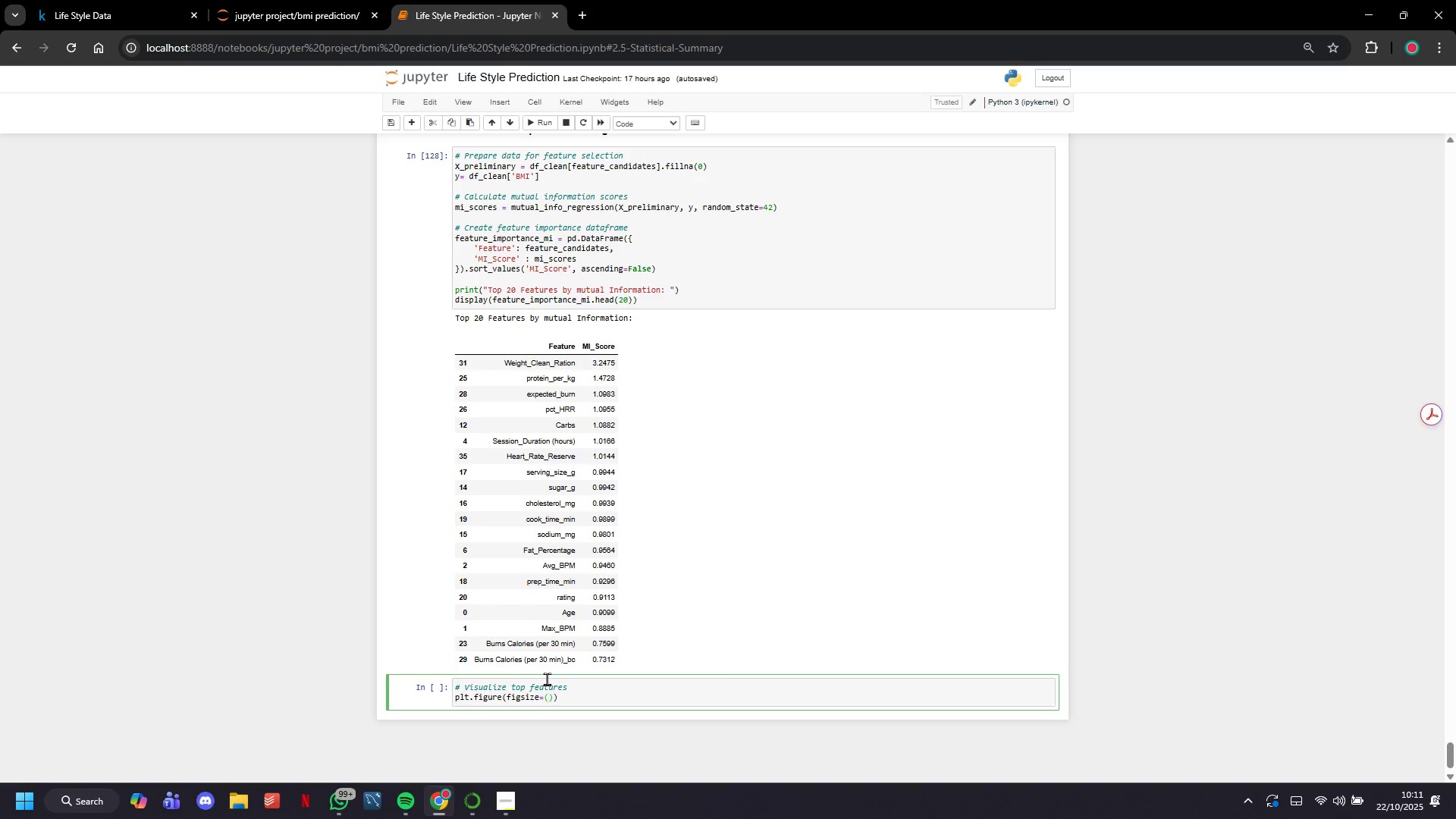 
type(12,8)
 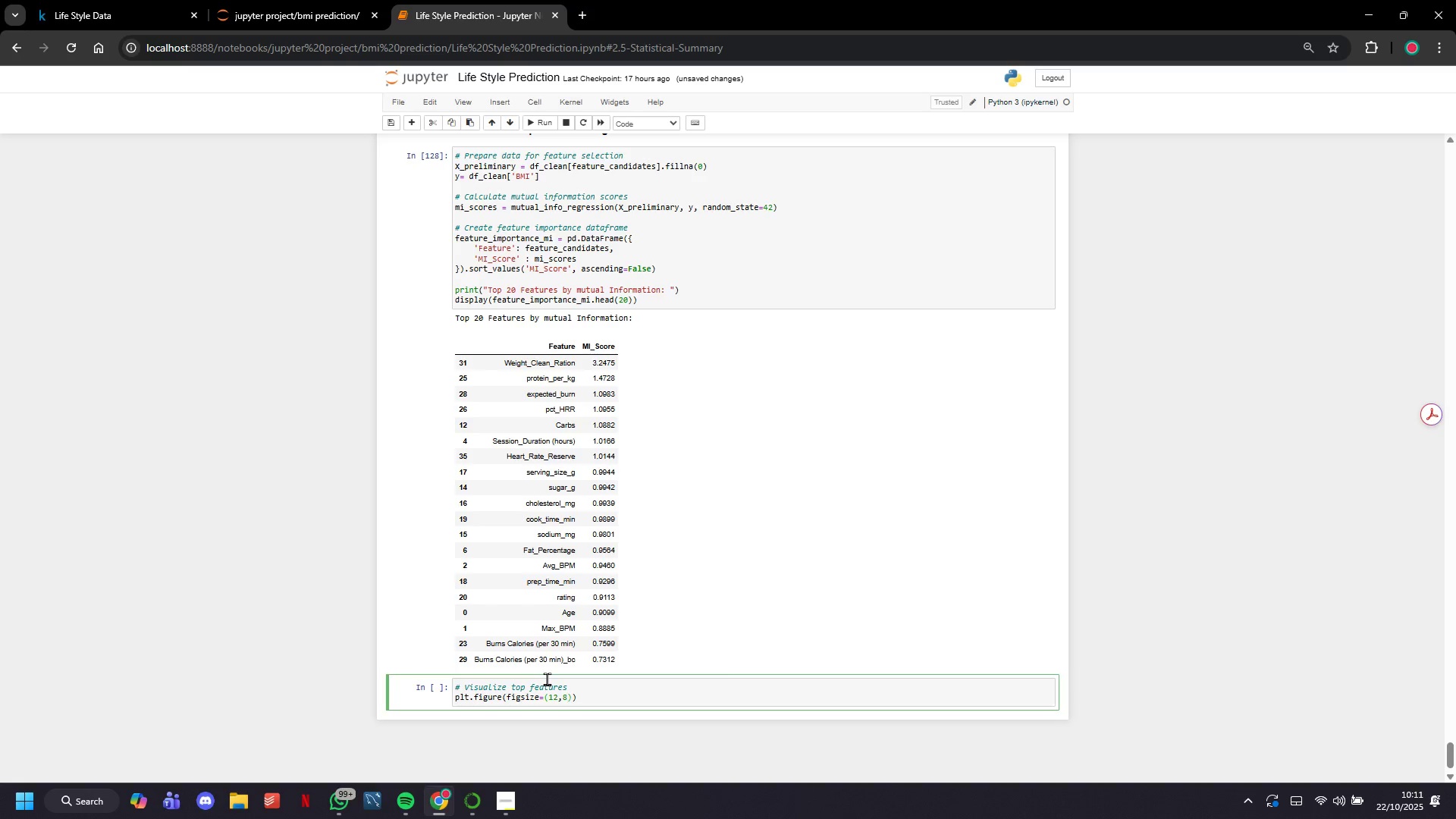 
key(ArrowRight)
 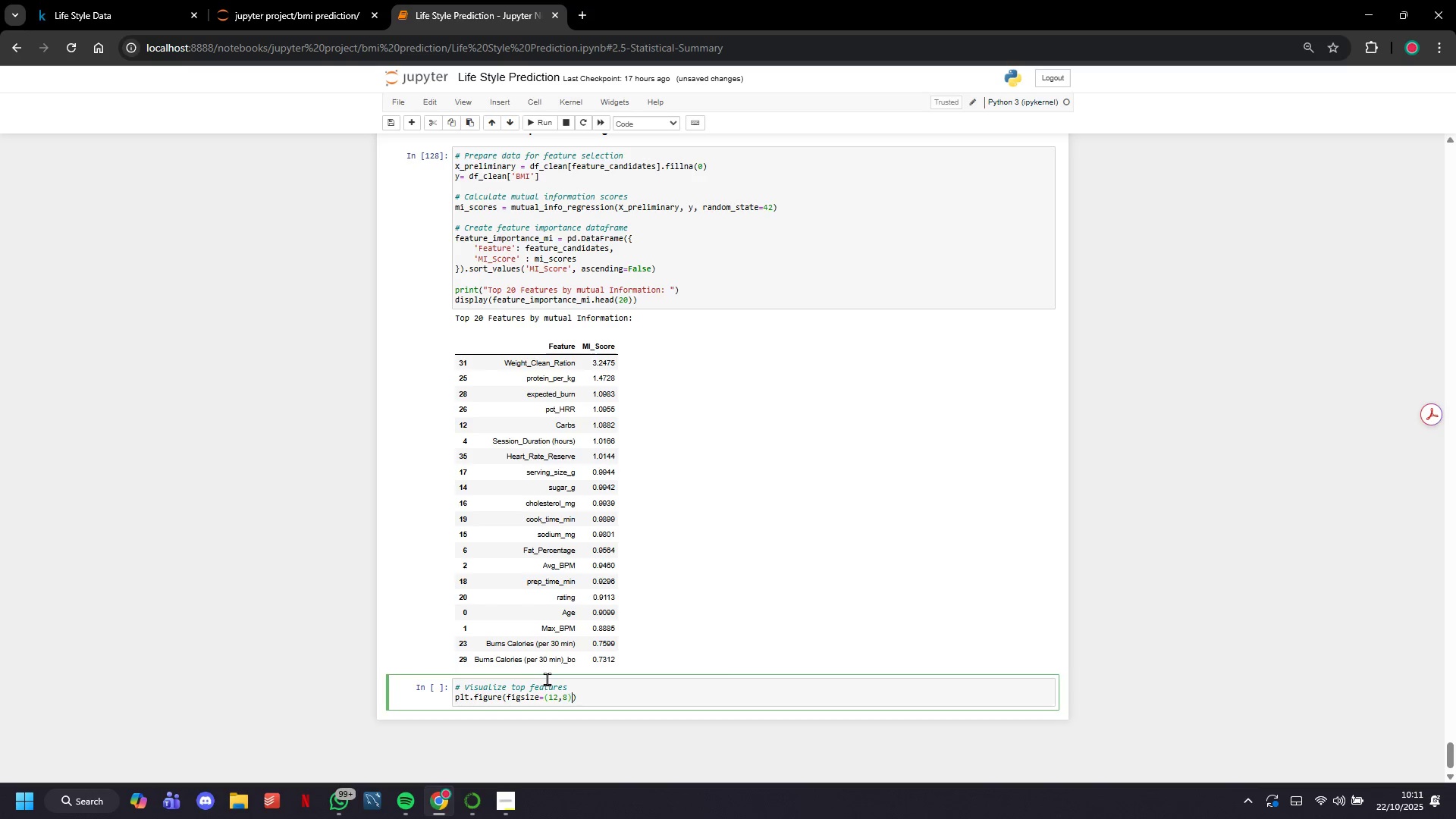 
key(ArrowRight)
 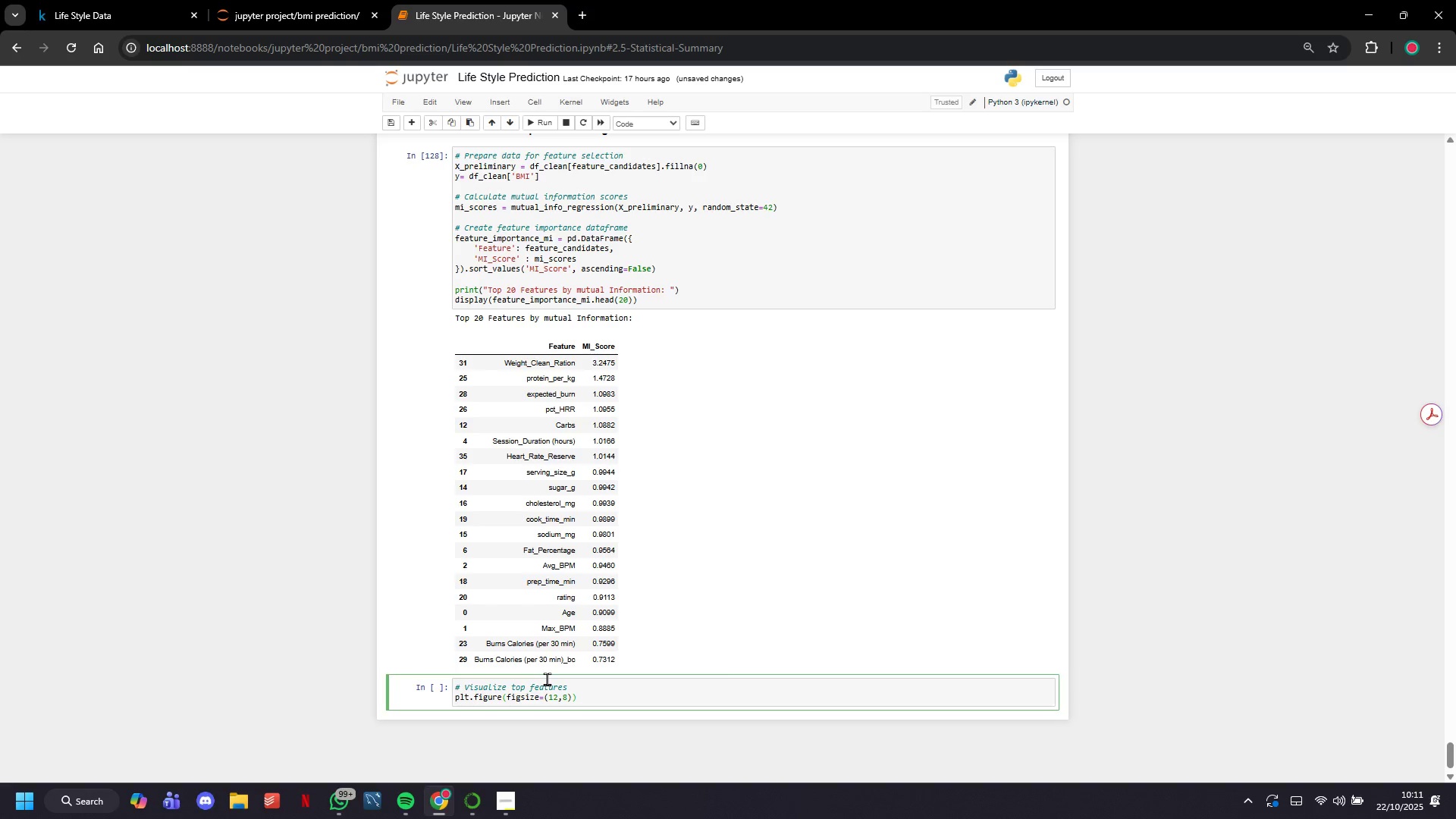 
key(Enter)
 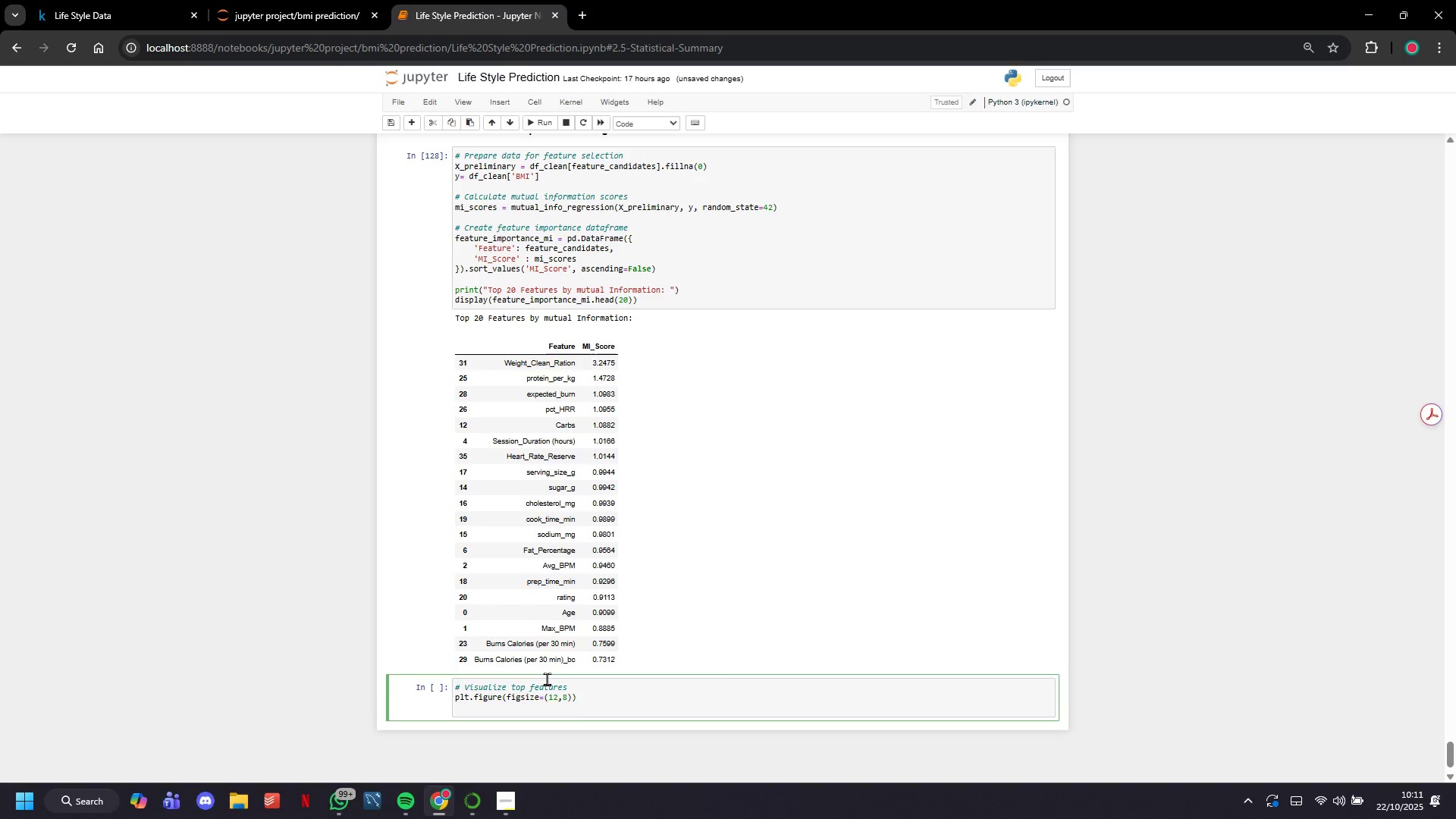 
type(top_features )
 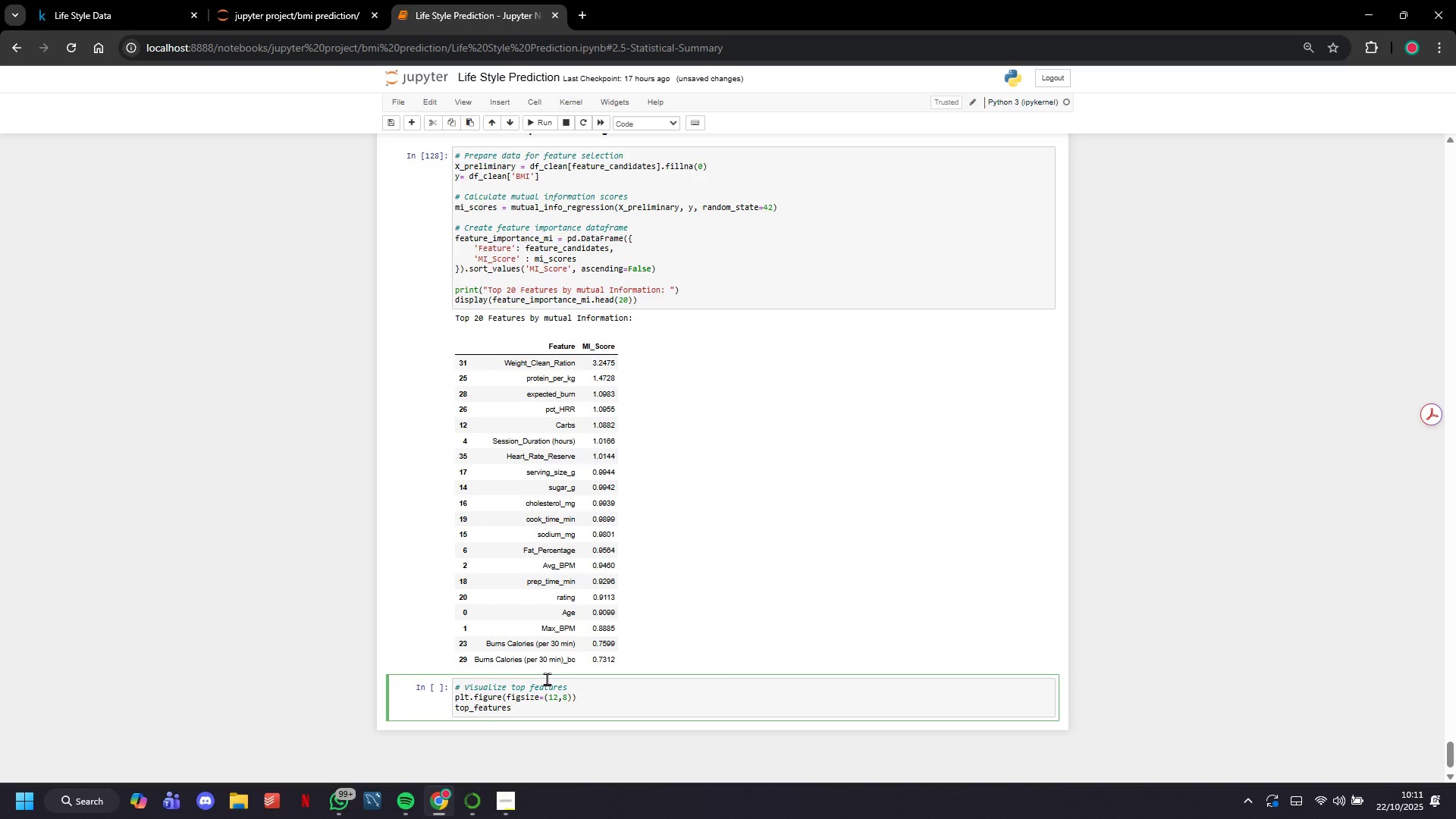 
key(Equal)
 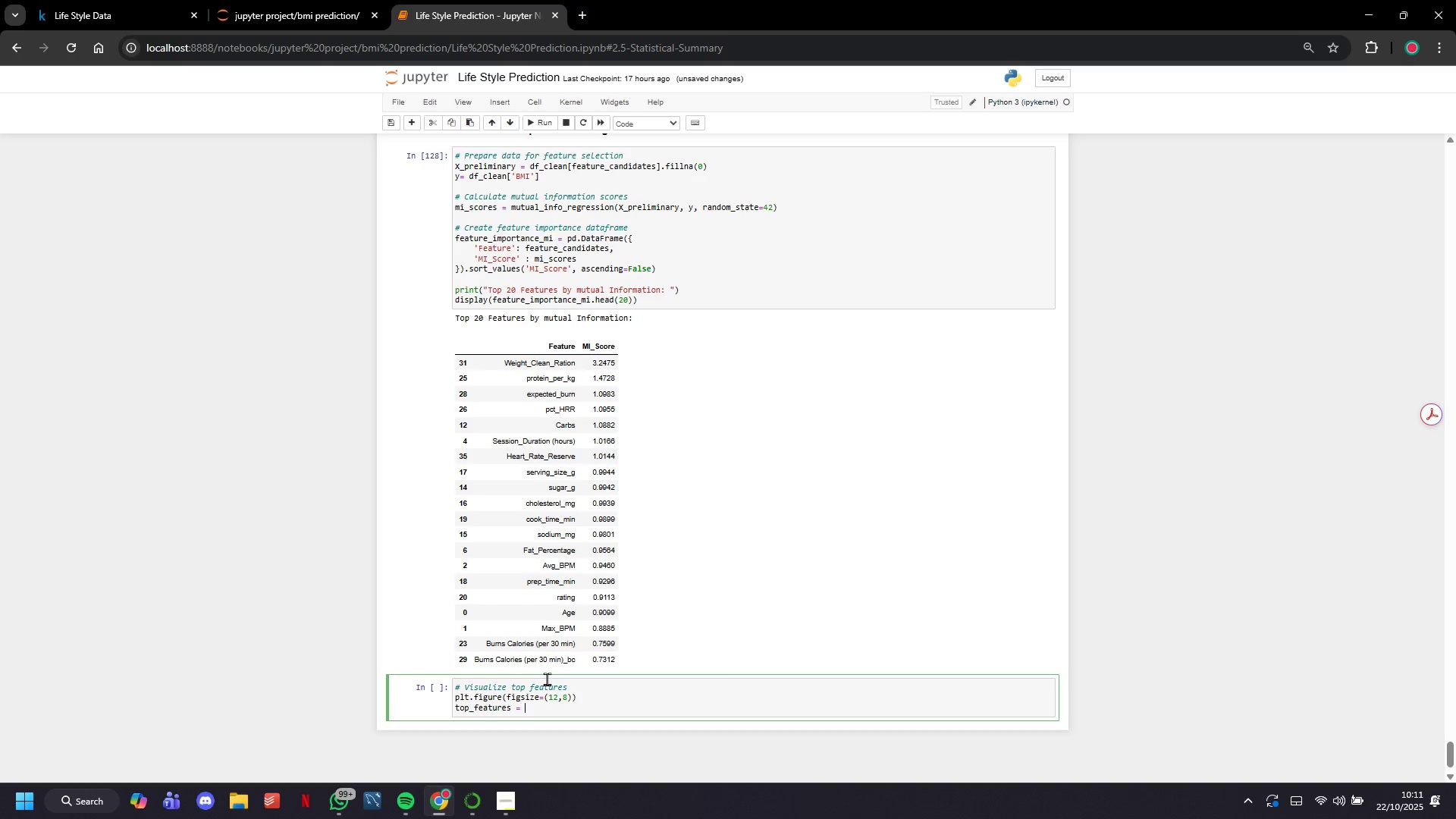 
key(Space)
 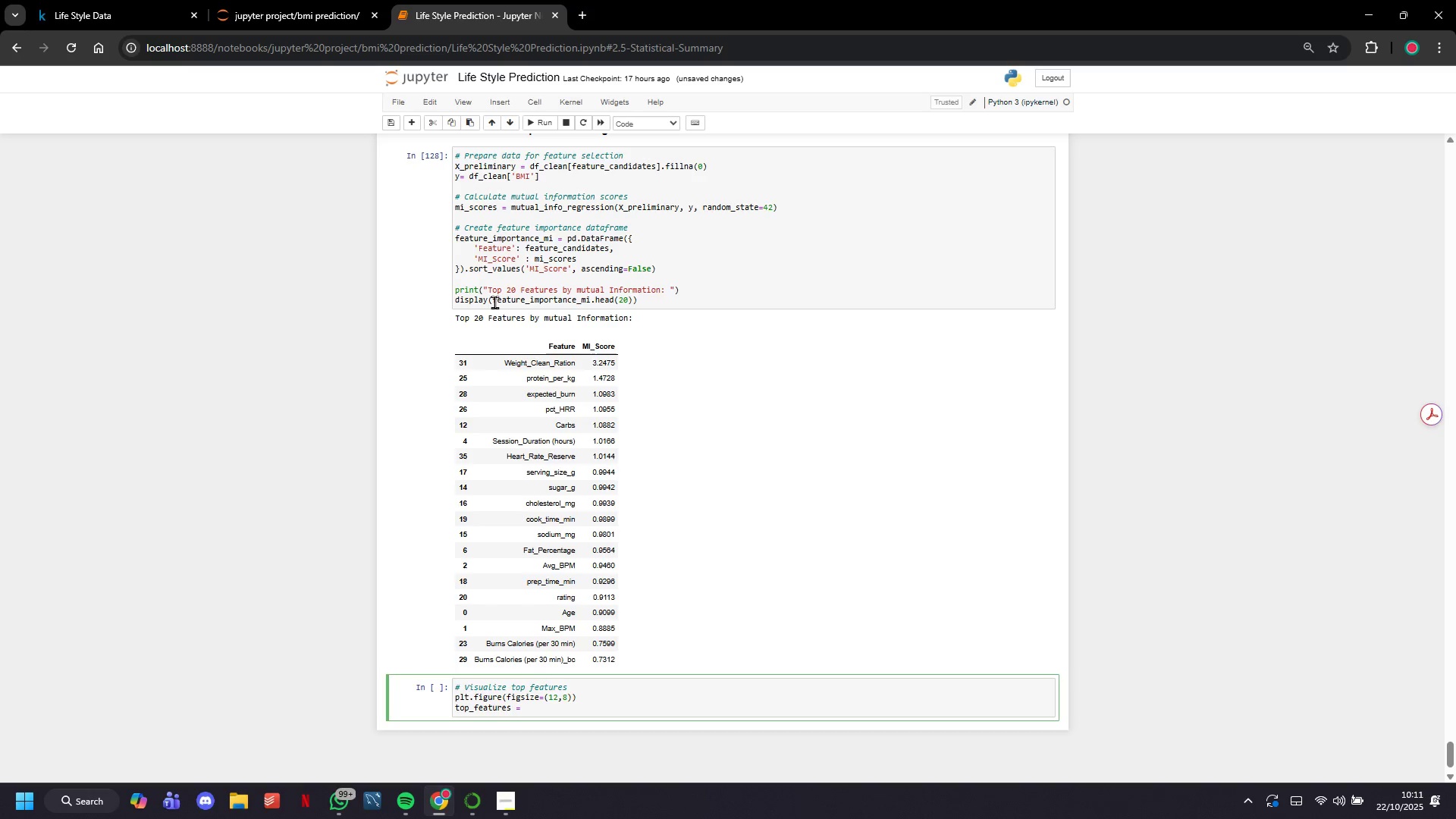 
left_click_drag(start_coordinate=[494, 300], to_coordinate=[629, 304])
 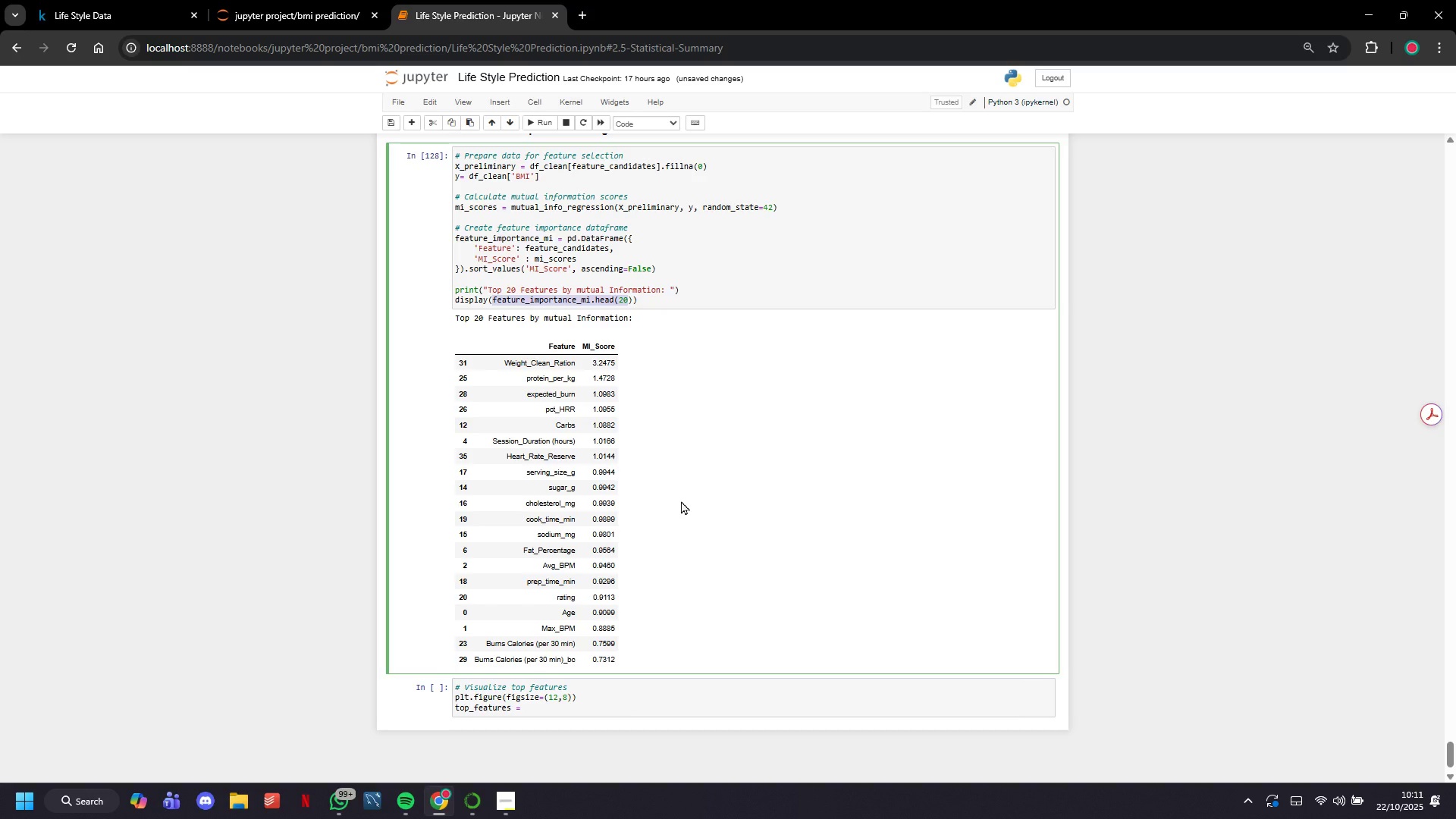 
key(Control+C)
 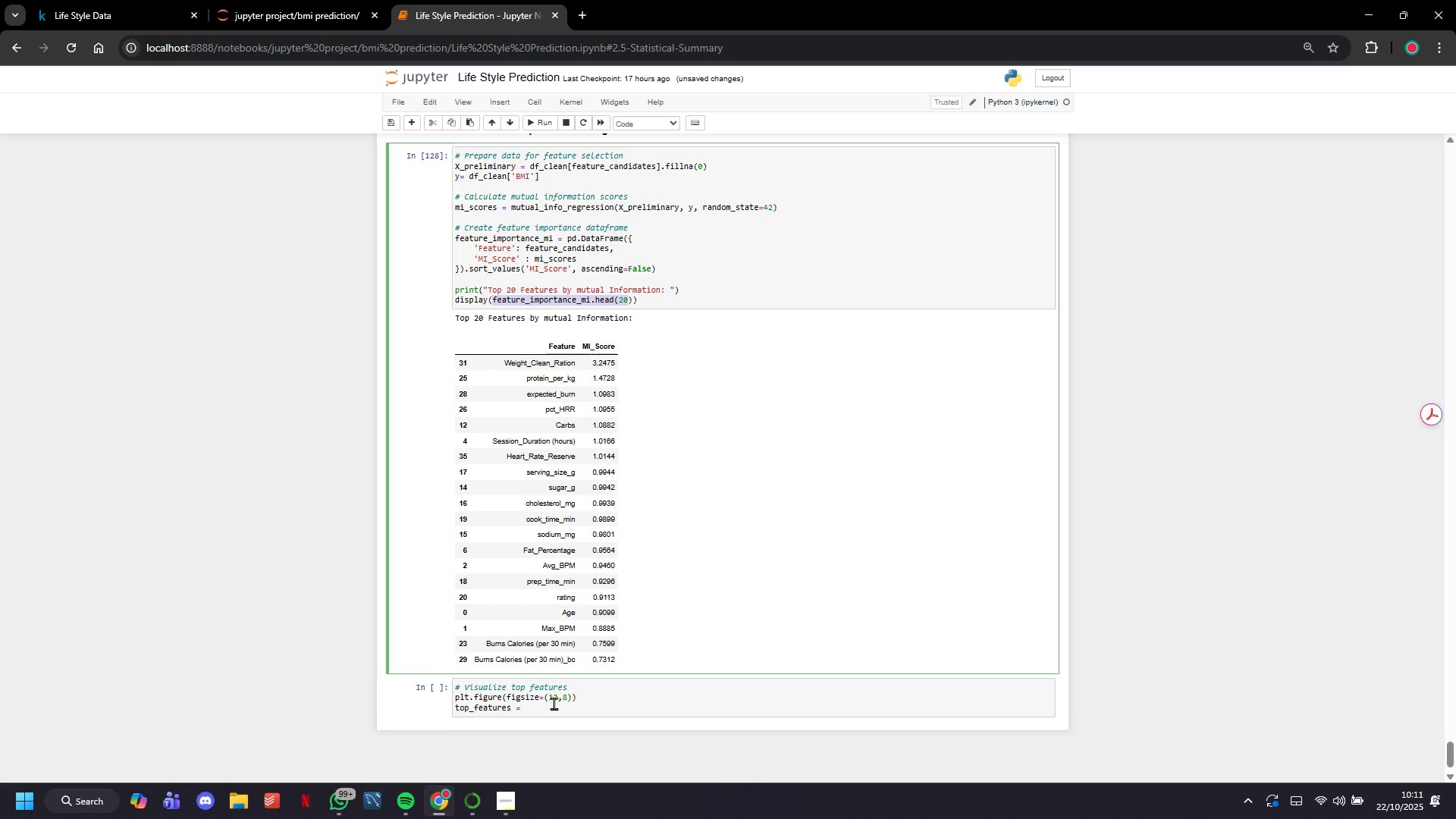 
left_click([554, 703])
 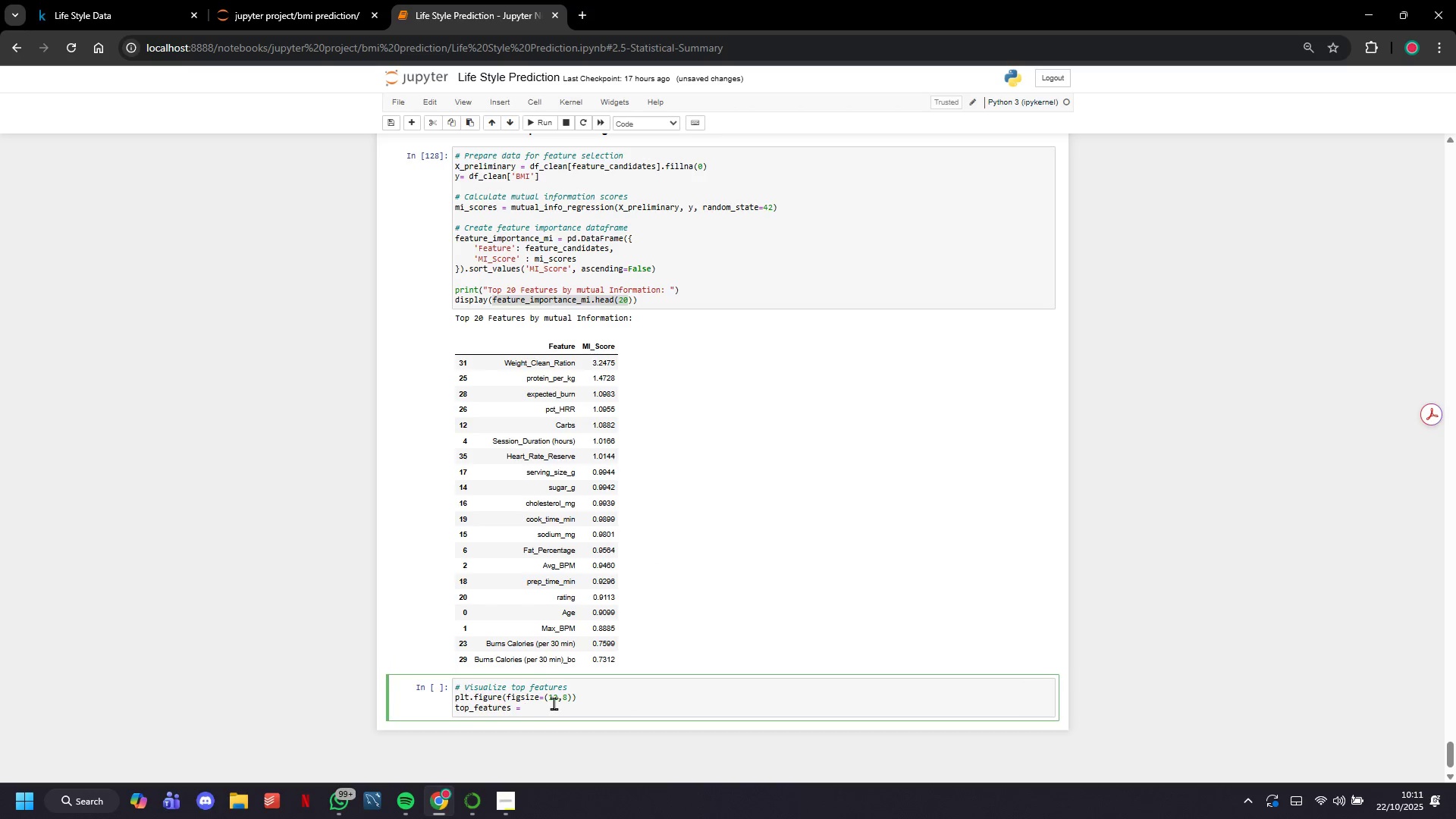 
key(Control+V)
 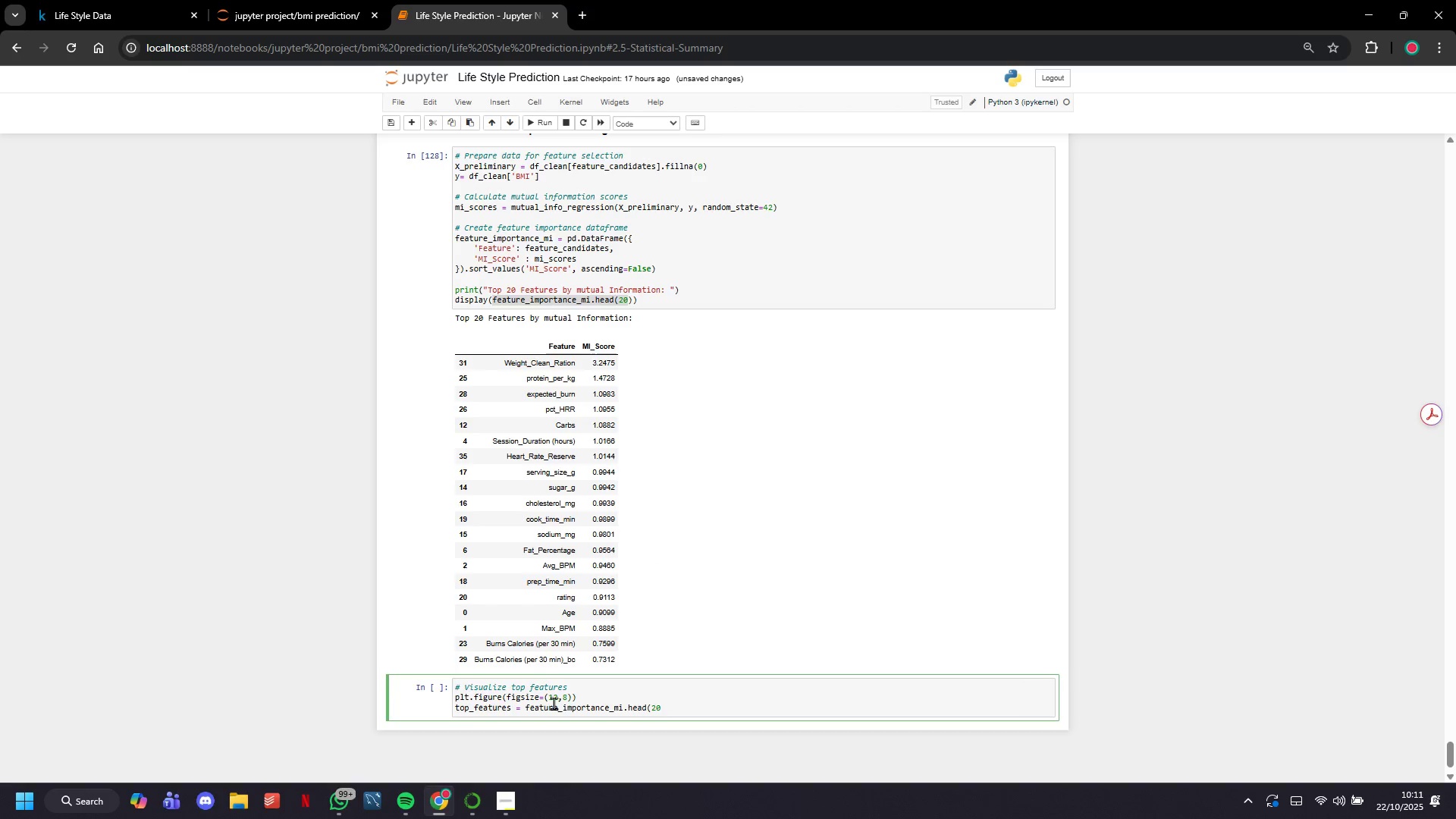 
key(Shift+0)
 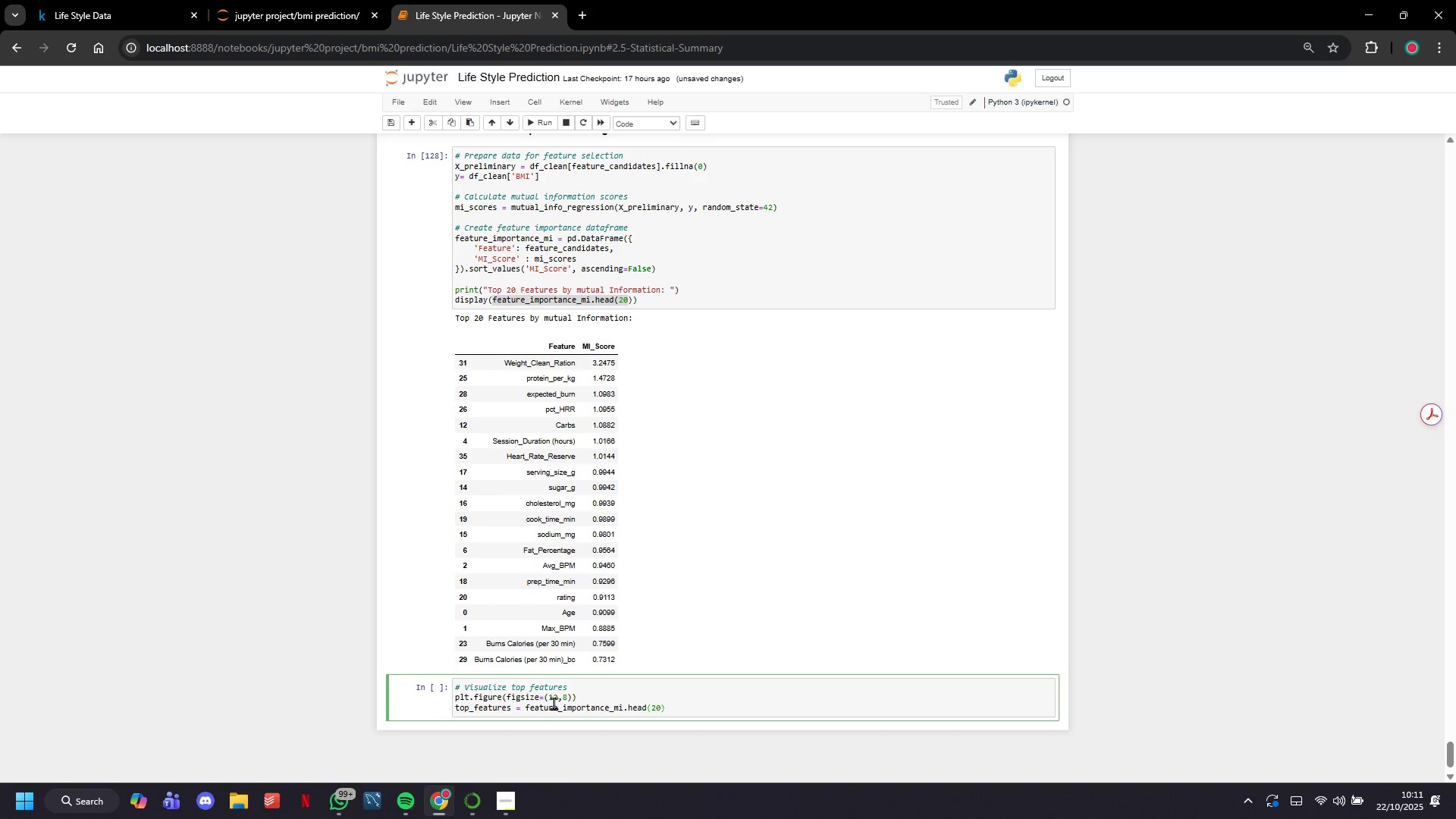 
key(Enter)
 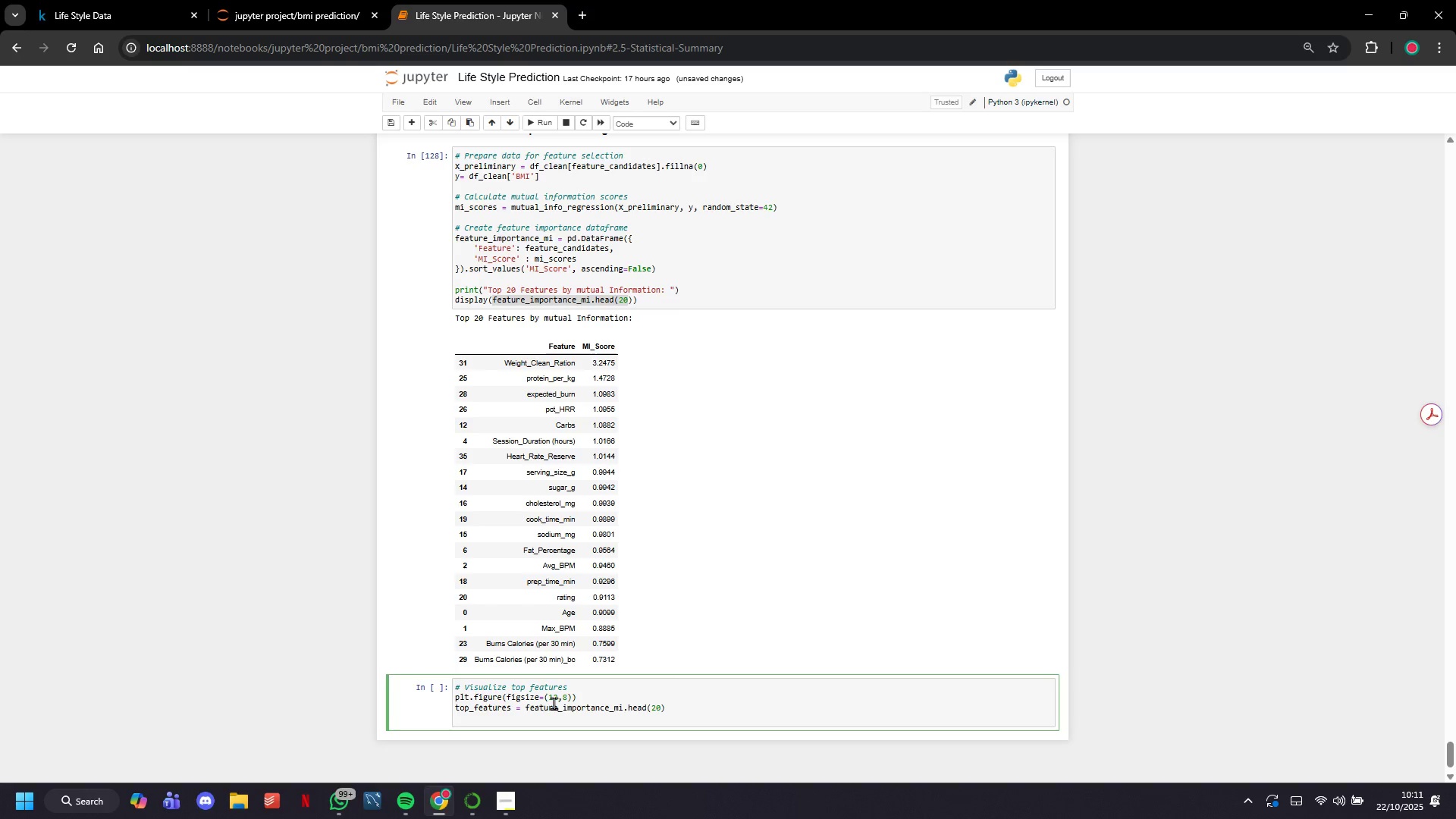 
type(plt.barh(top_features['Feature)
 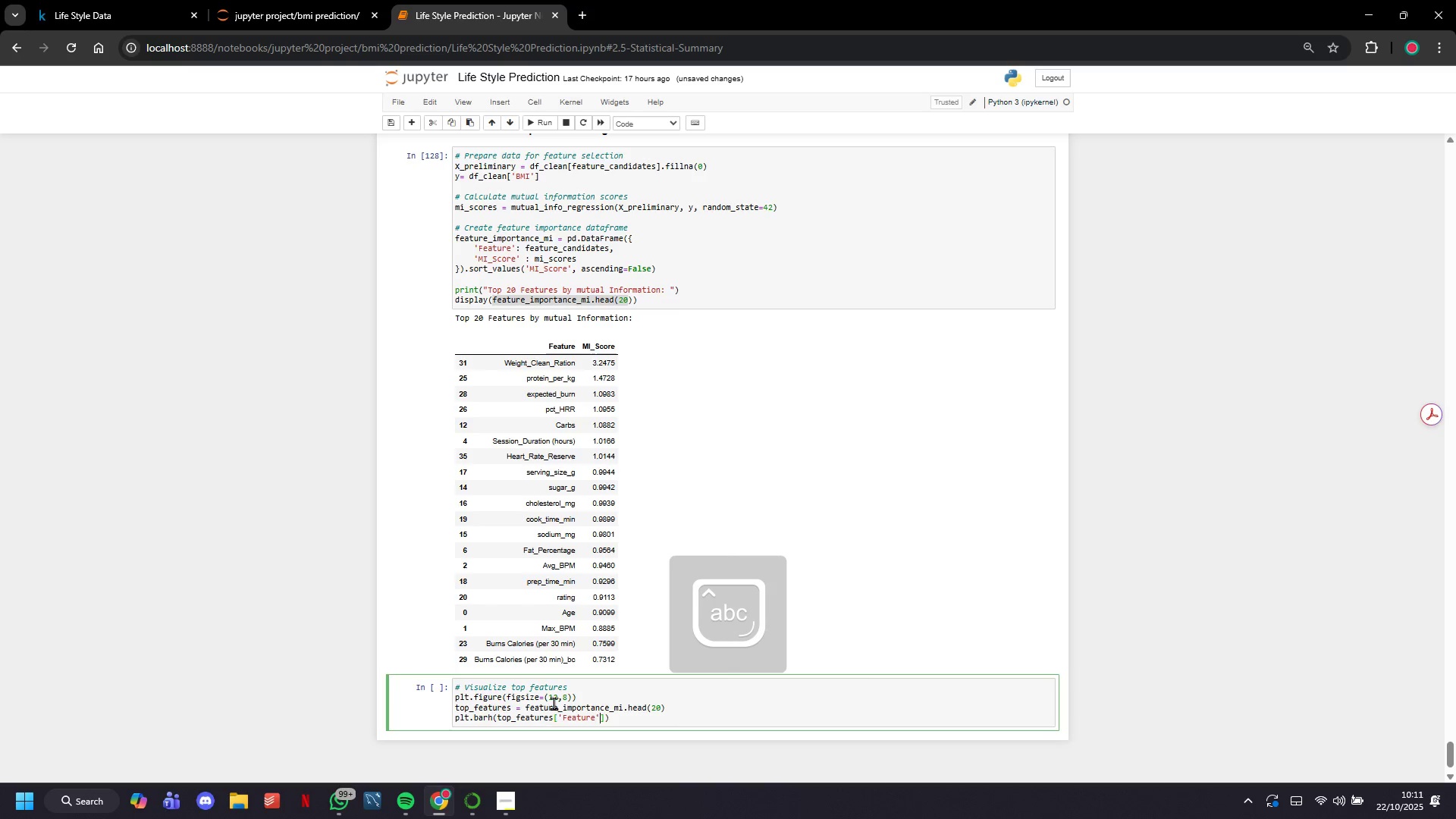 
 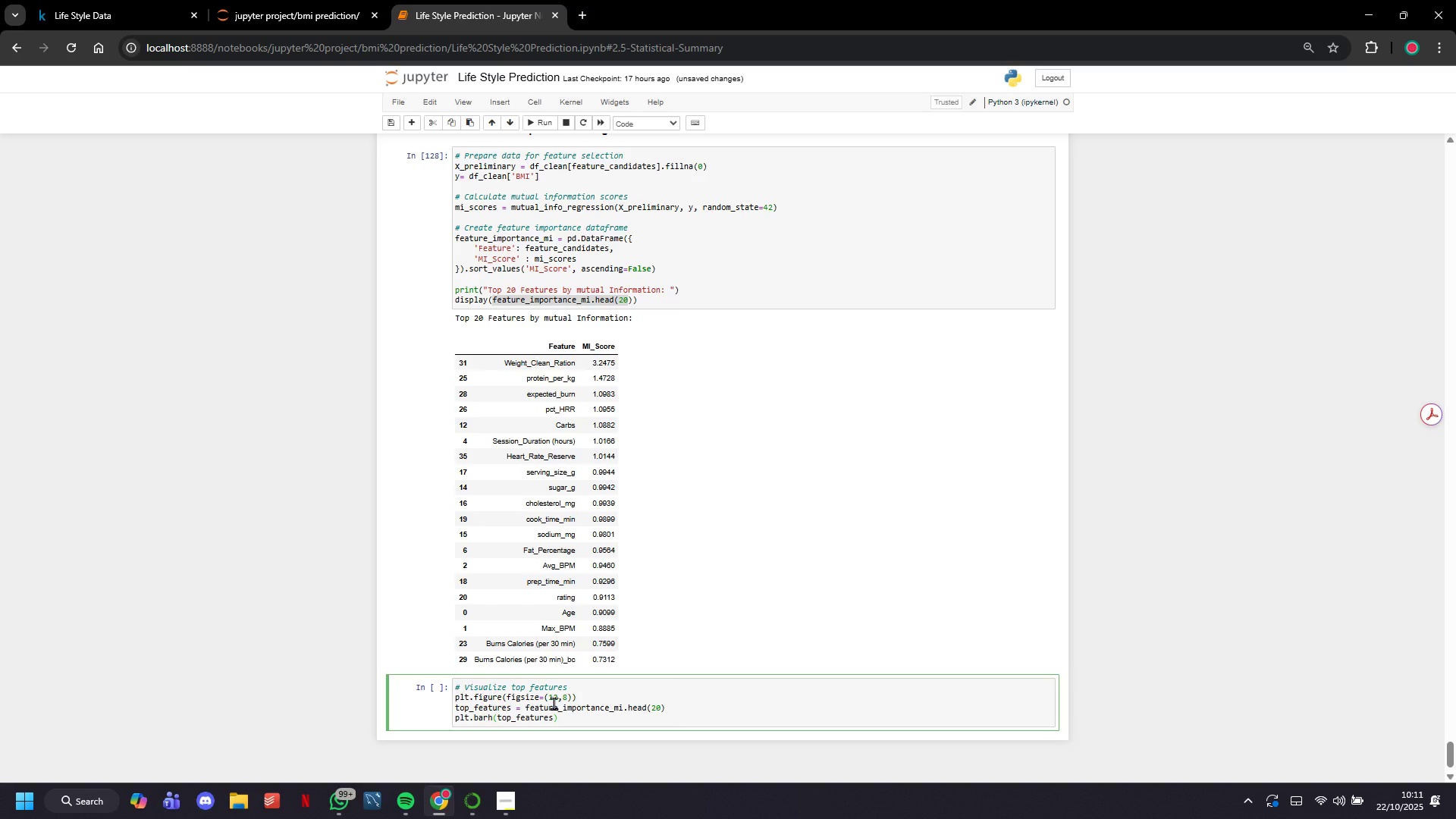 
key(ArrowRight)
 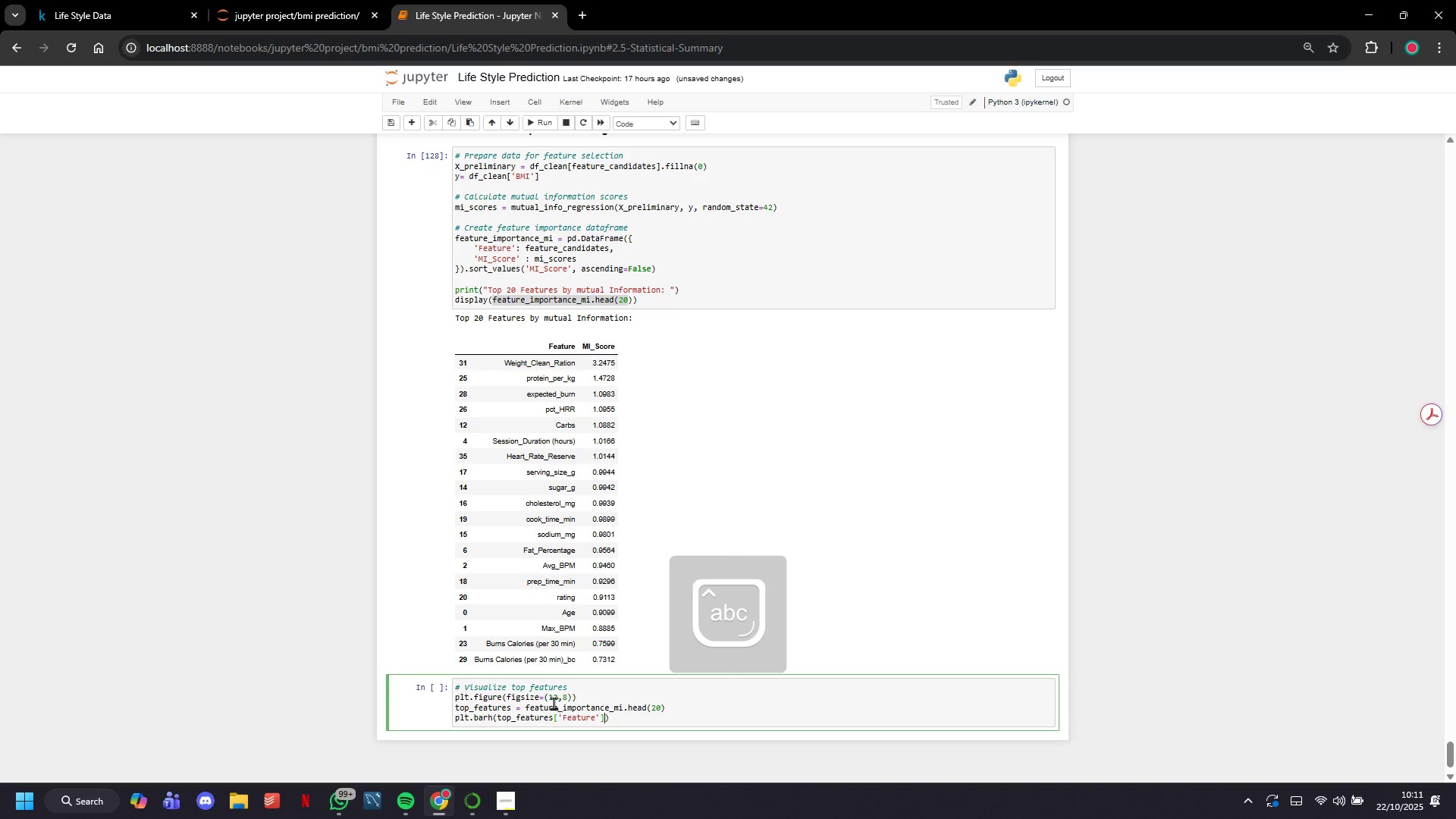 
key(ArrowRight)
 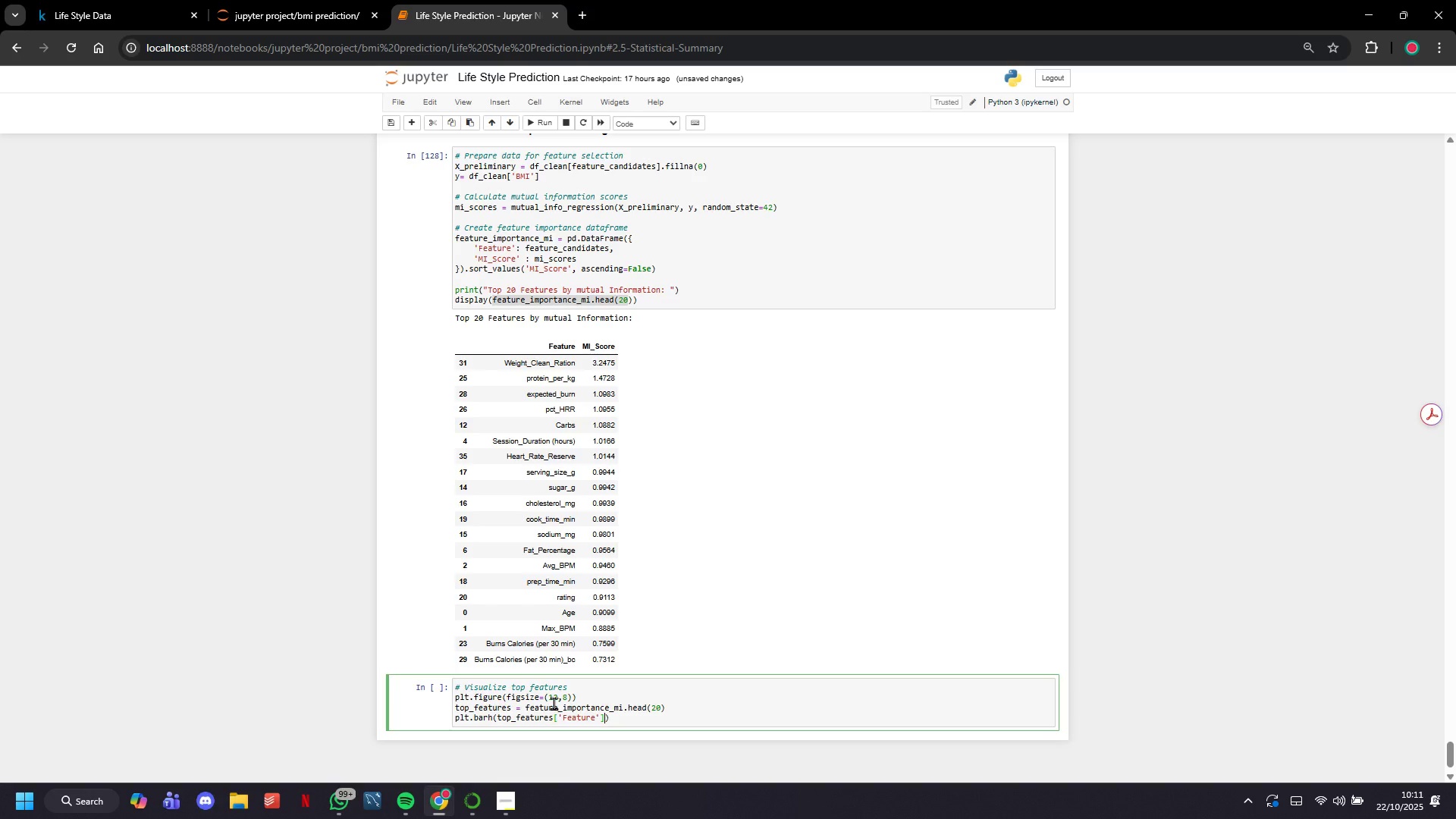 
type(, top_features)
 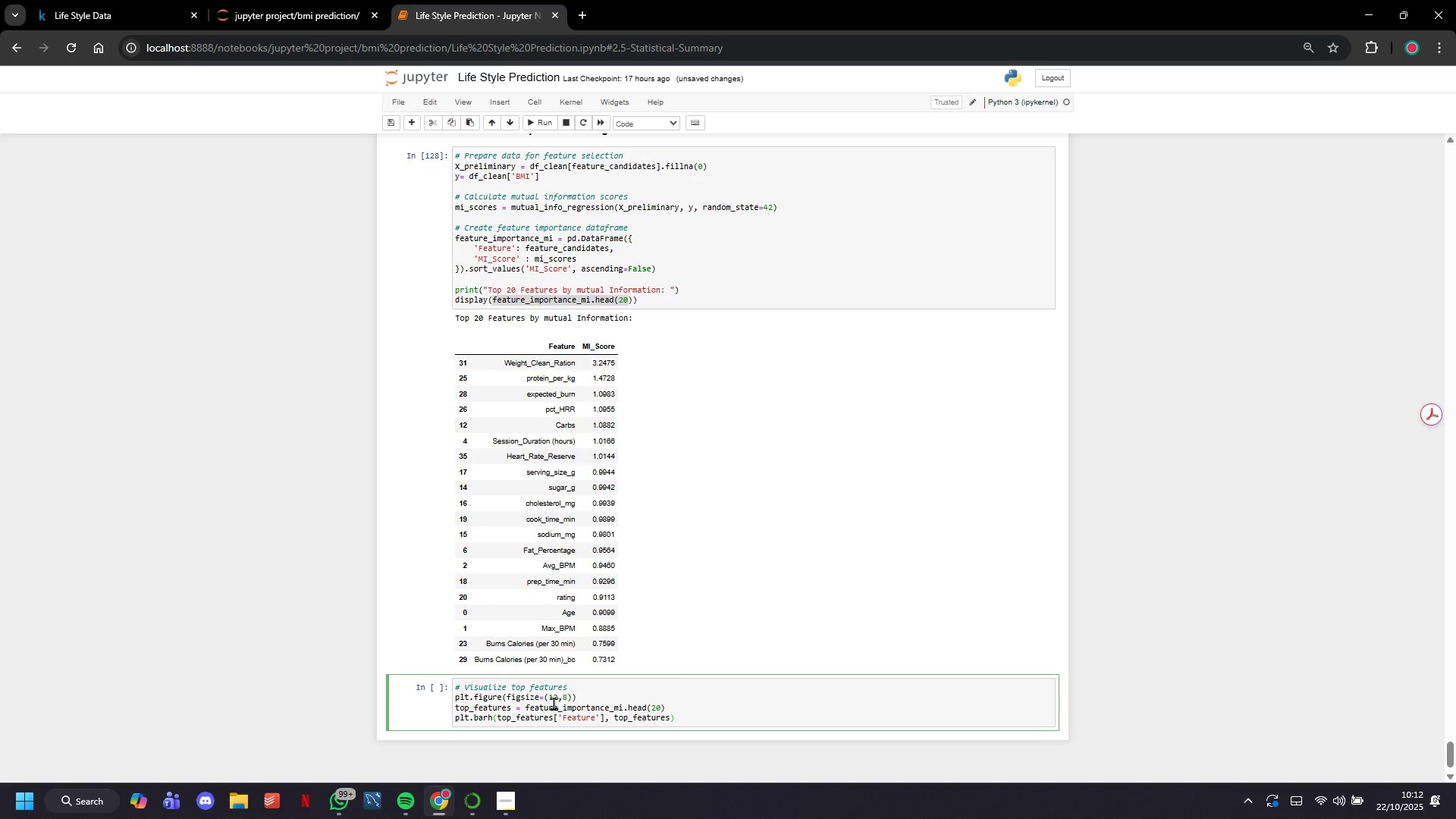 
type(['MI_Score)
 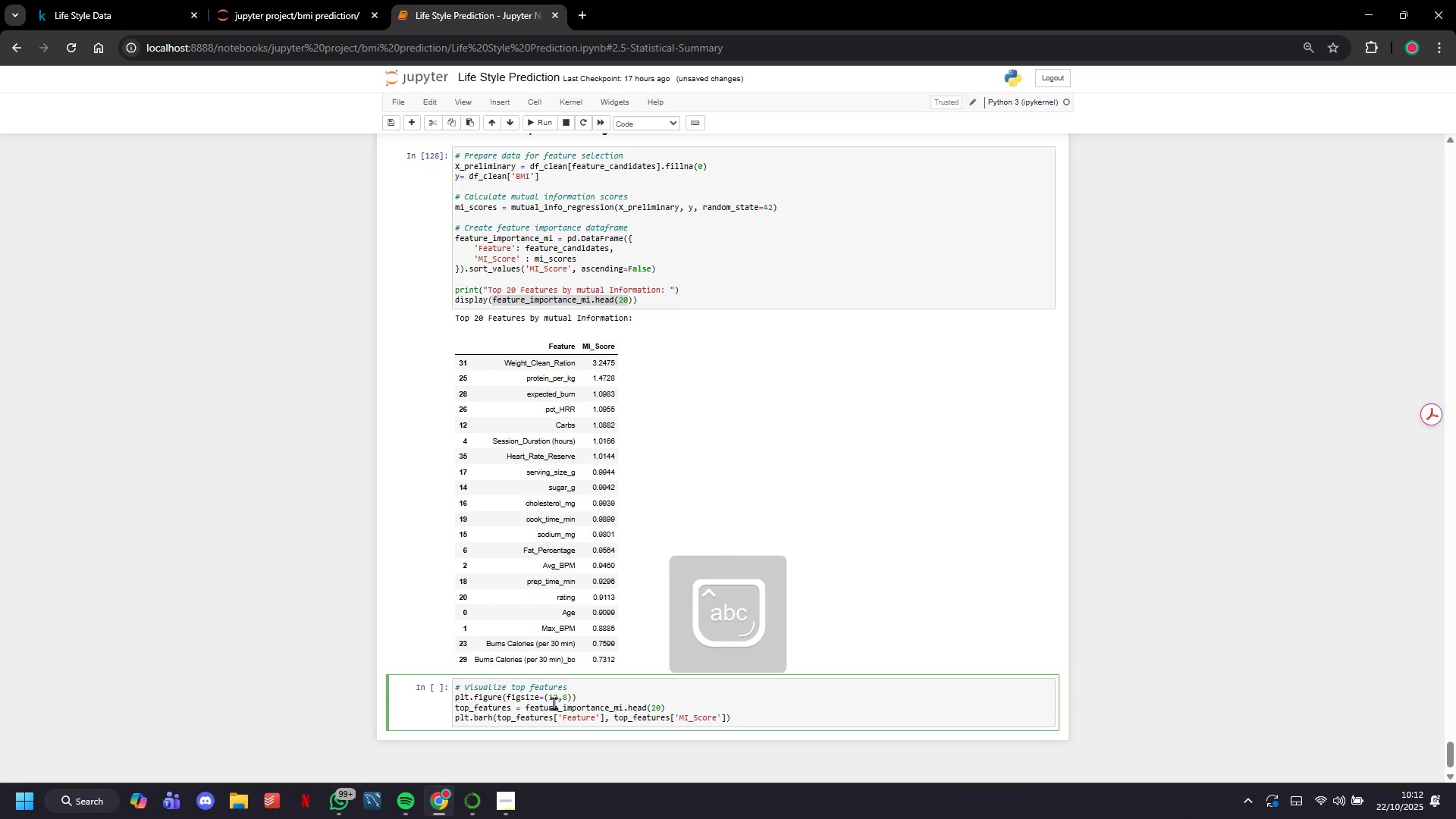 
key(ArrowRight)
 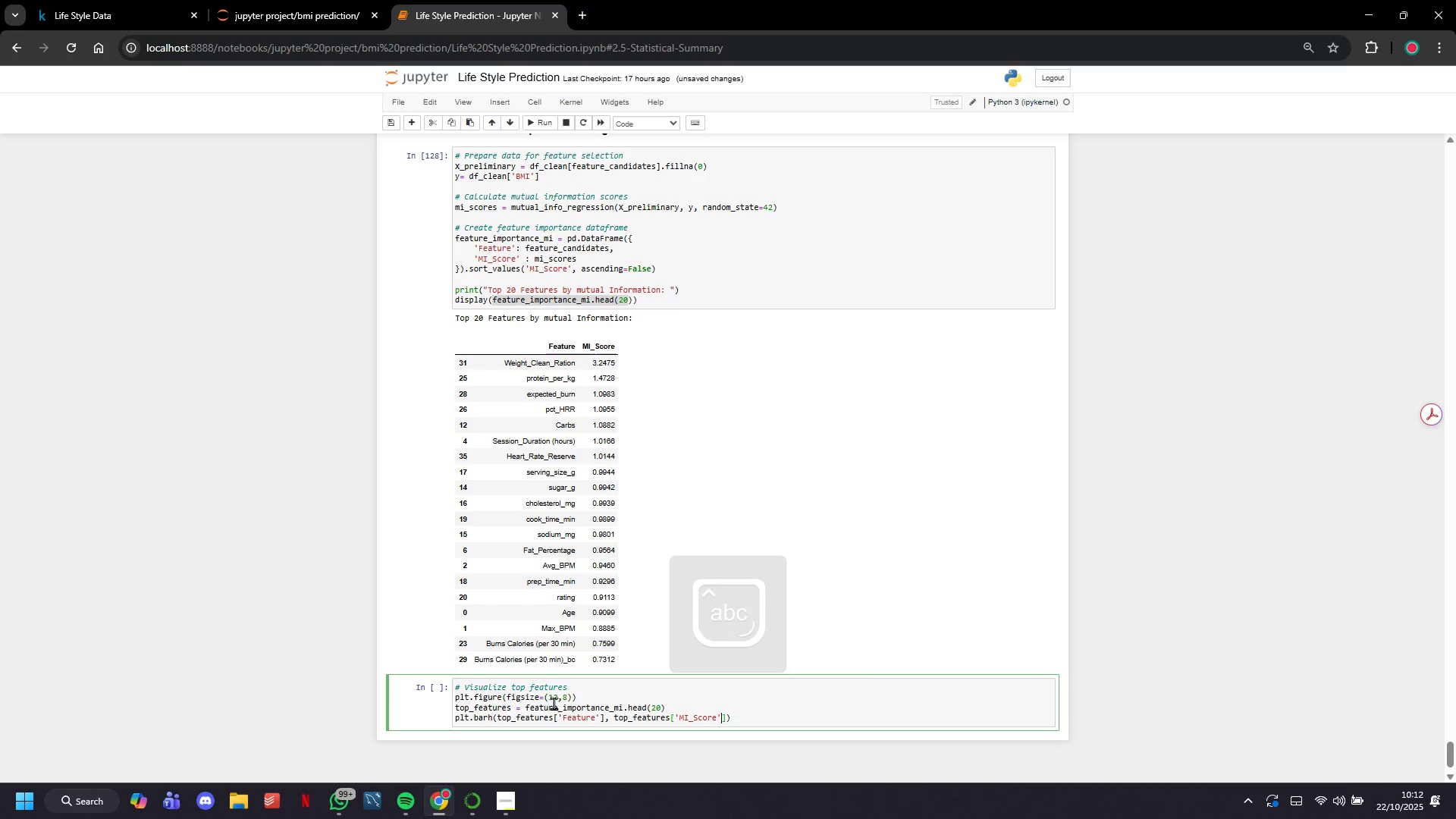 
key(ArrowRight)
 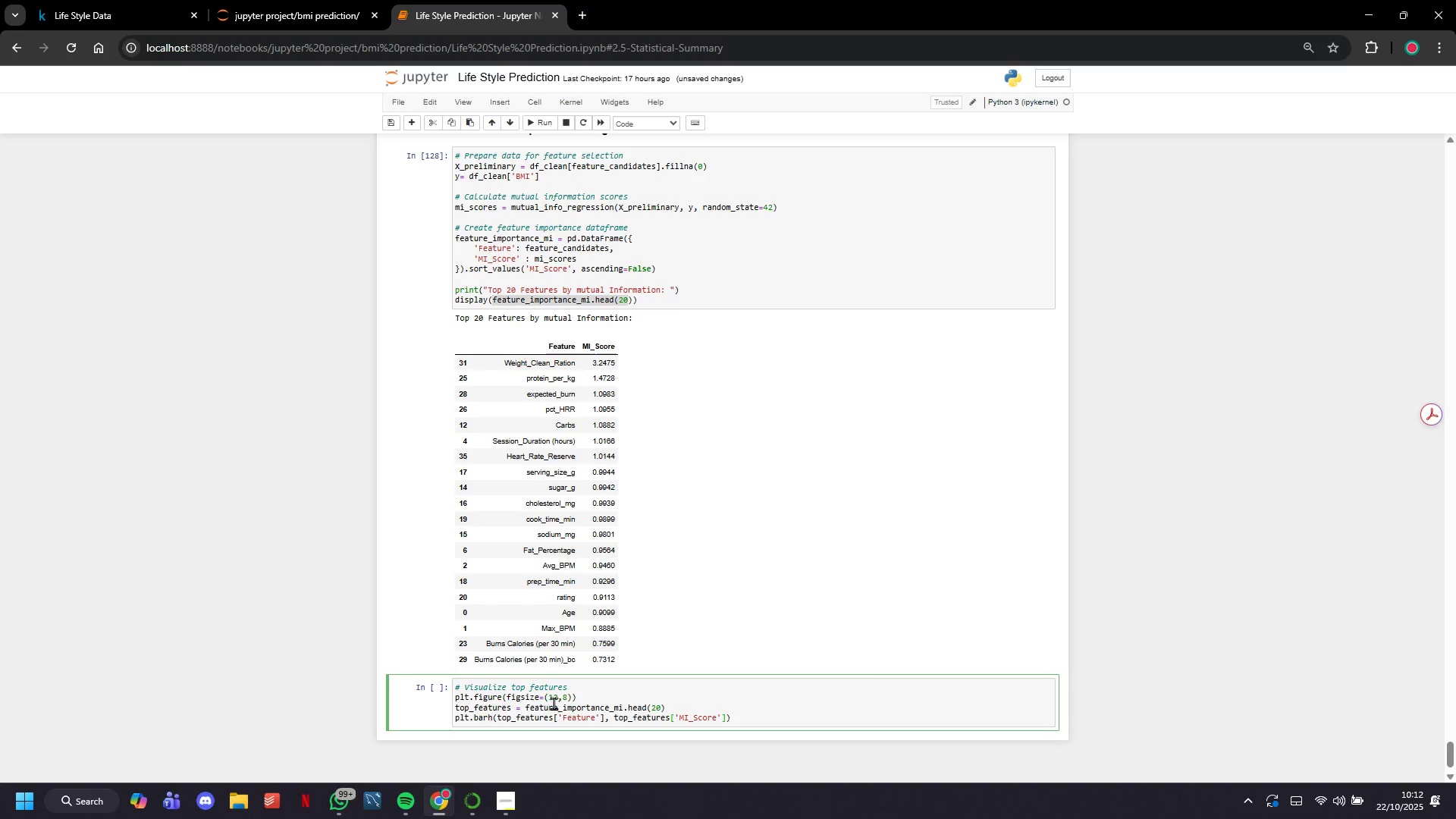 
type(, color='steelblue)
 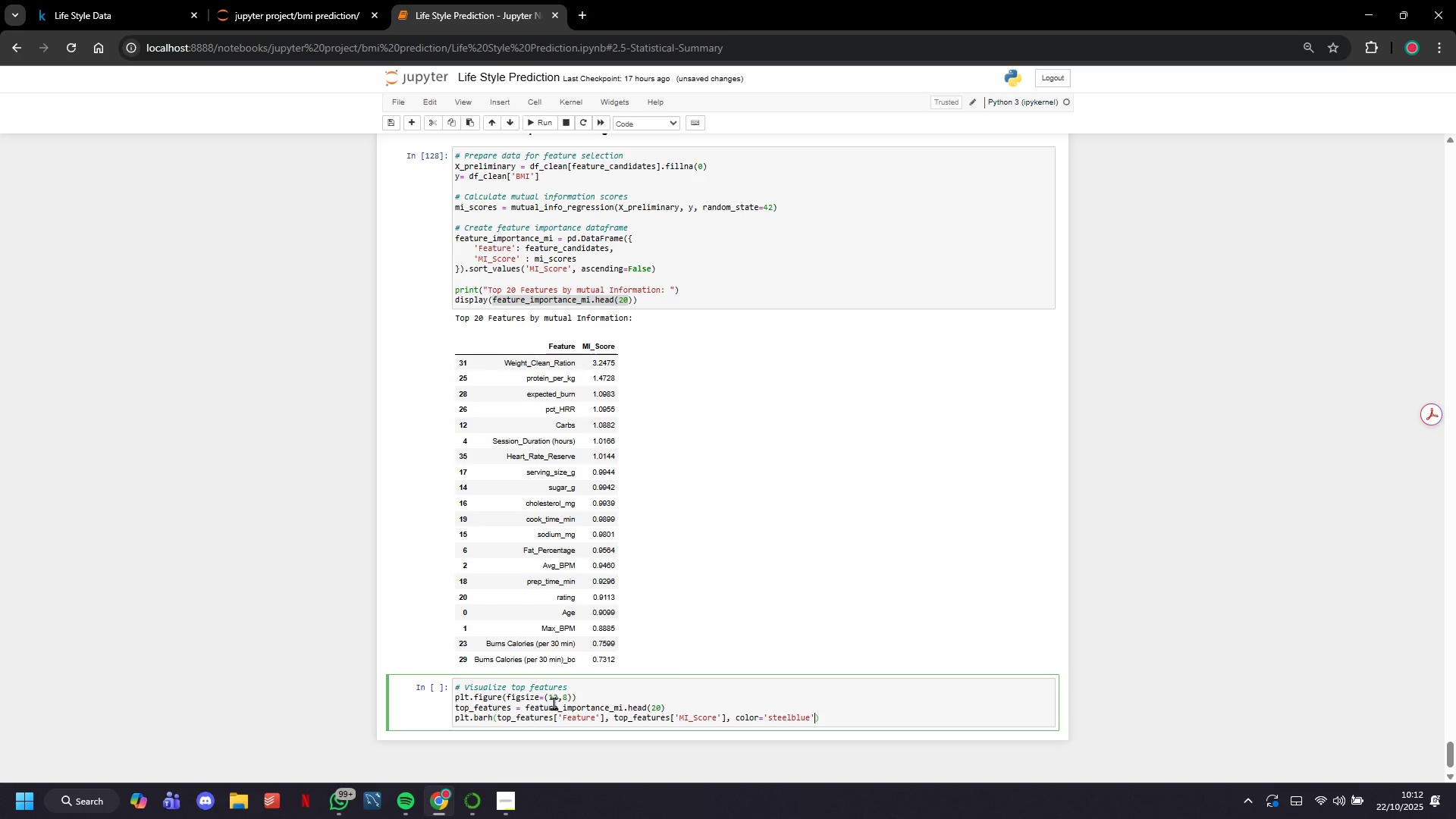 
key(ArrowRight)
 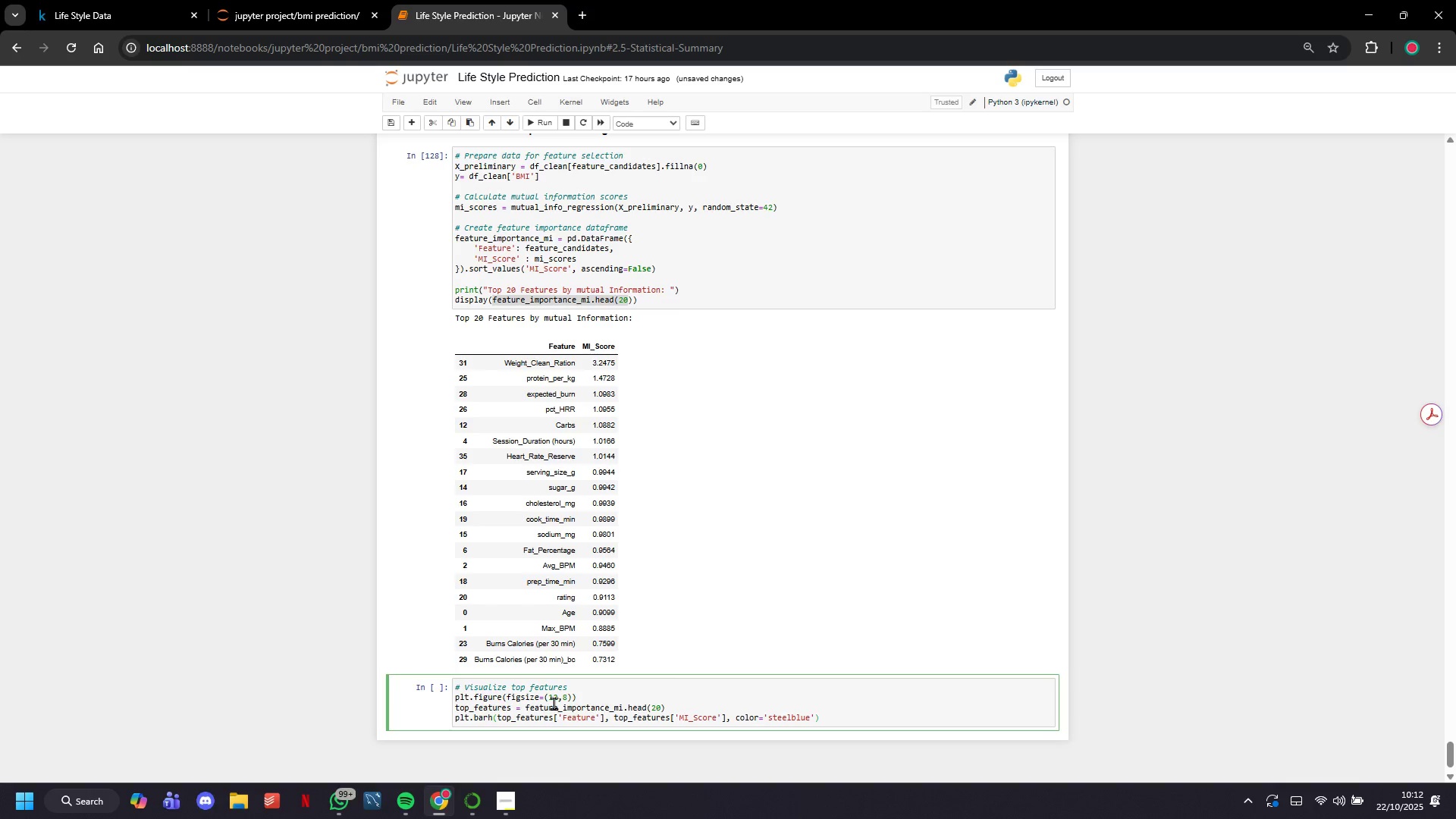 
key(ArrowRight)
 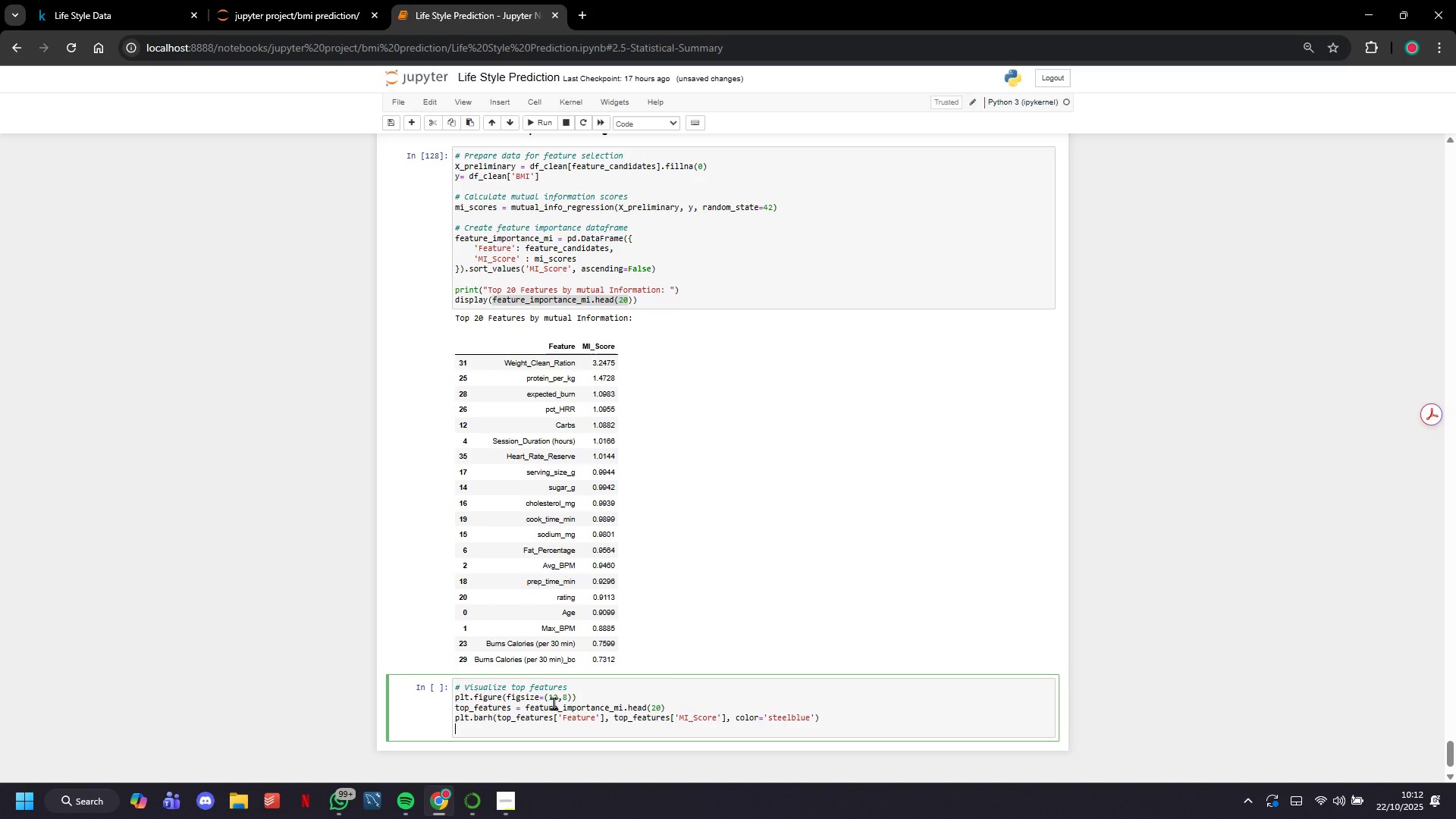 
key(Enter)
 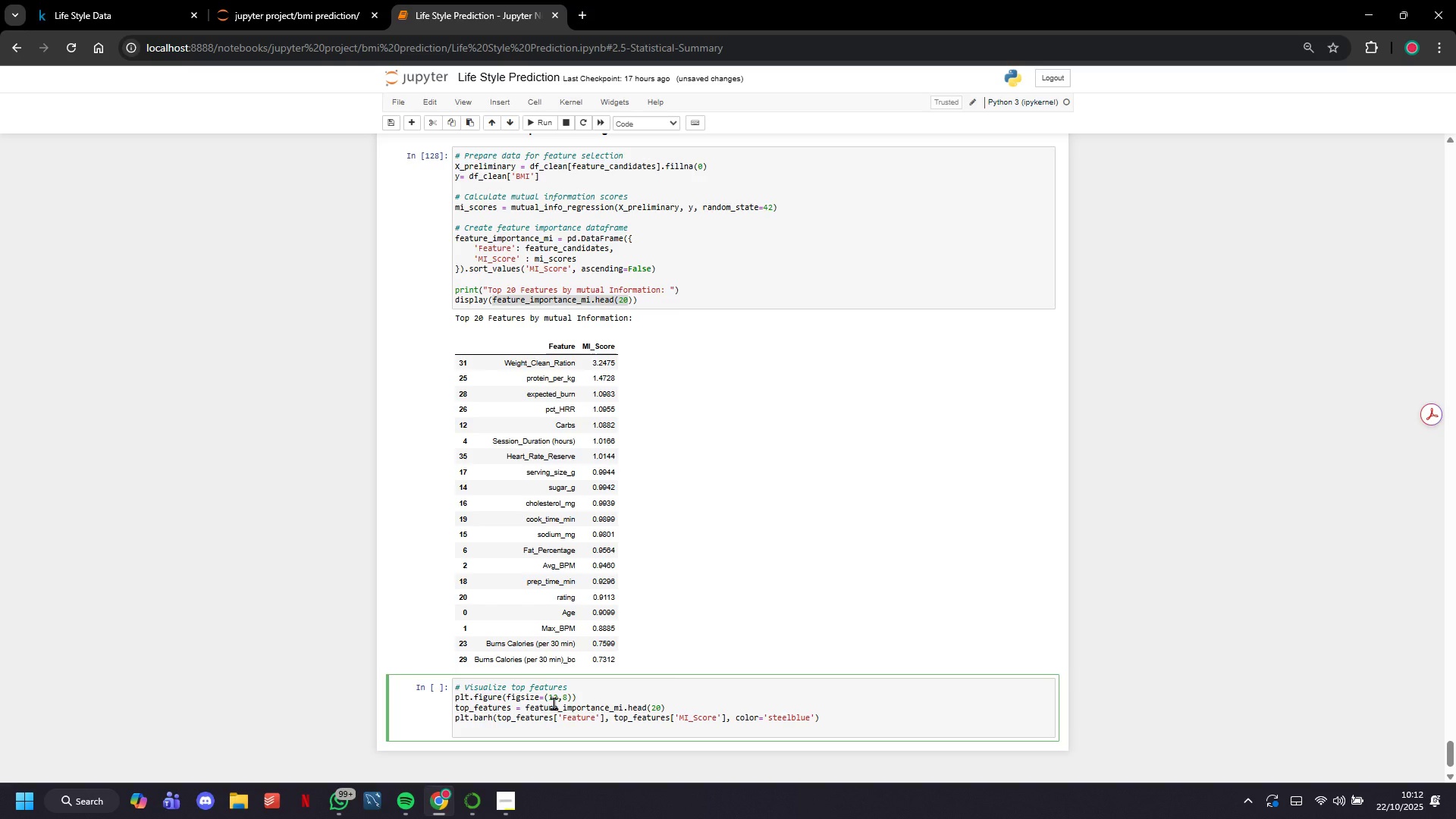 
type(plt.xlabel('Mutual Infom)
key(Backspace)
type(rmation Score)
 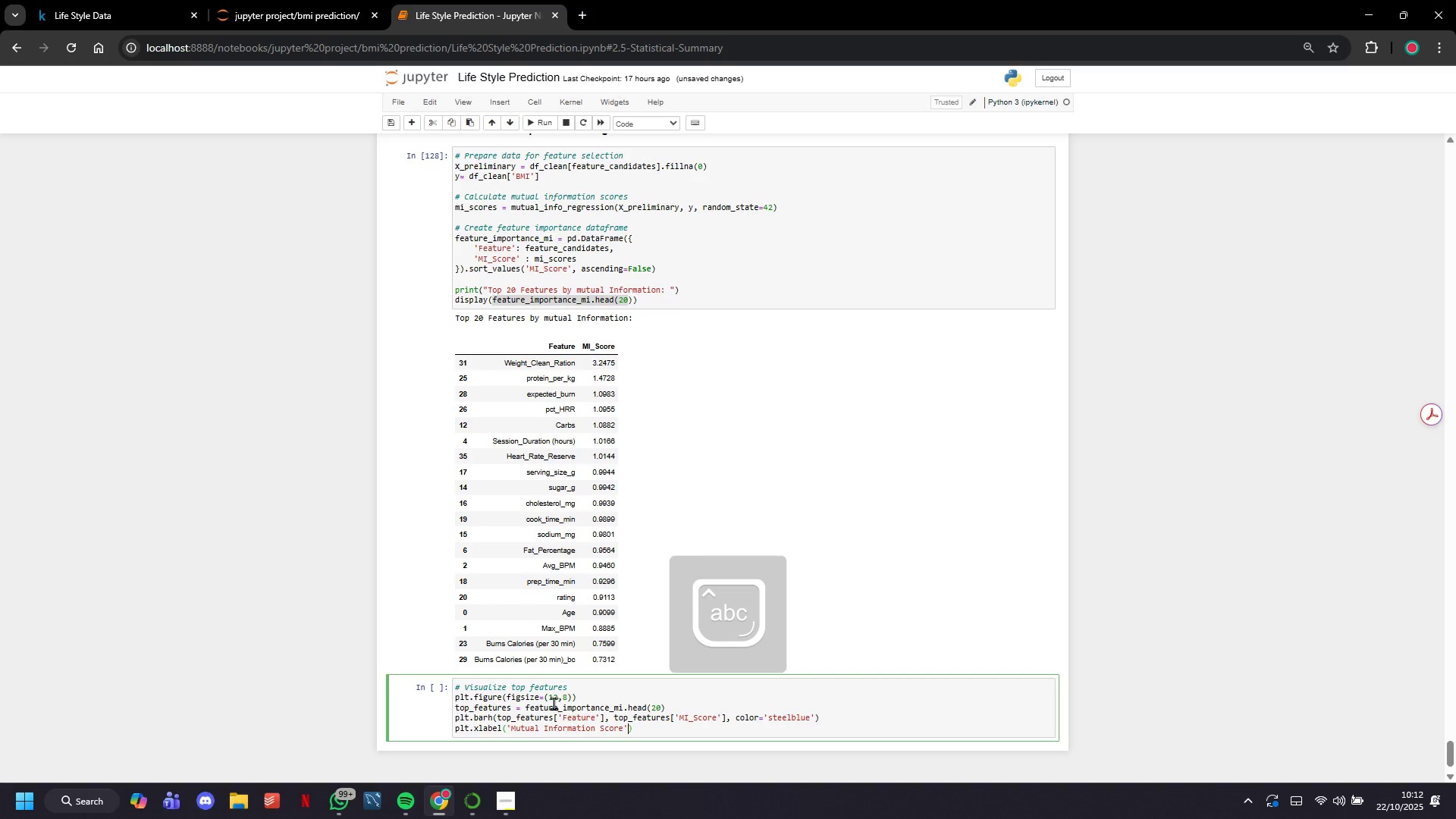 
 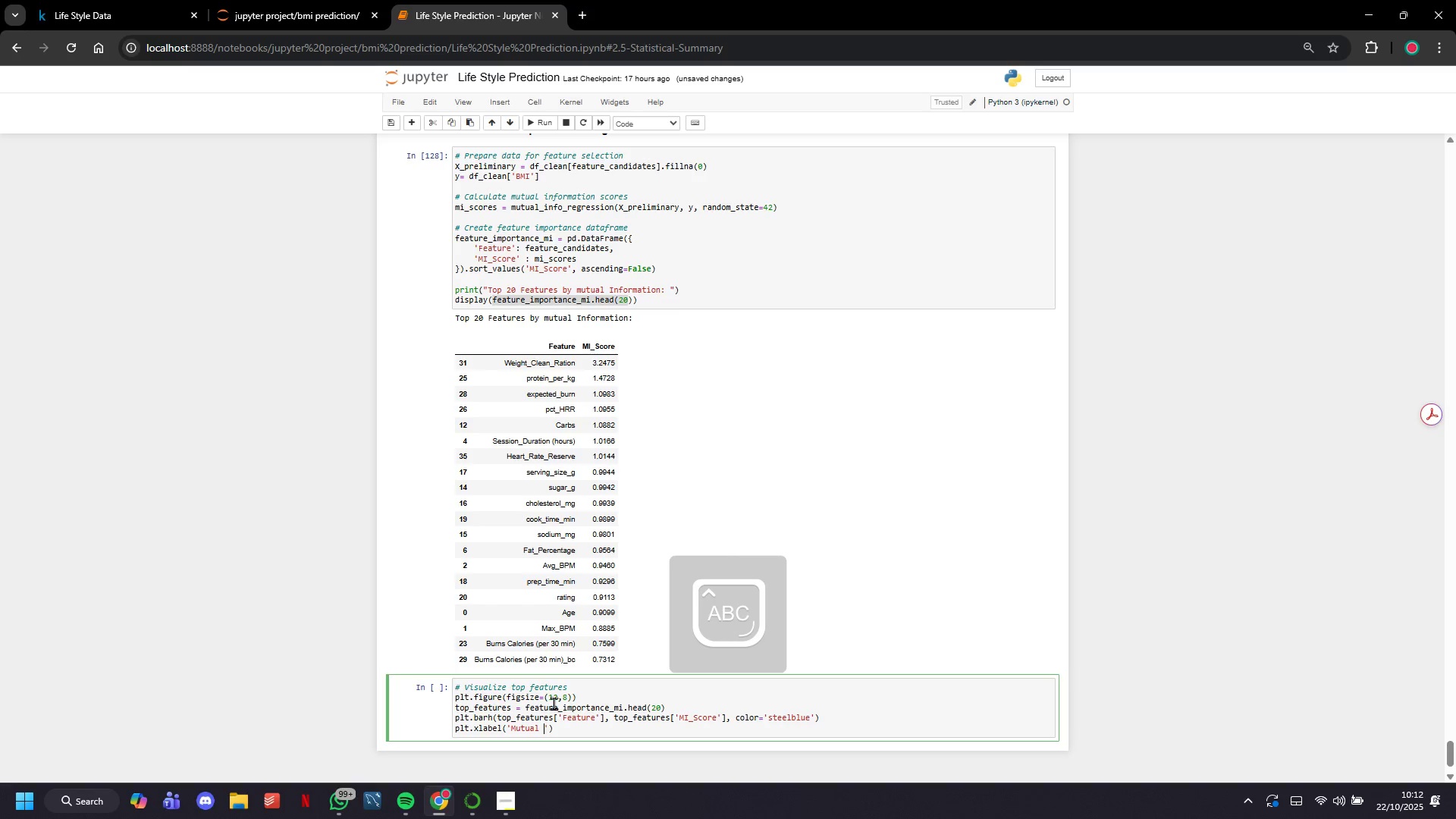 
key(ArrowRight)
 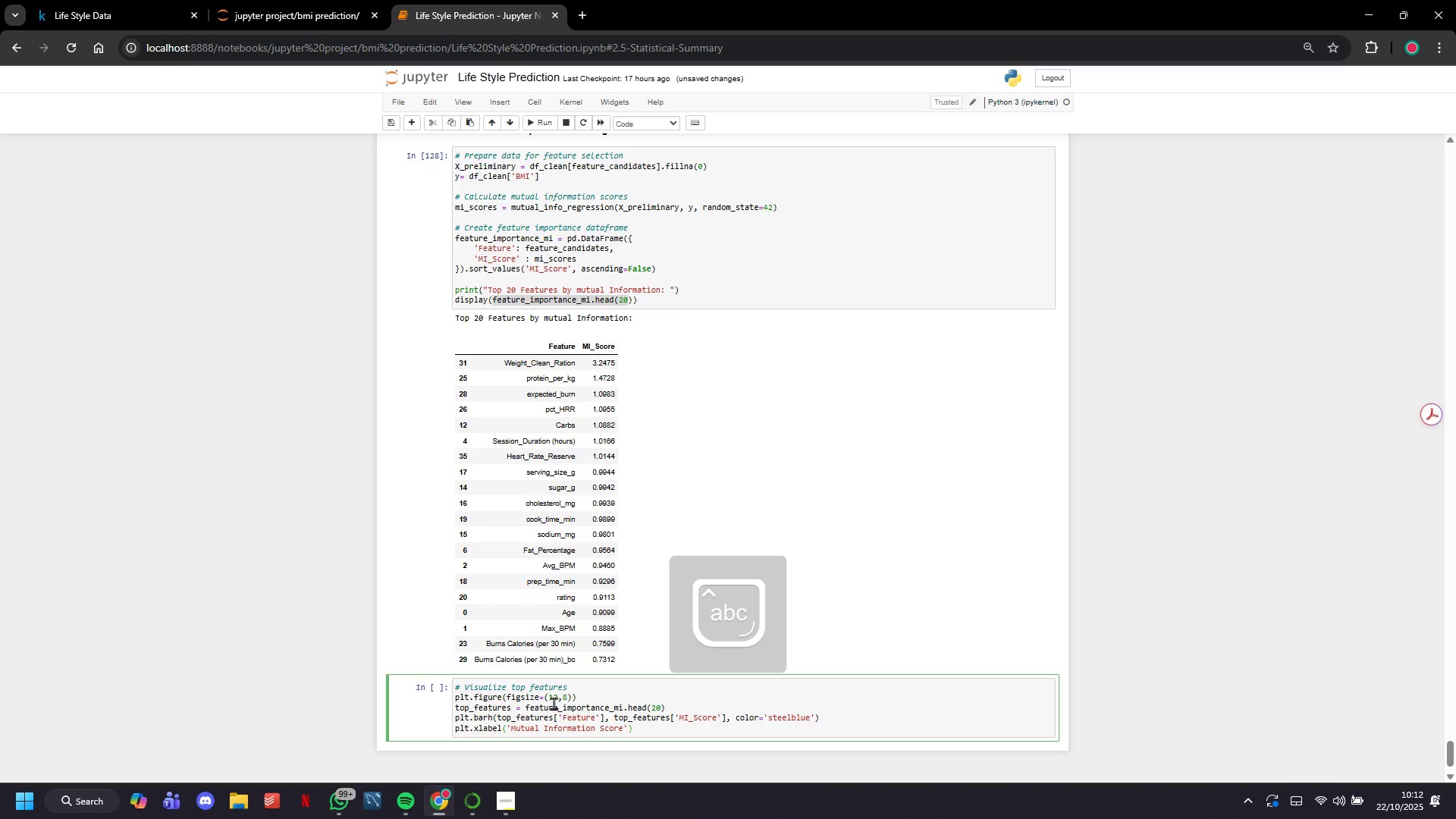 
type(, fontsize-)
key(Backspace)
type(=12)
 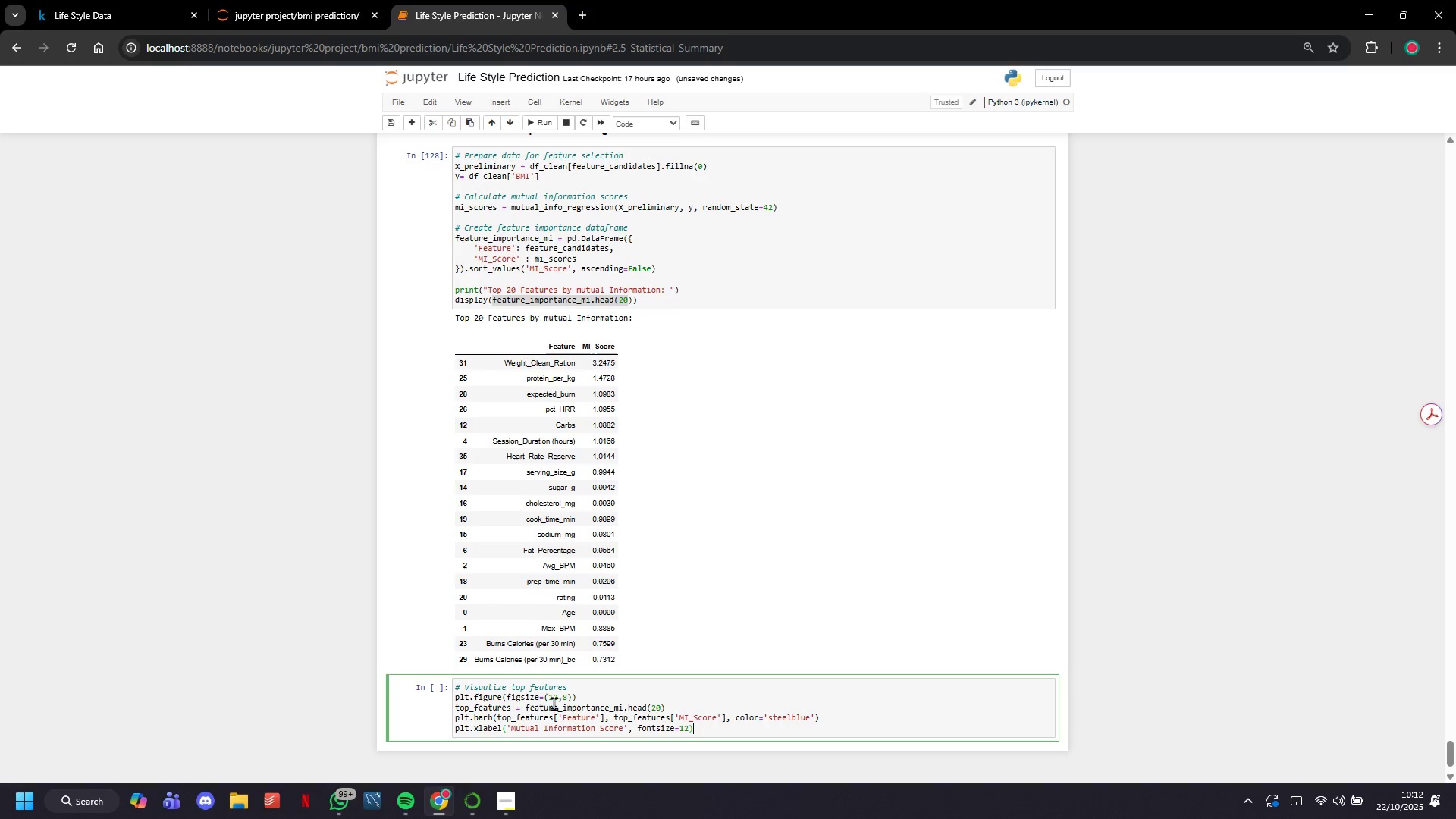 
key(ArrowRight)
 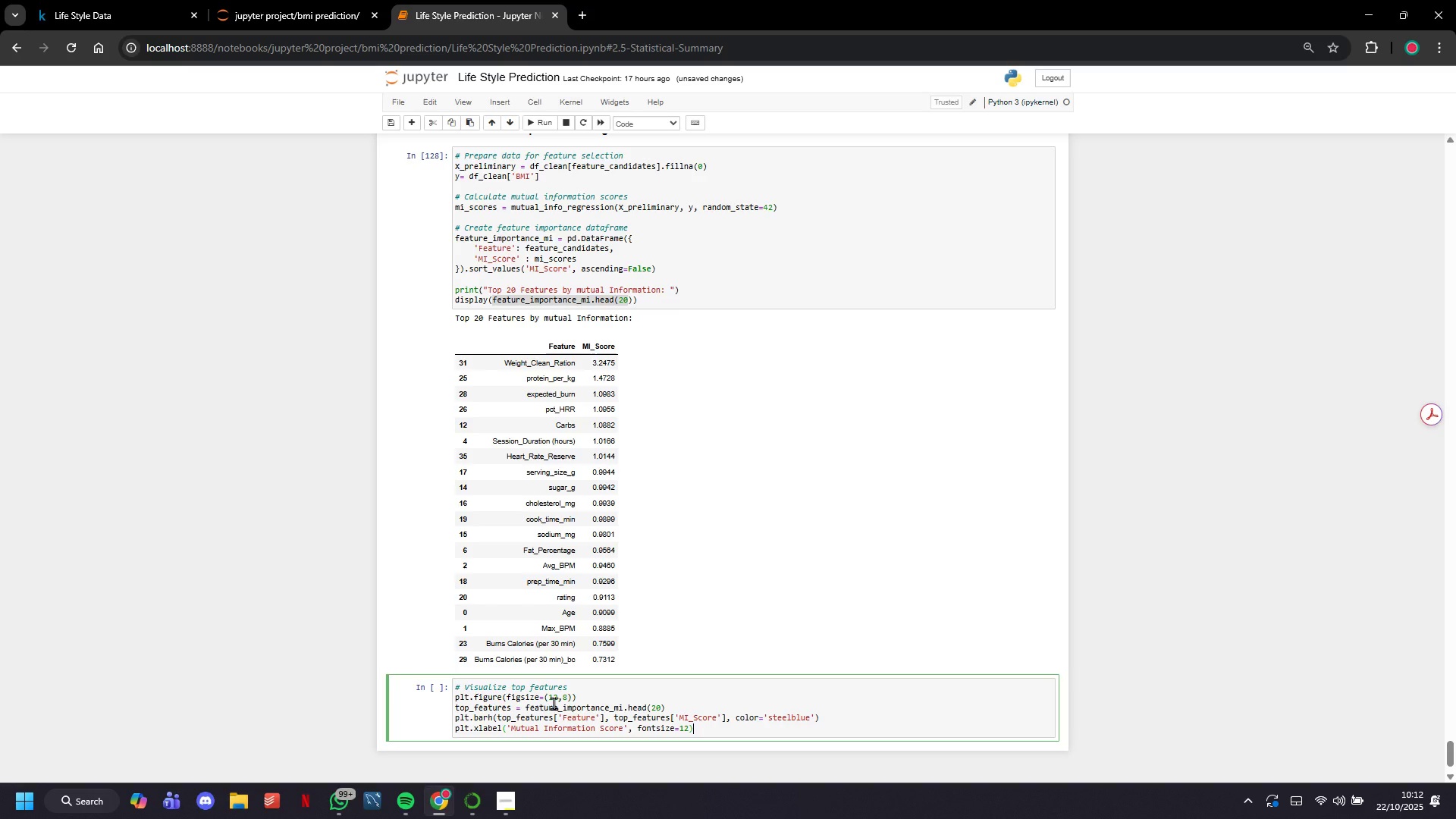 
key(ArrowRight)
 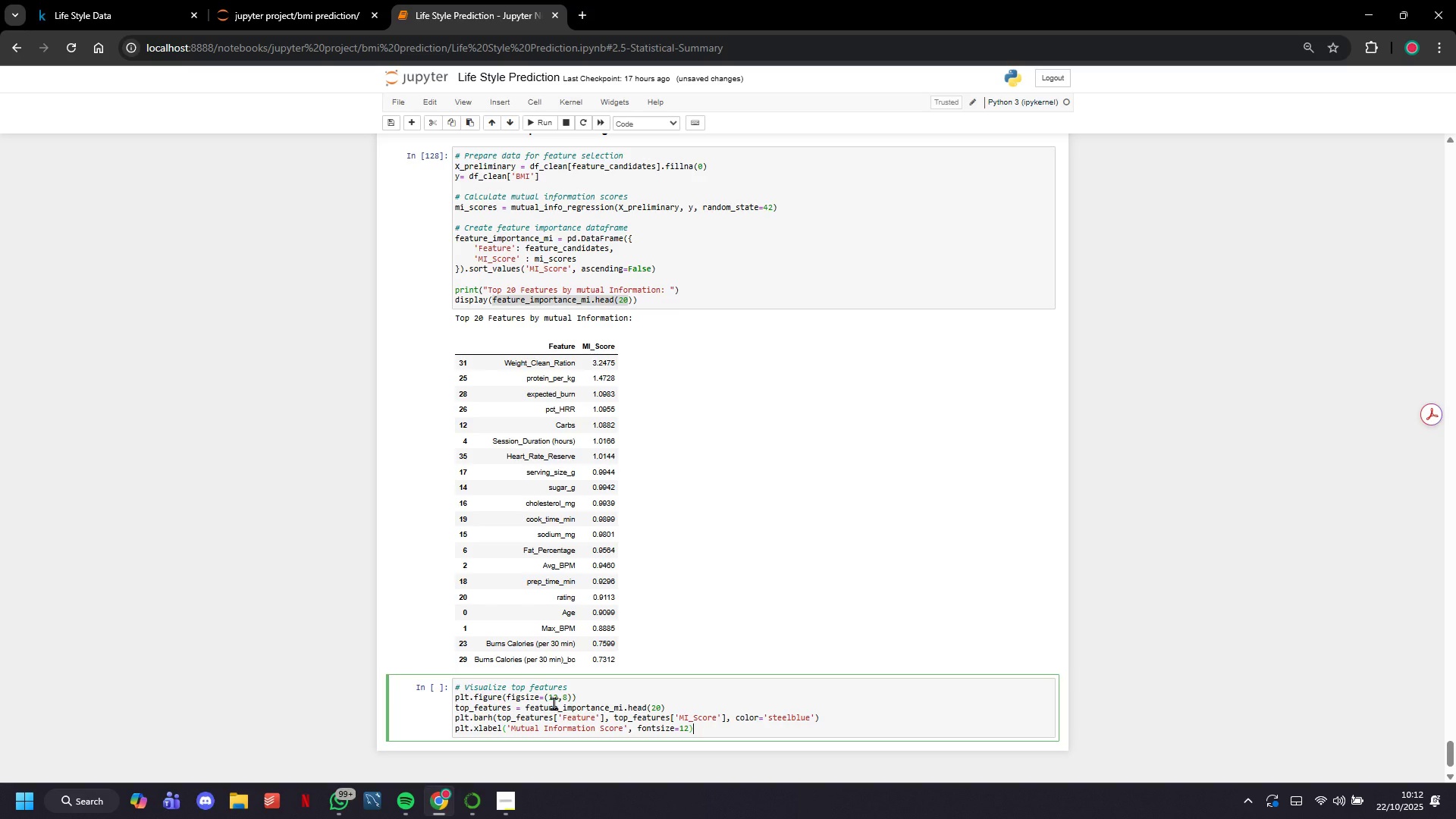 
key(Enter)
 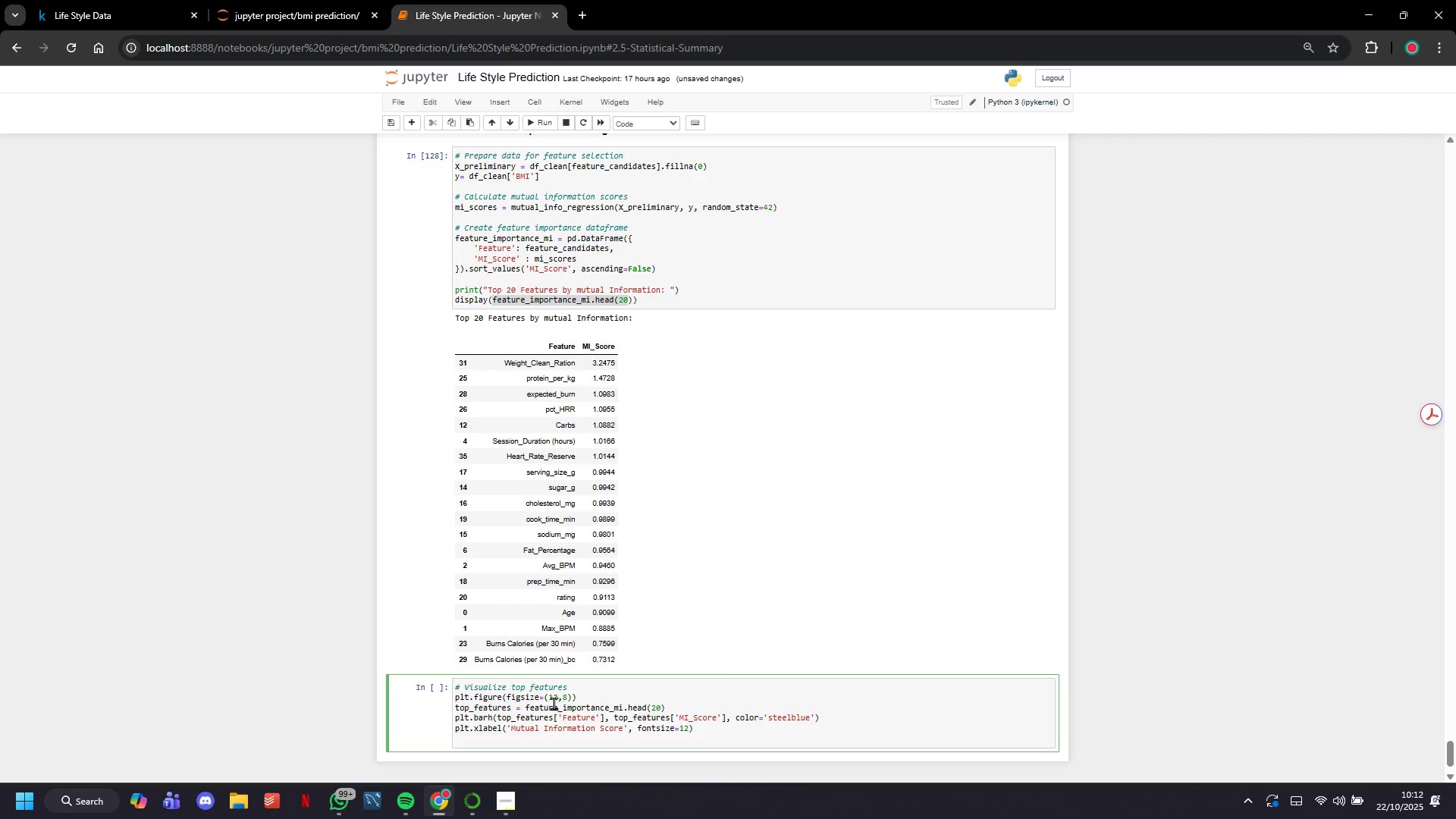 
type(plt.ylabel('Features)
 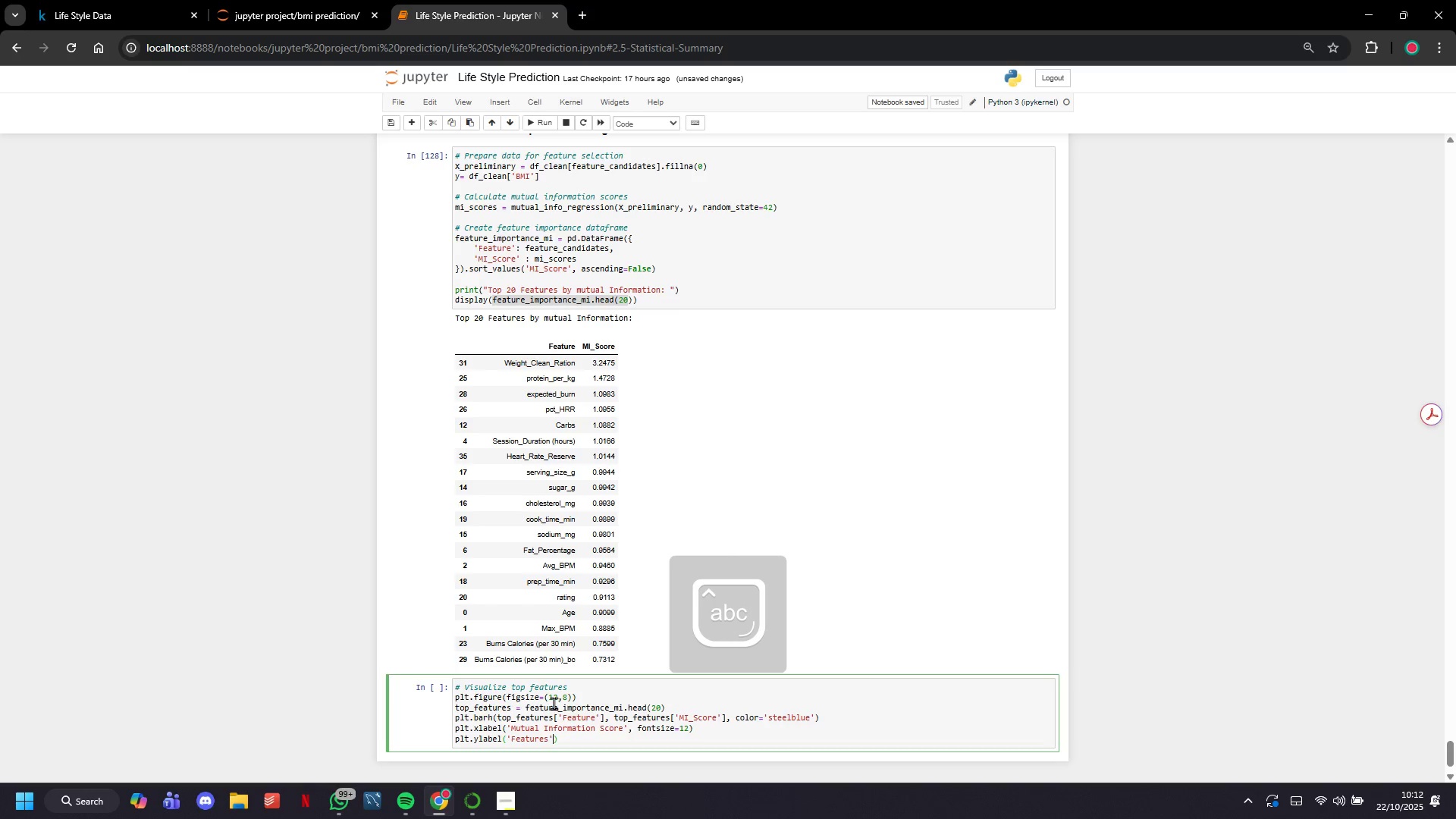 
 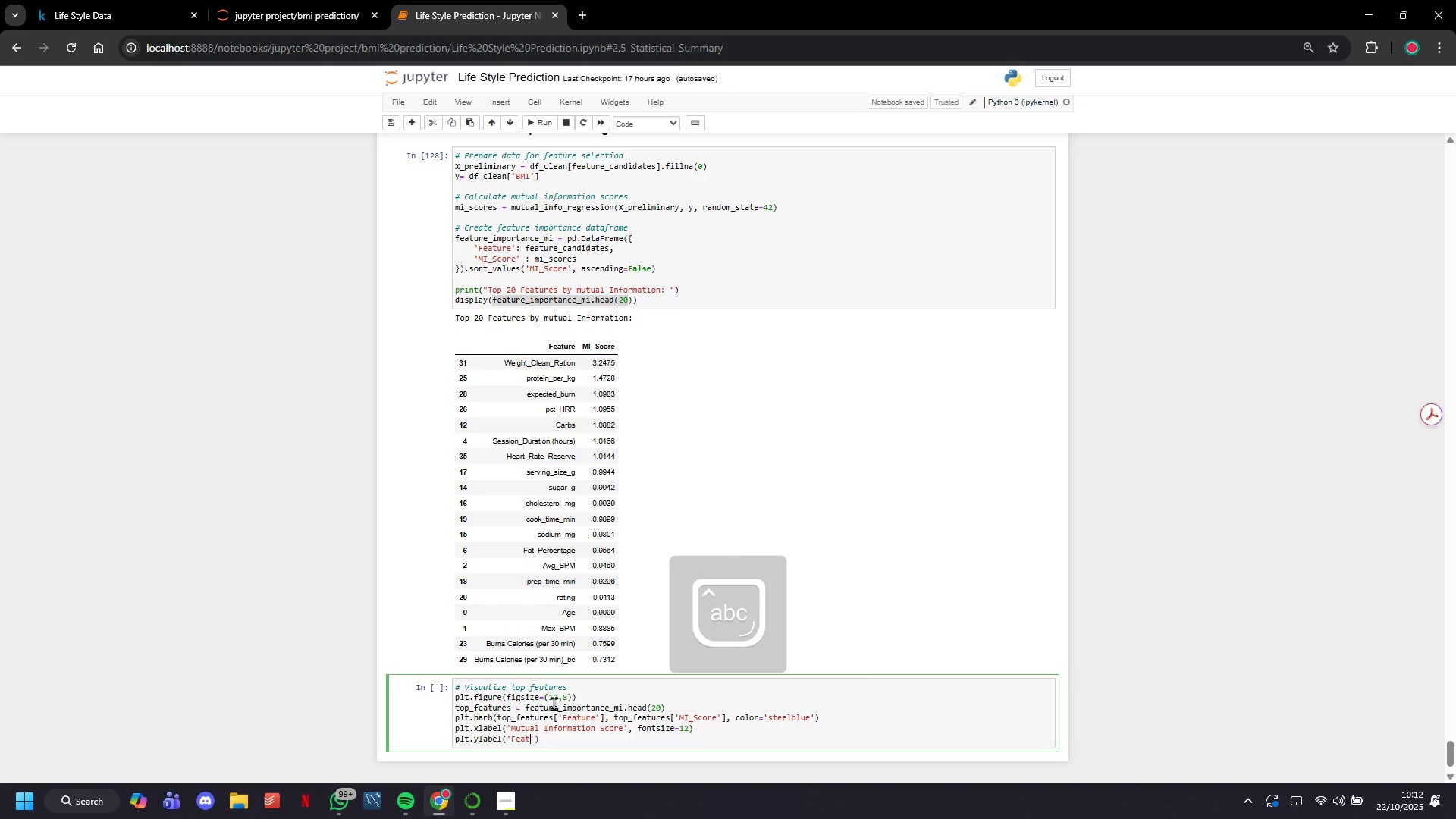 
key(ArrowRight)
 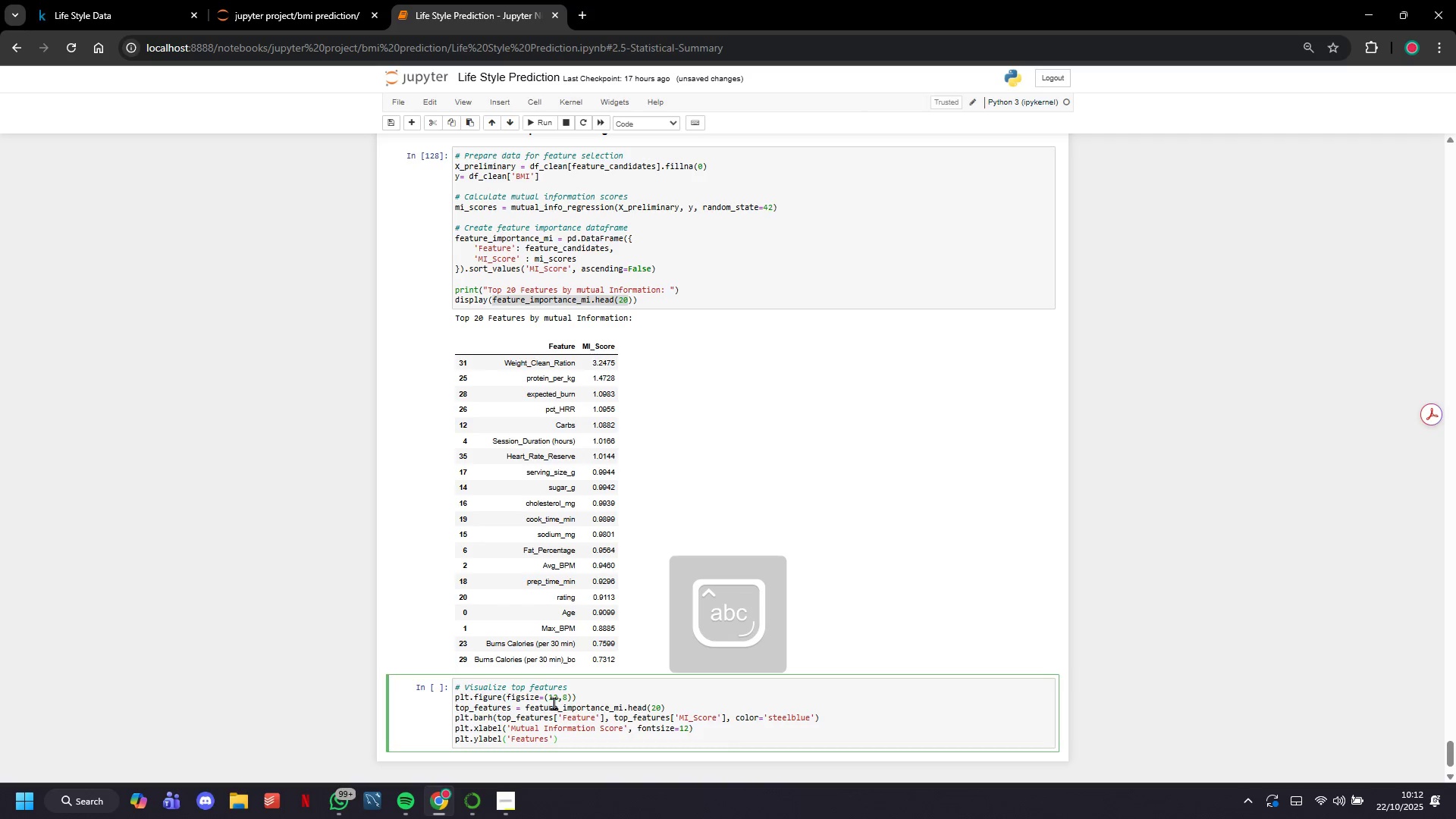 
type(, fontsize=12)
 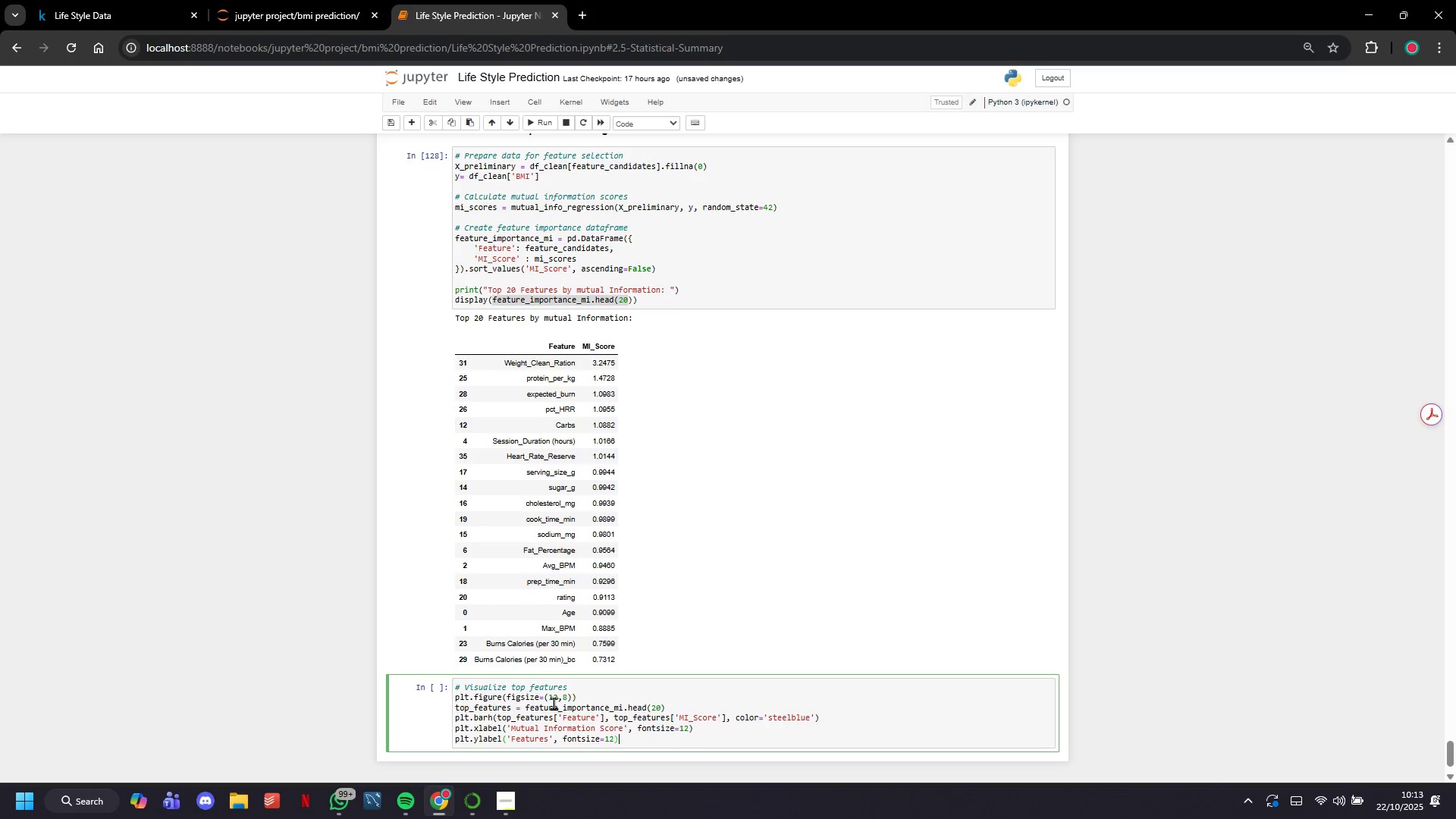 
key(ArrowRight)
 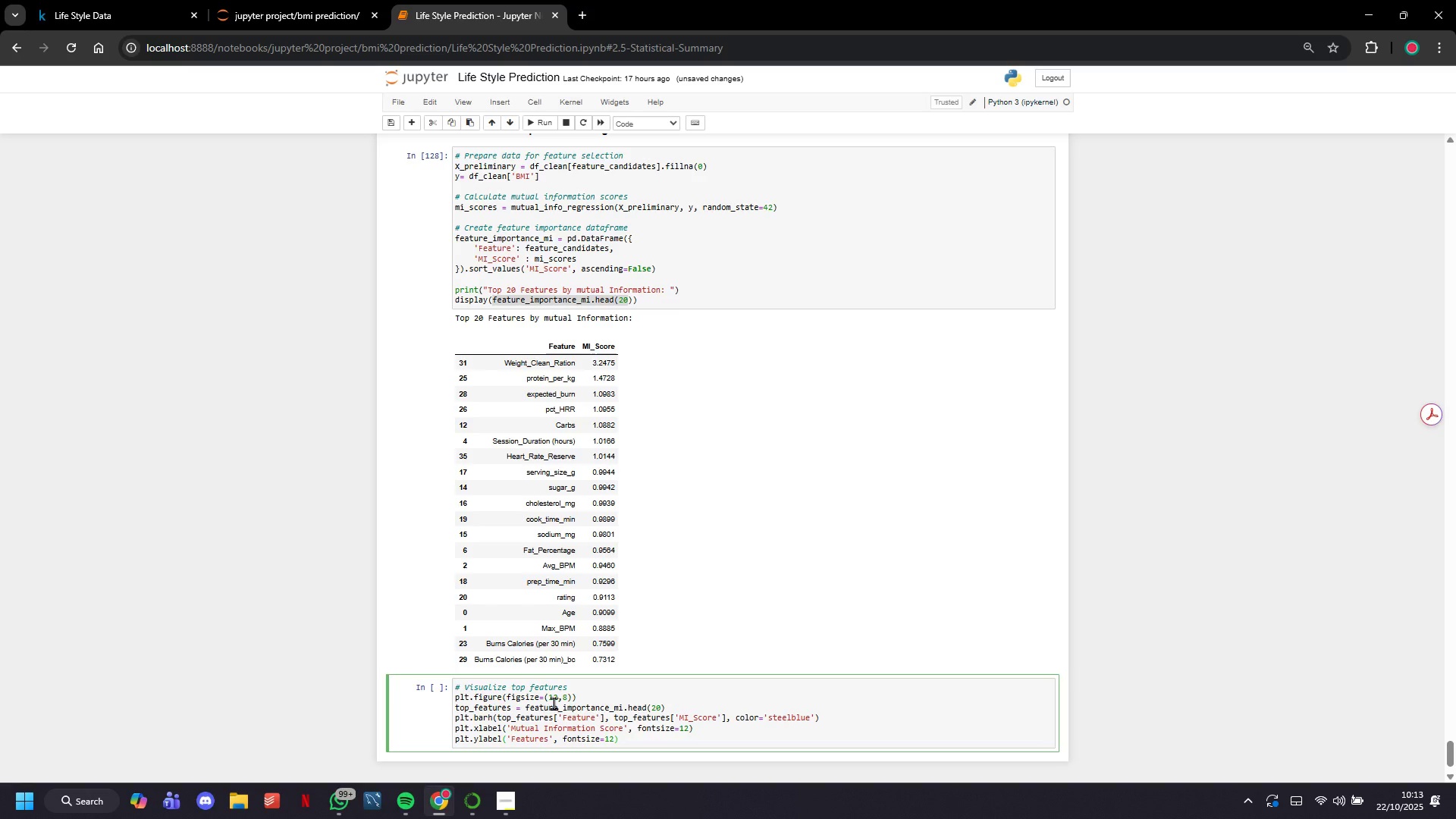 
key(Enter)
 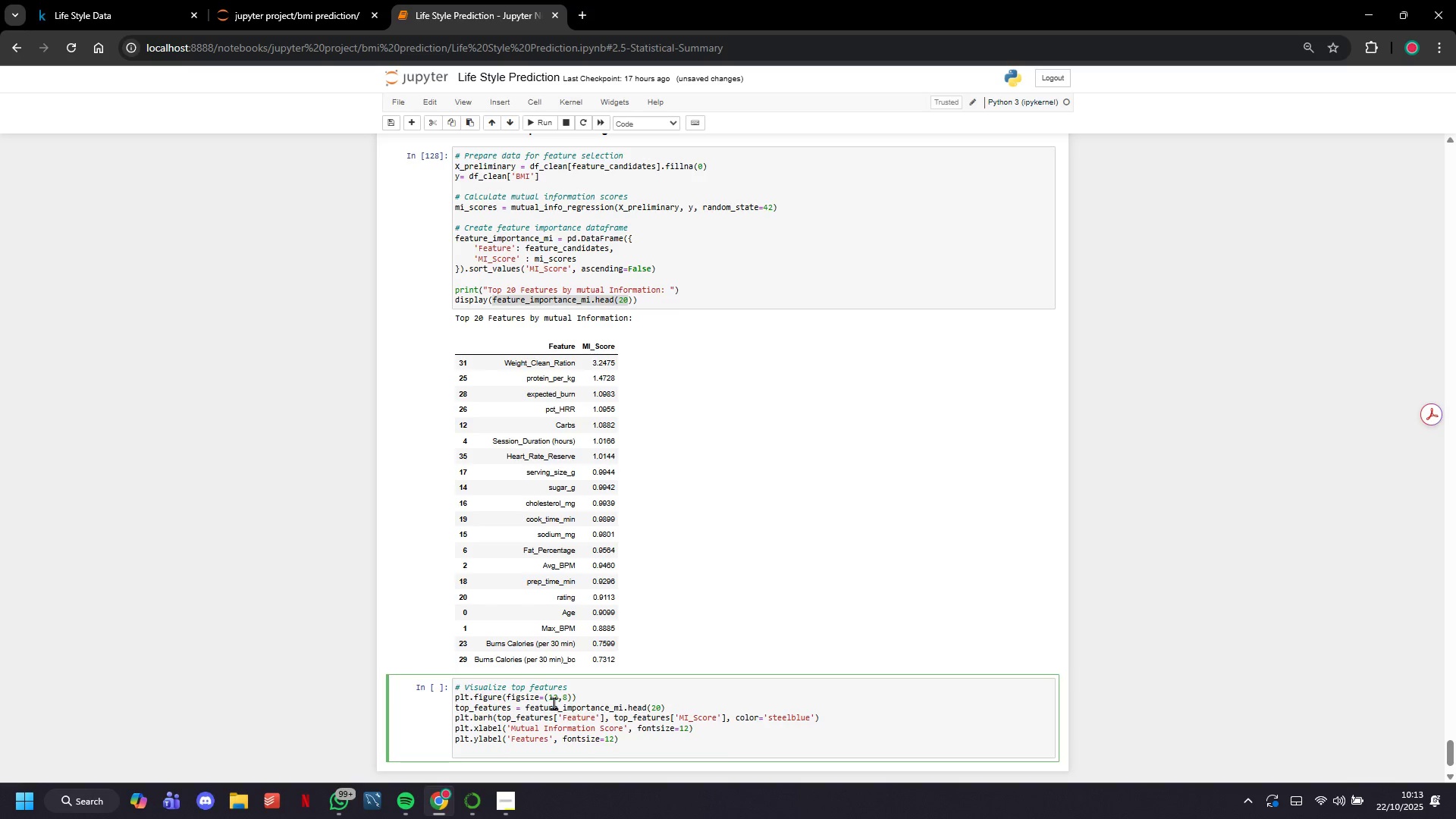 
type(plt.title("Top [VolumeDown]0 )
key(Backspace)
key(Backspace)
type(20 Features by Mutual Information)
 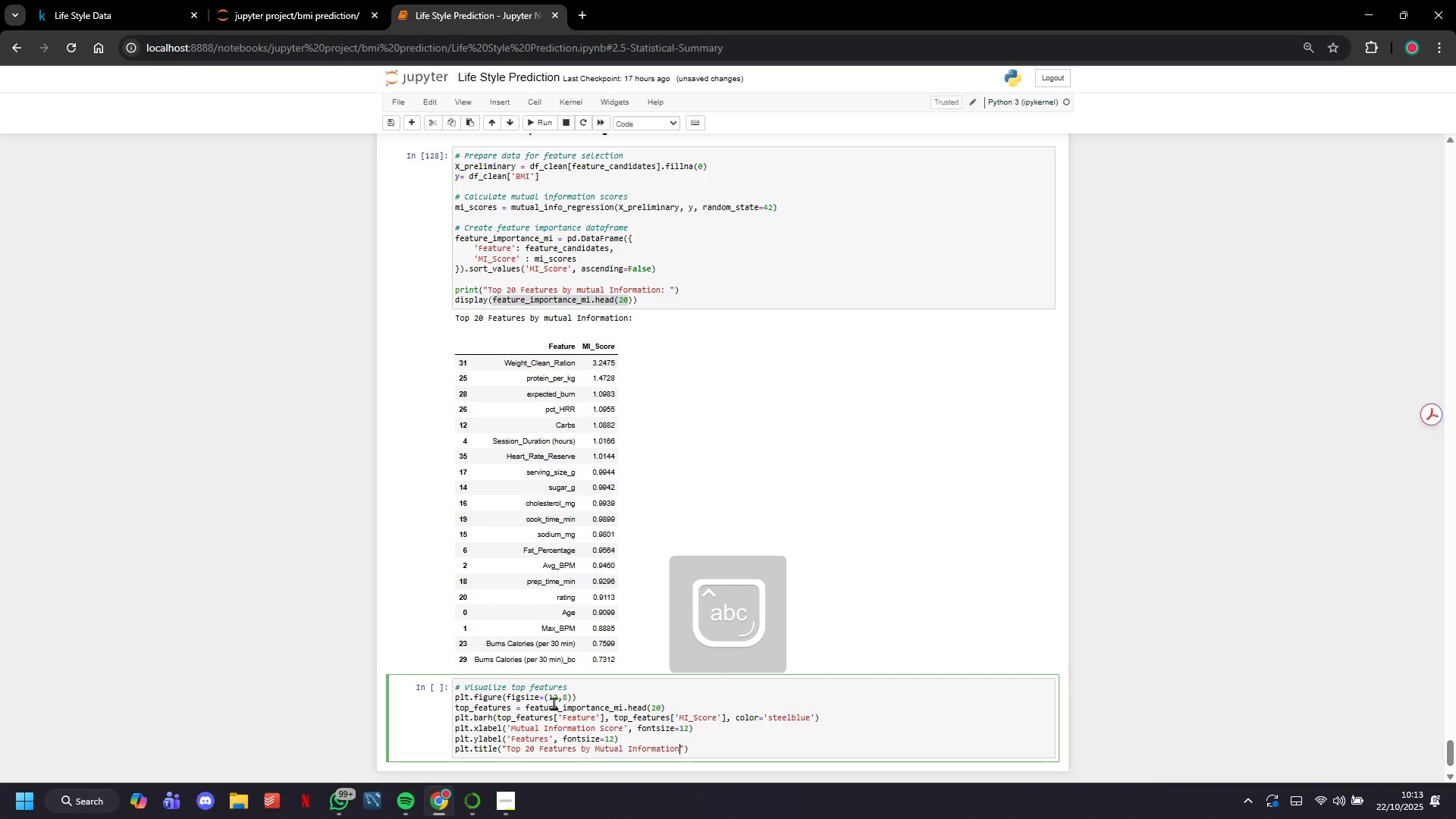 
key(ArrowRight)
 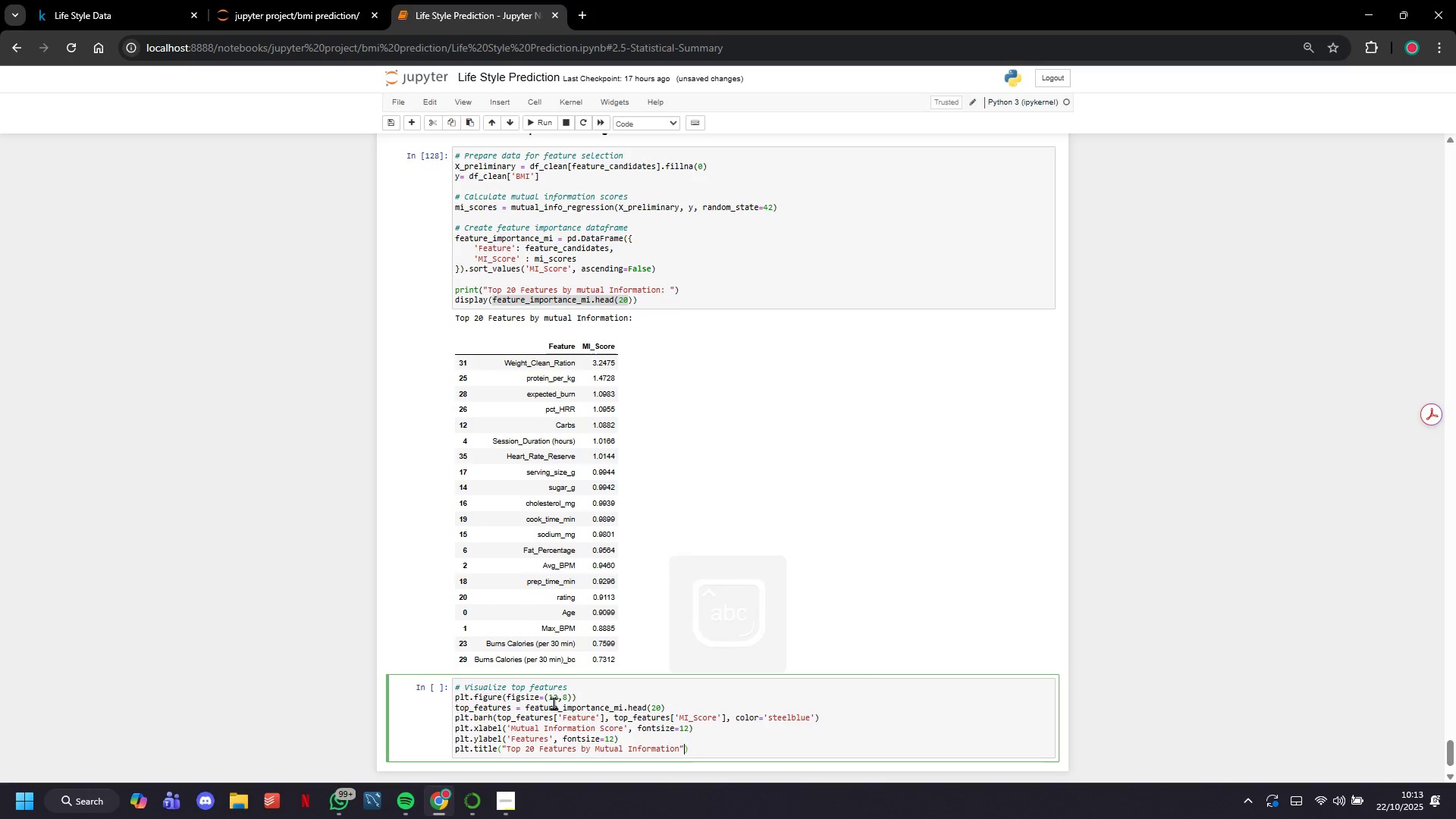 
type(, fontsize=14, fontweight='bold)
 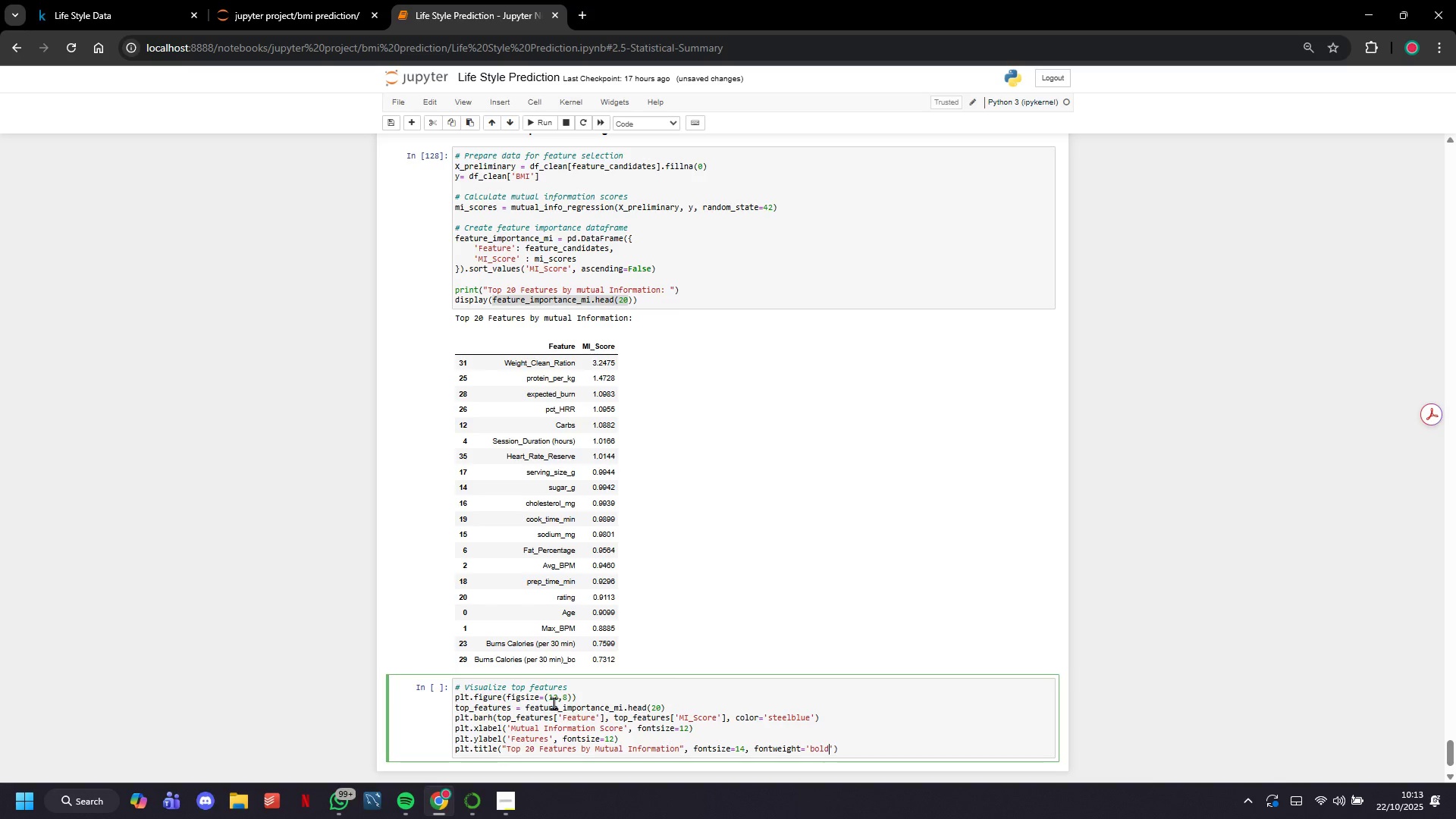 
key(ArrowRight)
 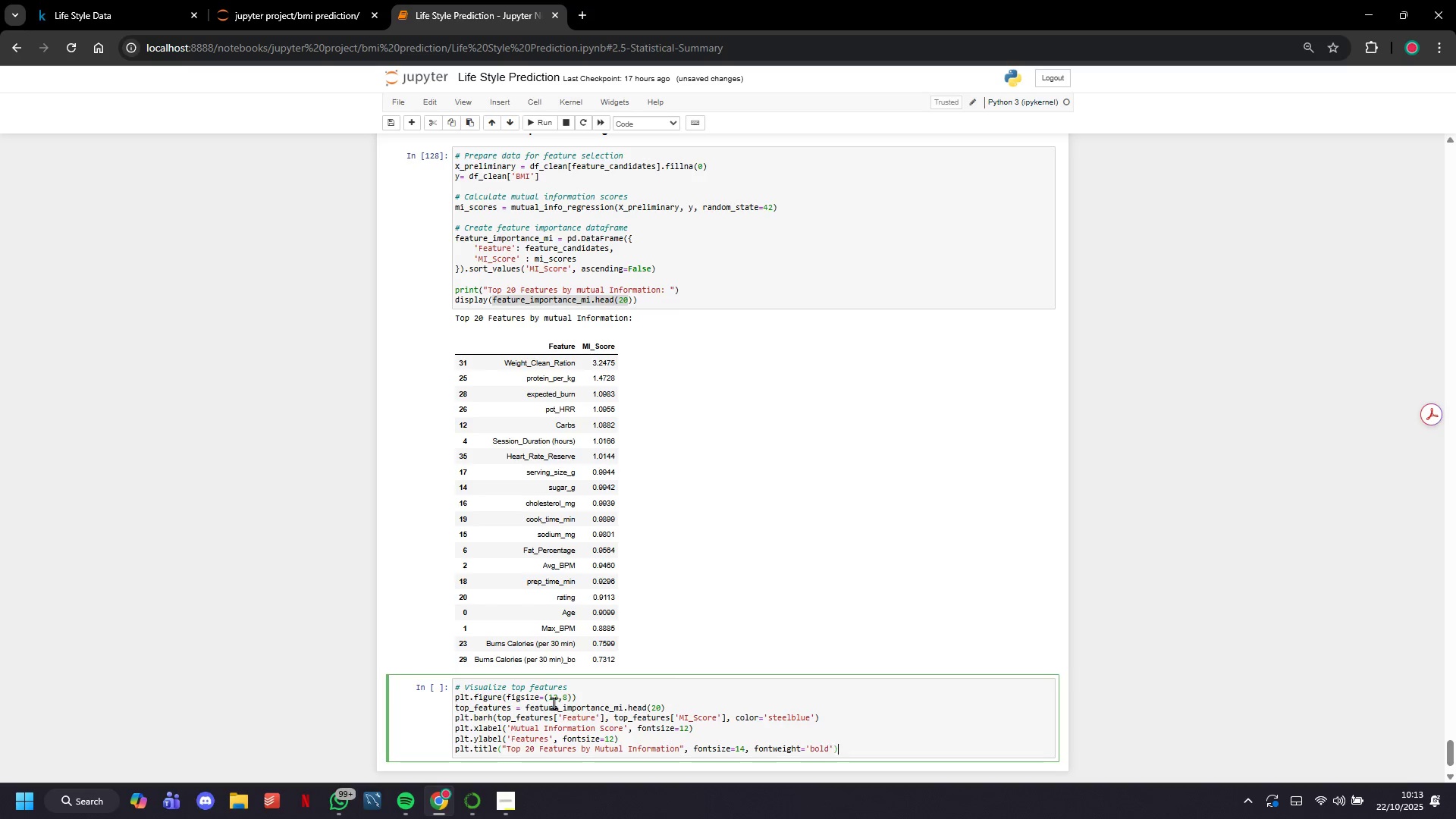 
key(ArrowRight)
 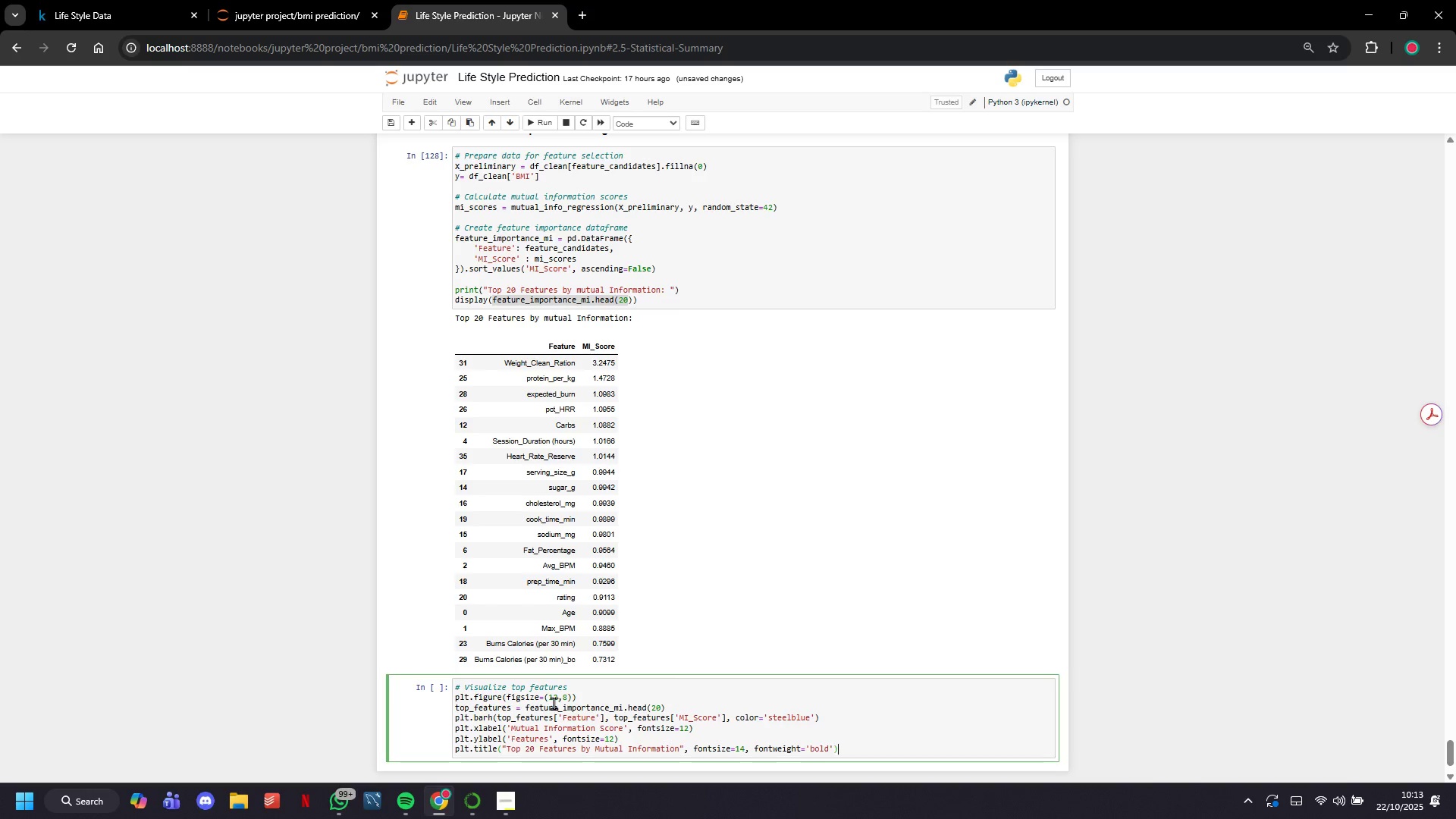 
key(Enter)
 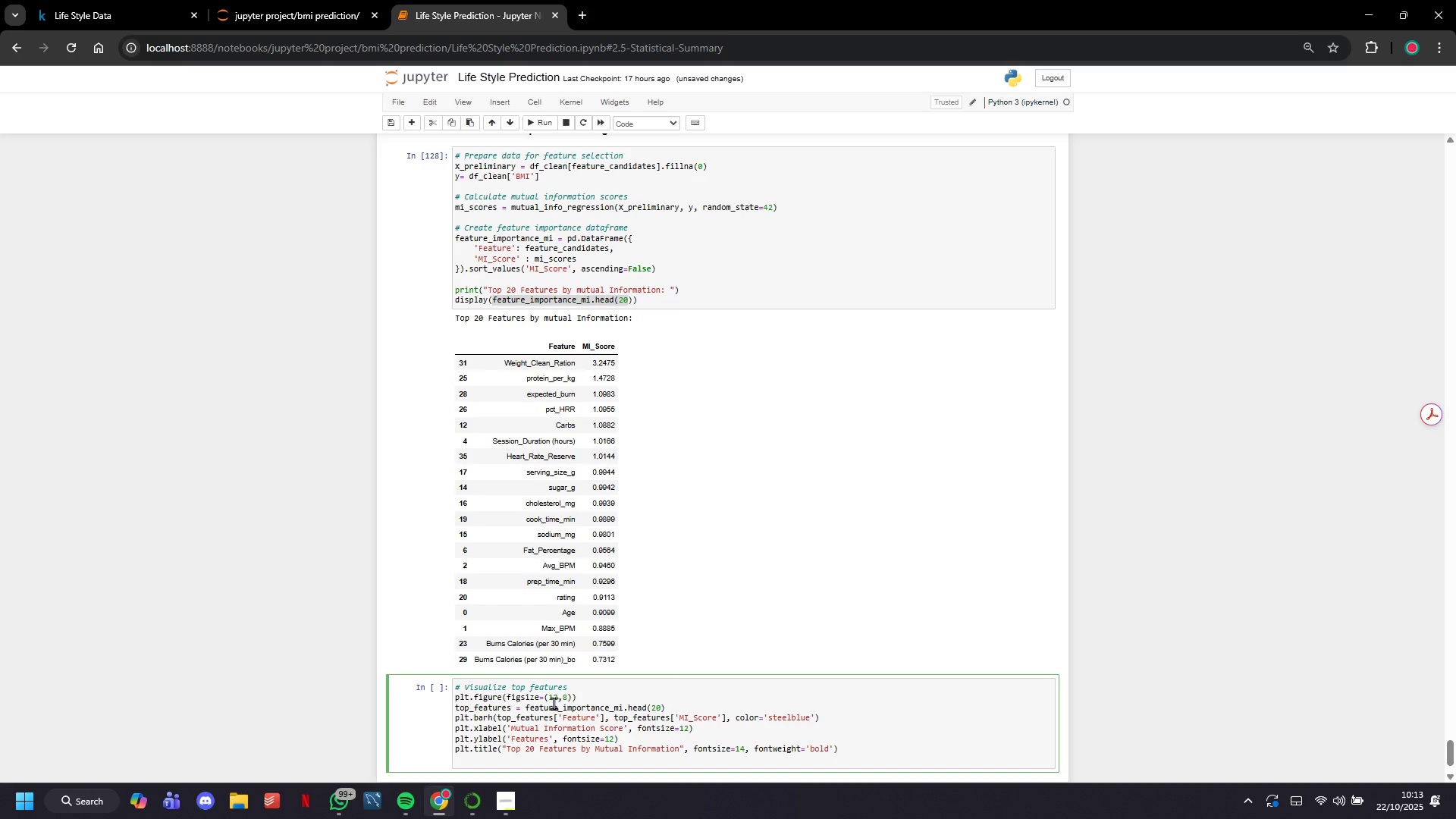 
type(plt.gca()
 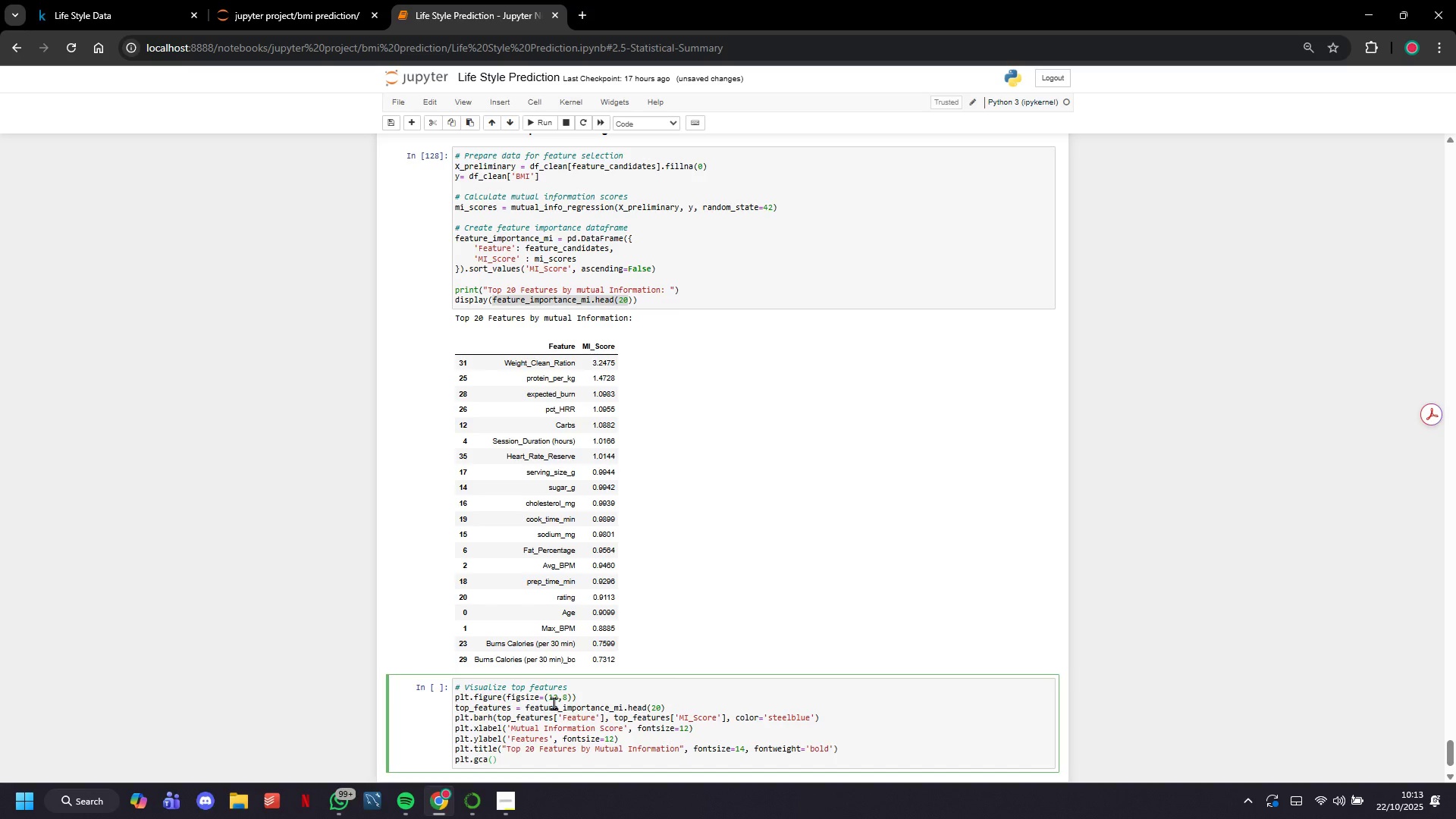 
key(ArrowRight)
 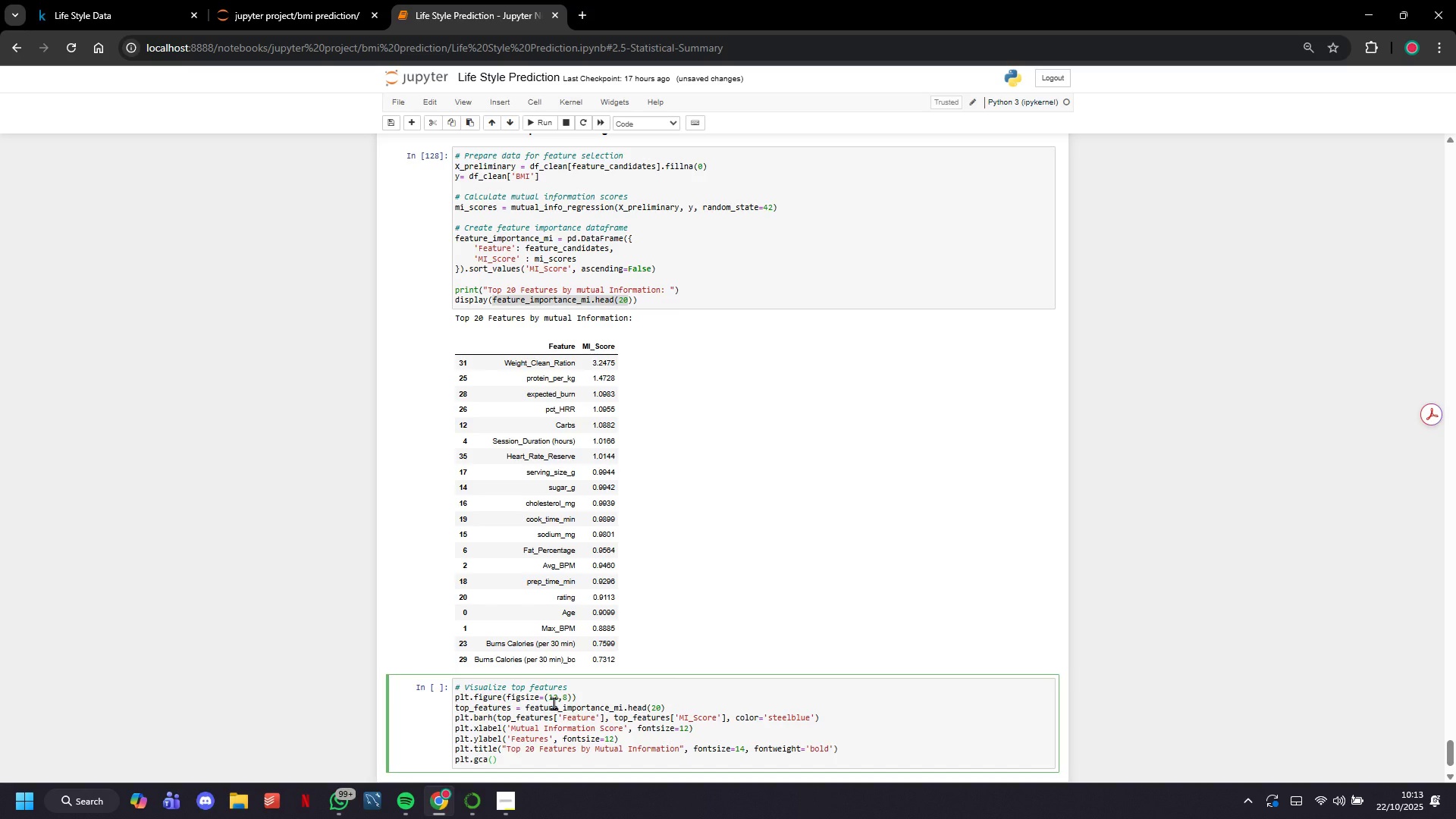 
type(.invert_yaxis()
 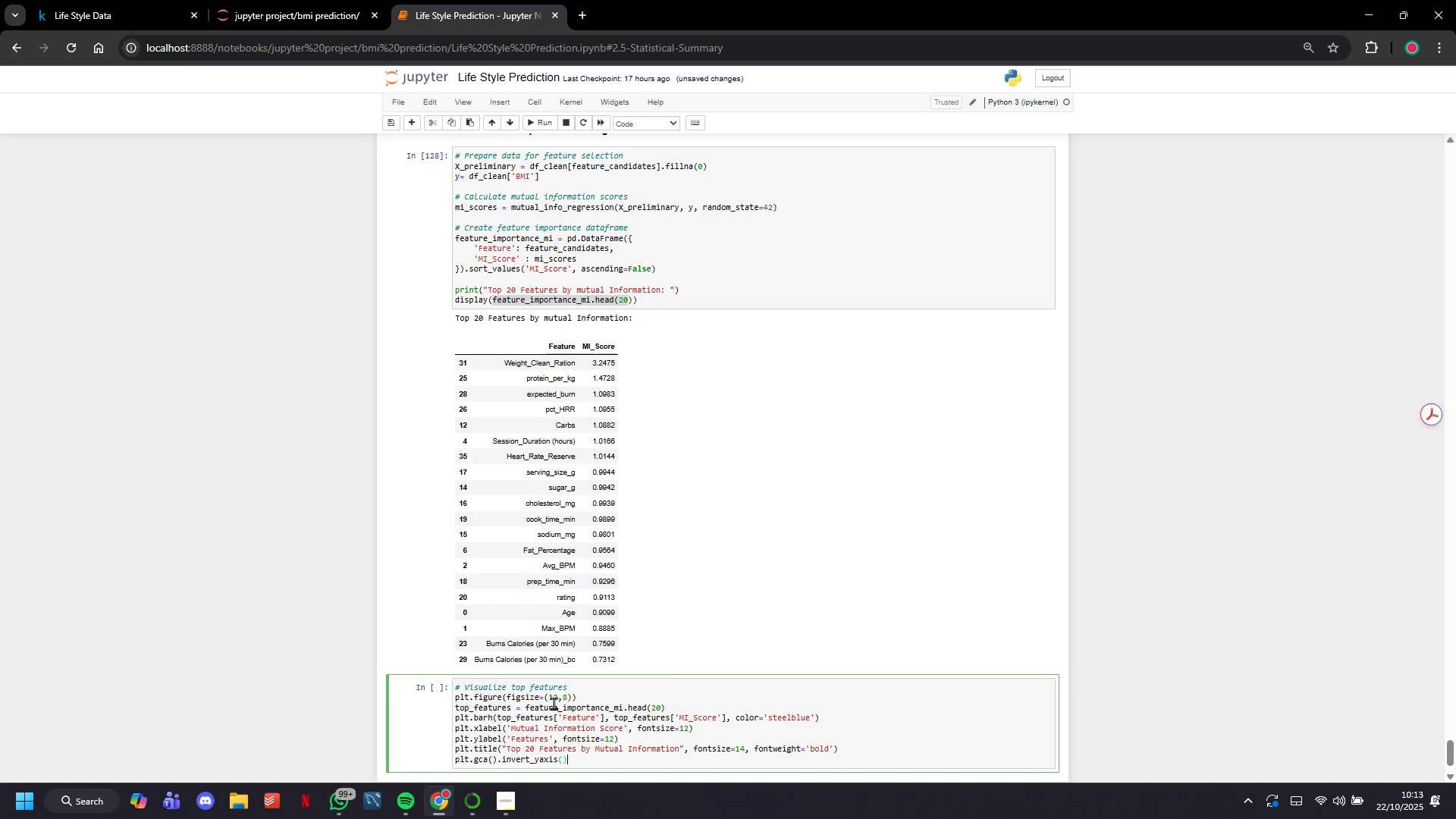 
 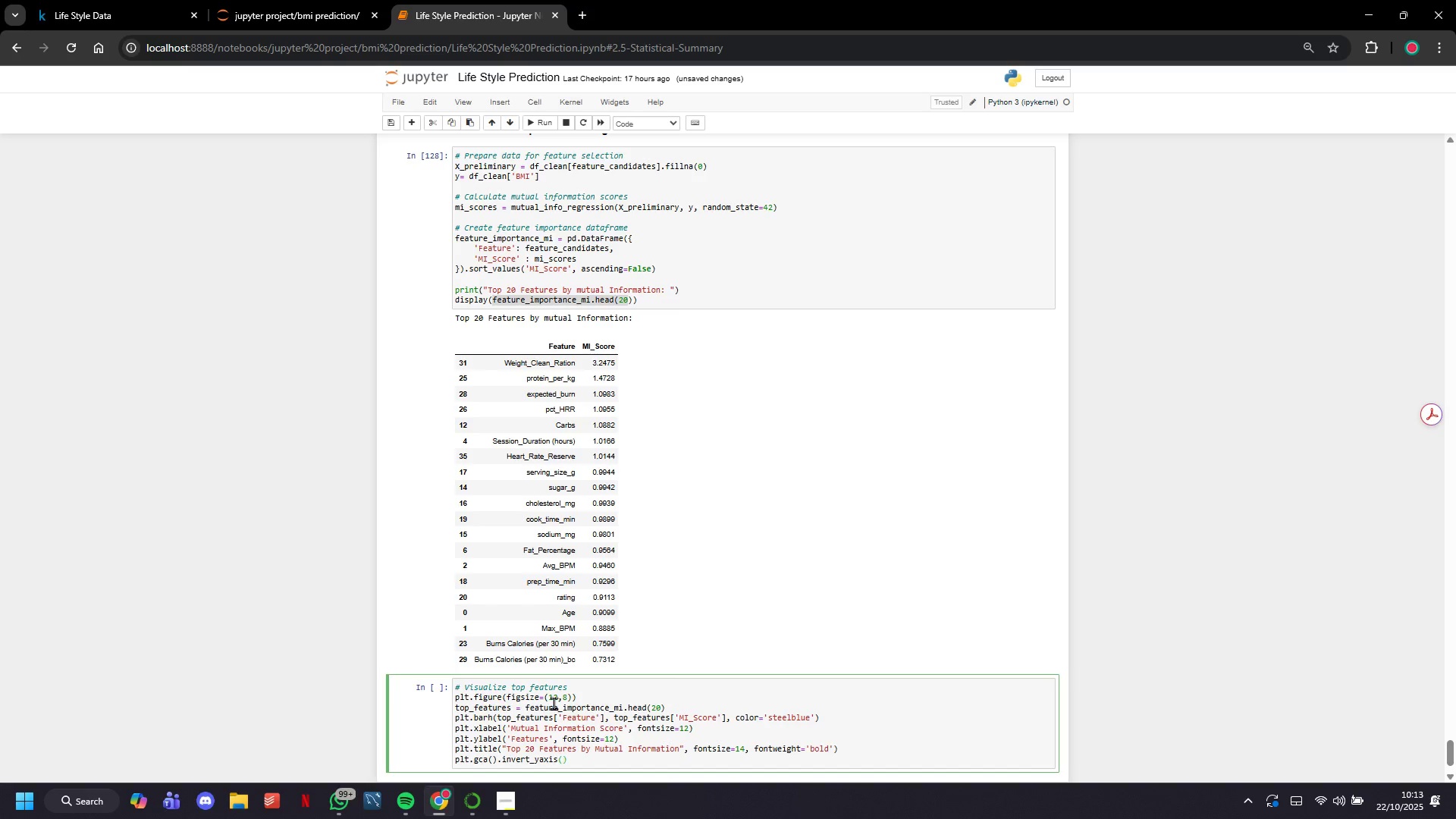 
key(ArrowRight)
 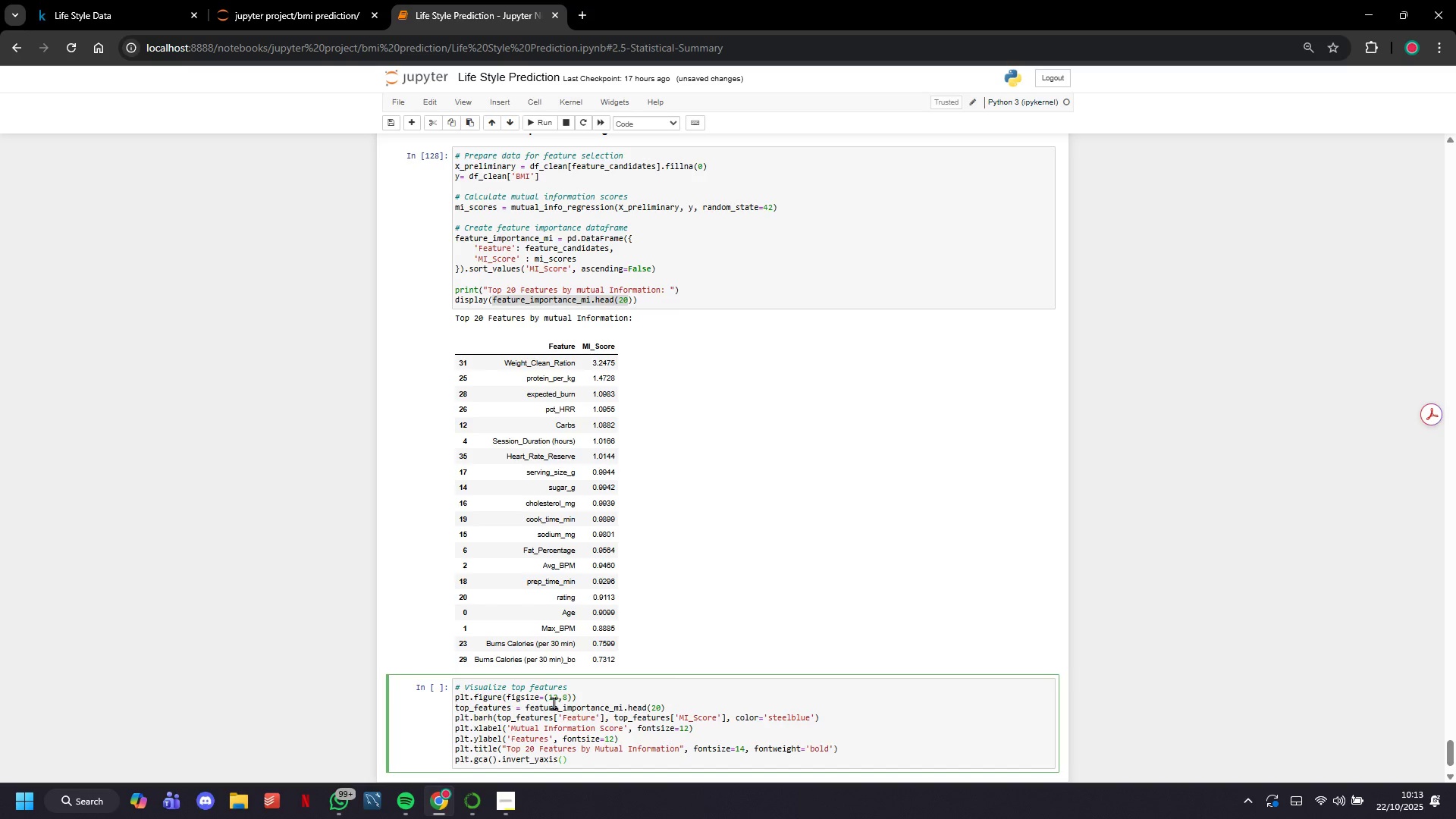 
key(Enter)
 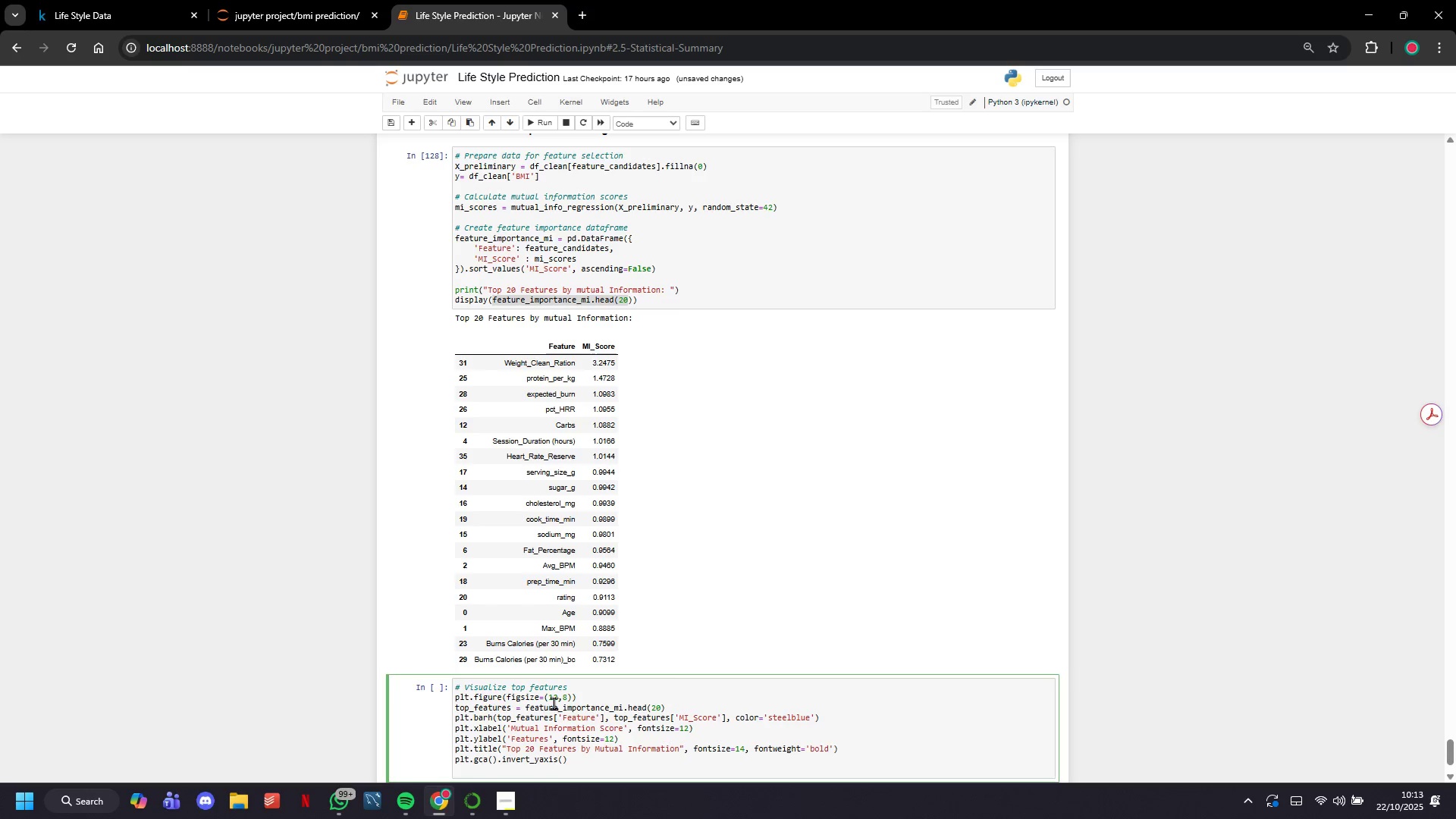 
type(plt.tight_layout()
 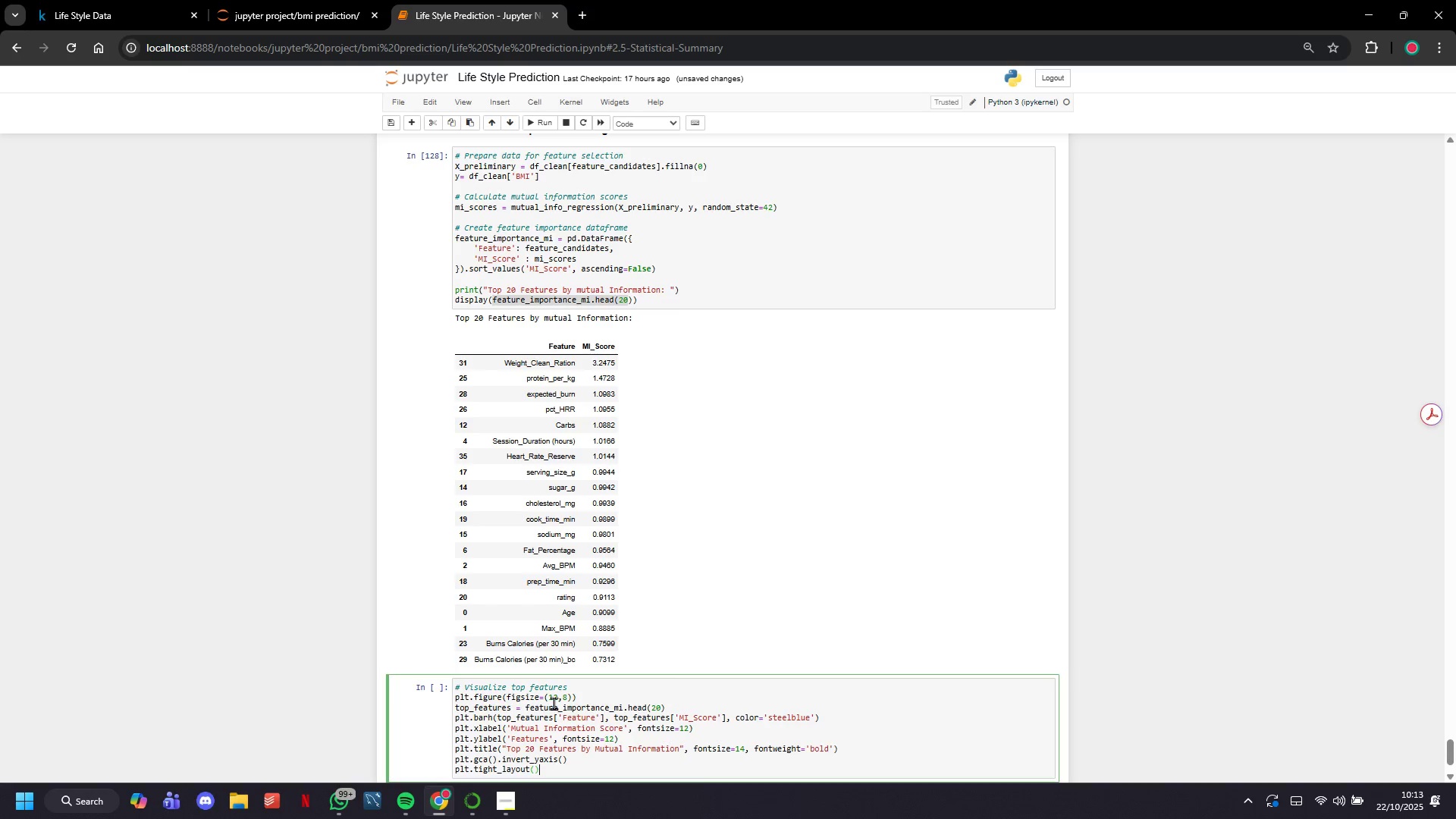 
 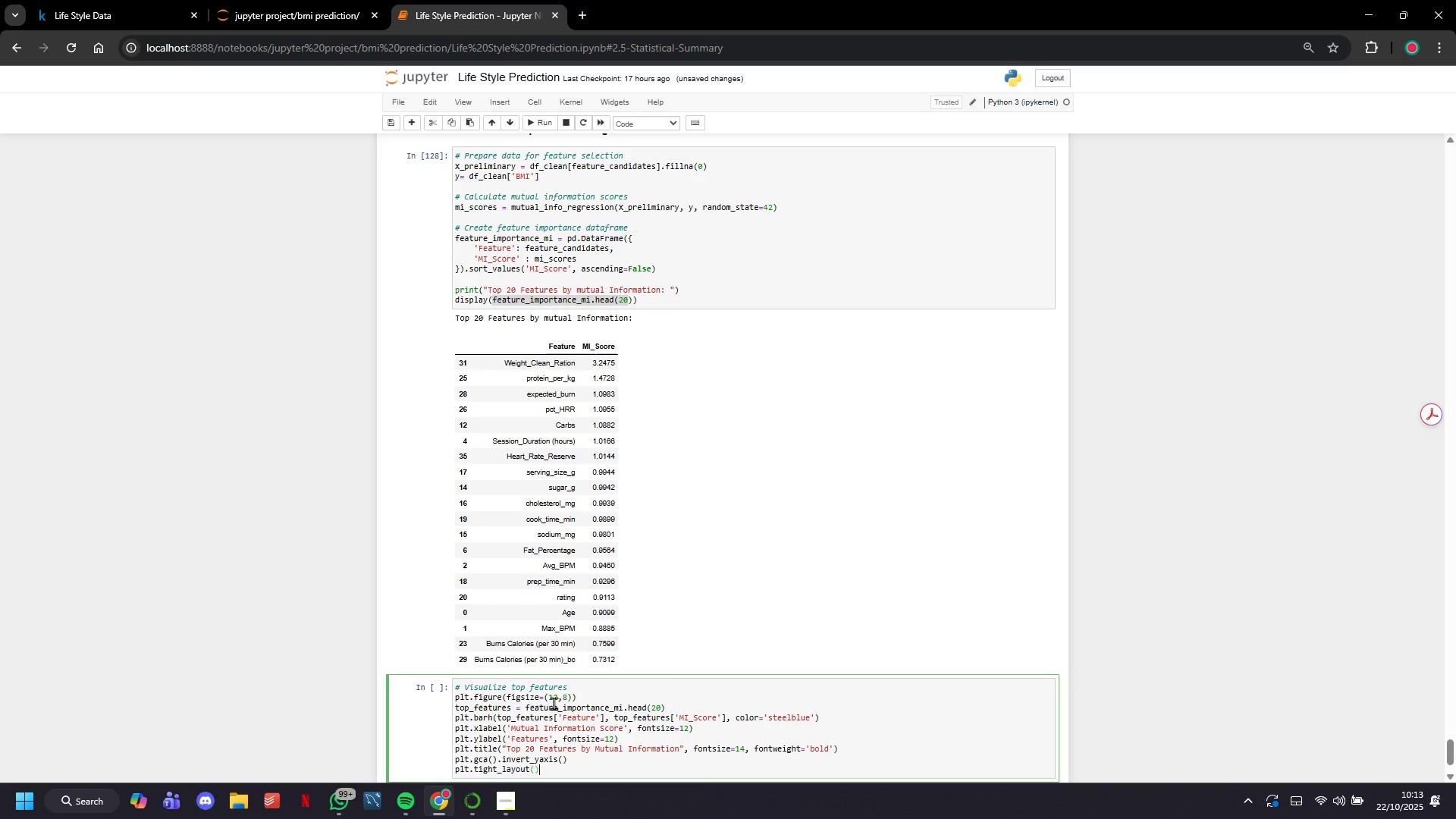 
key(ArrowRight)
 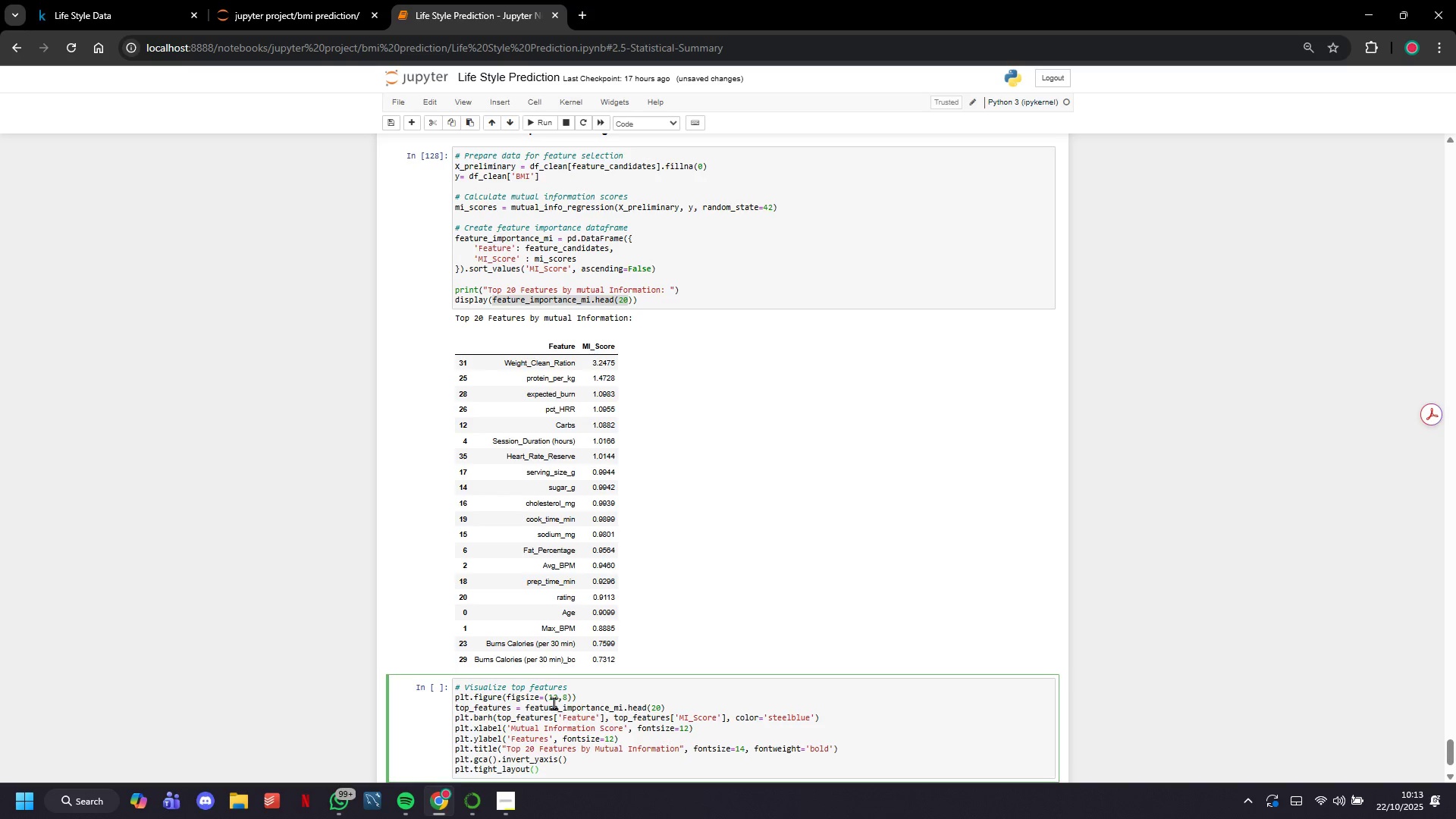 
key(Enter)
 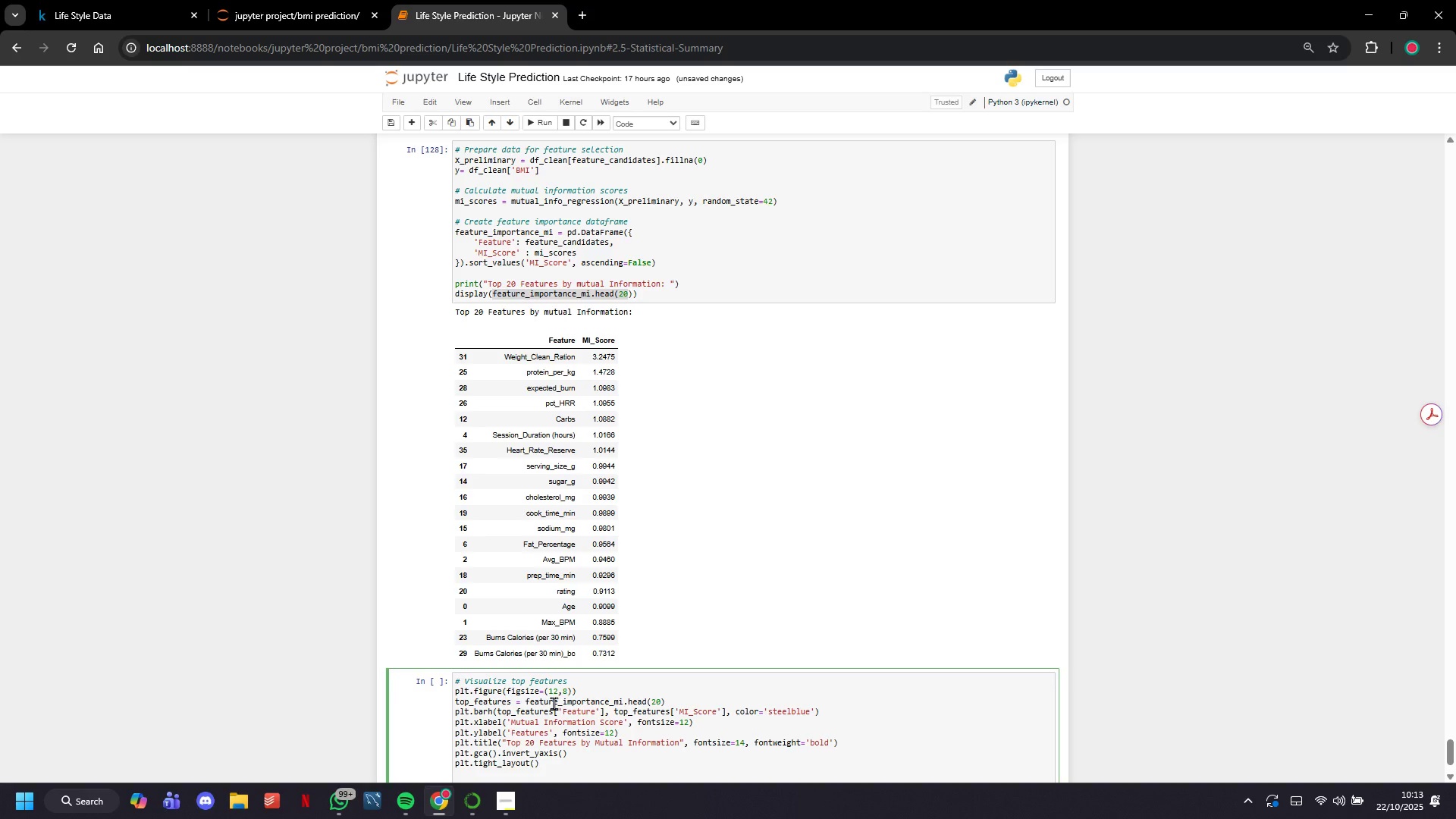 
type(plt.show))
 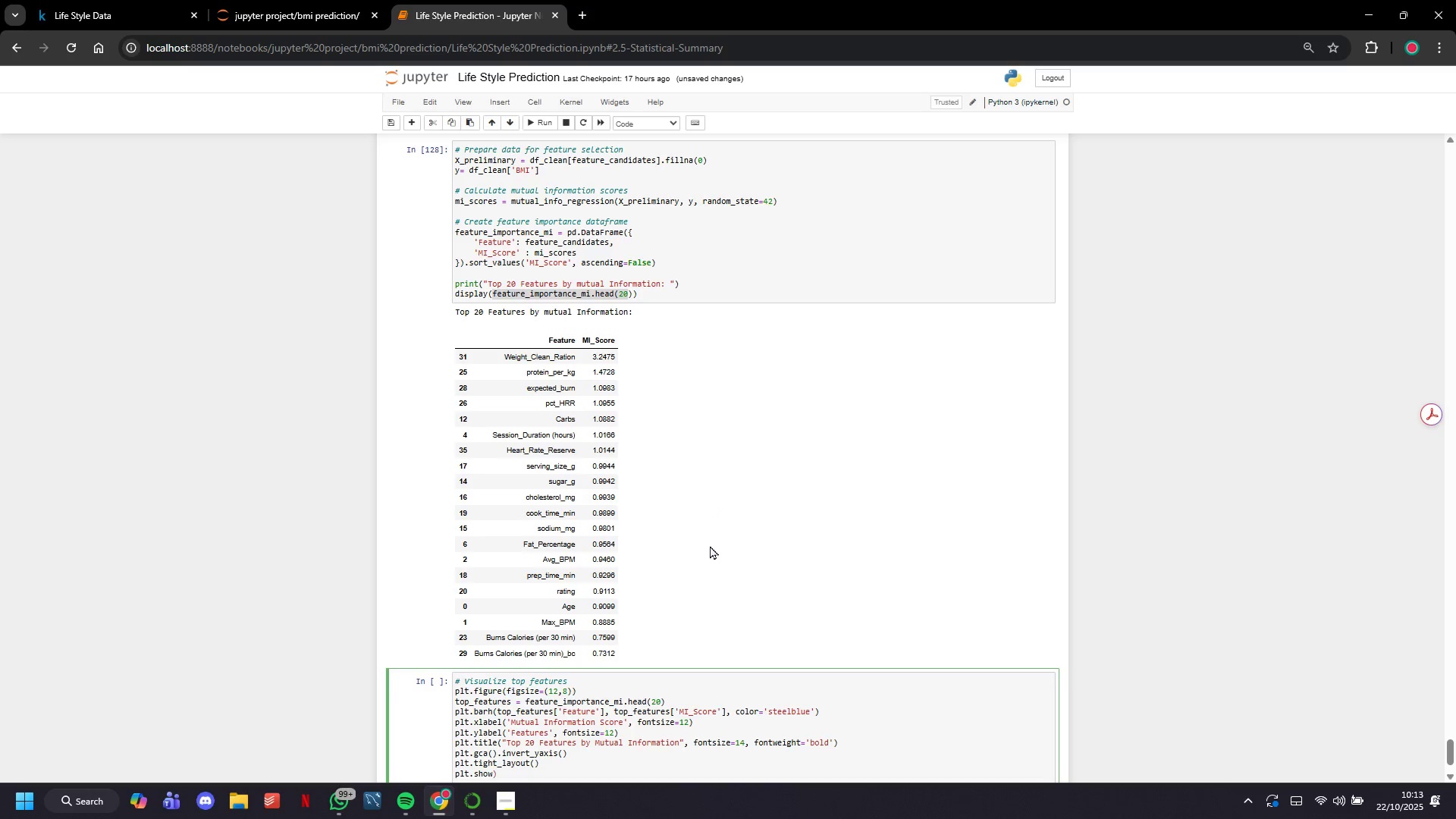 
key(ArrowLeft)
 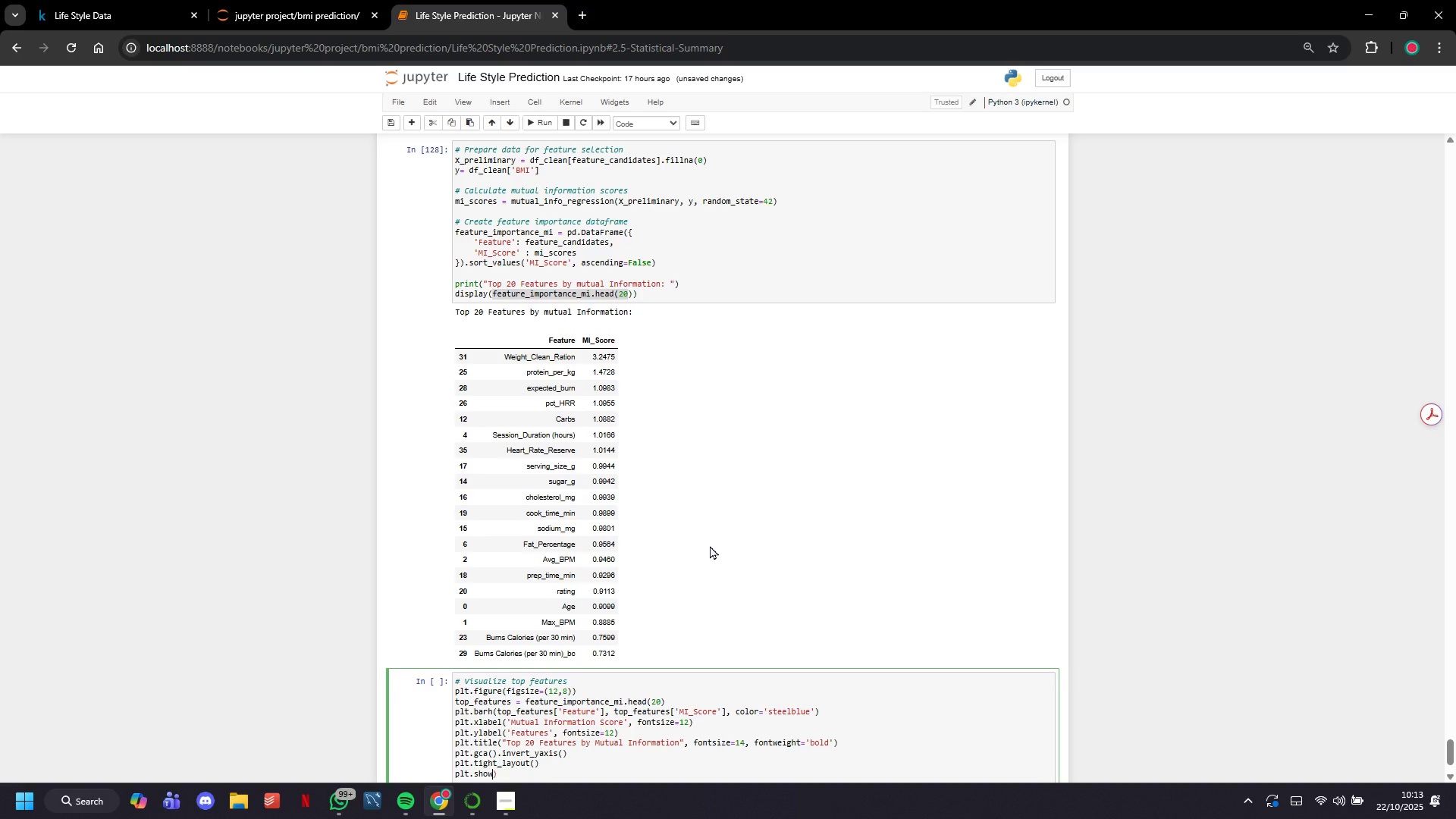 
key(Shift+9)
 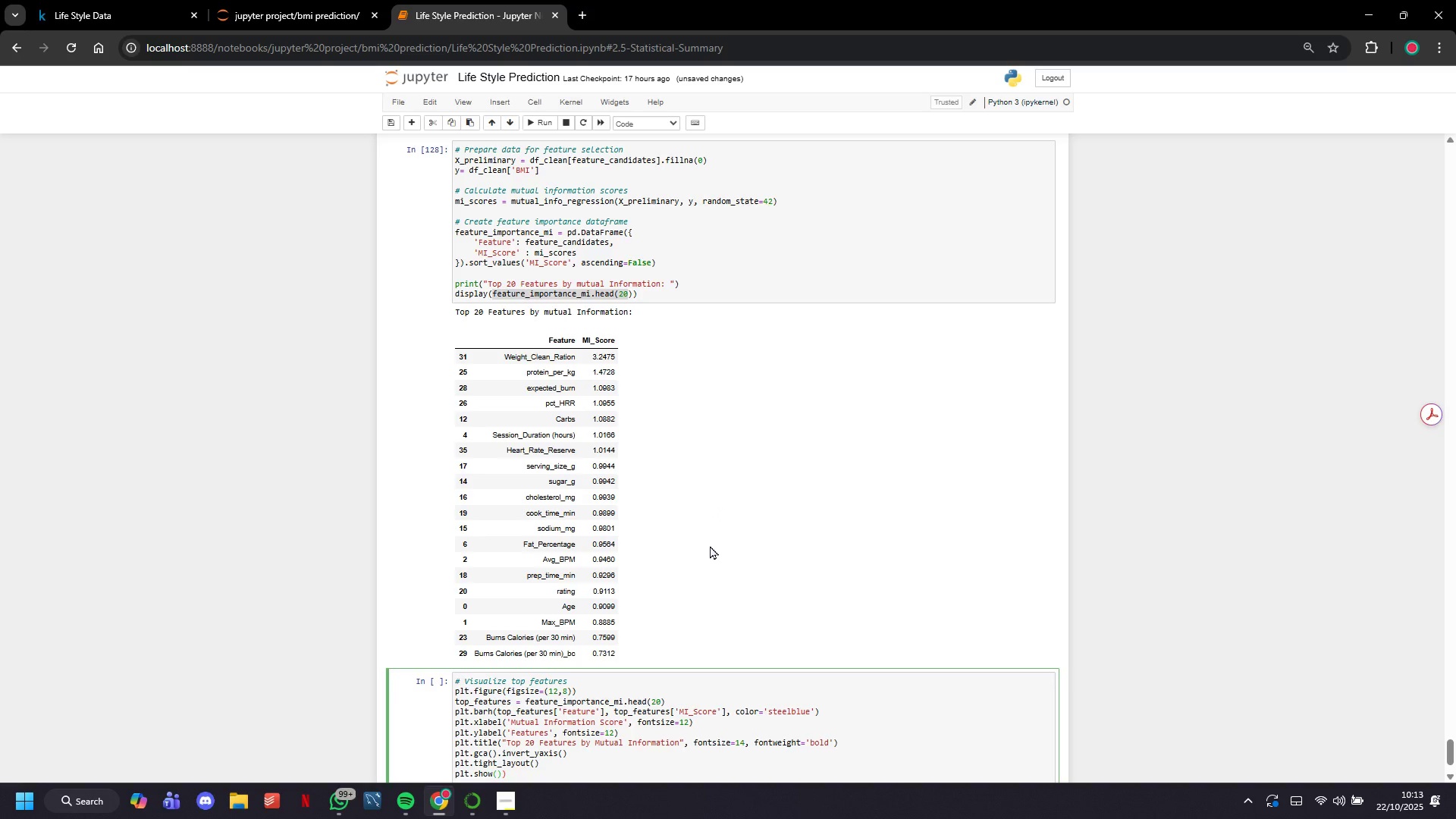 
key(ArrowRight)
 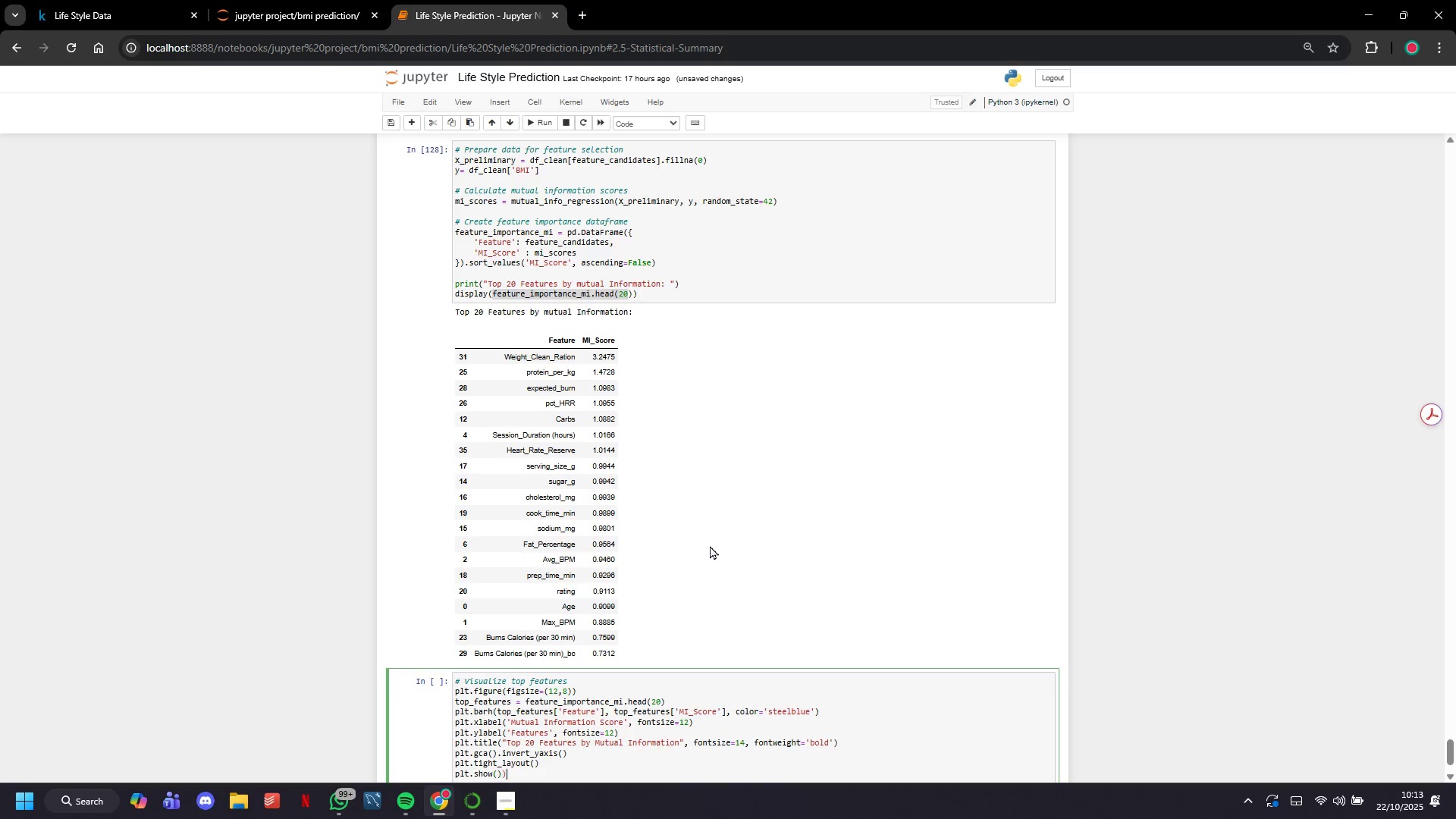 
key(ArrowRight)
 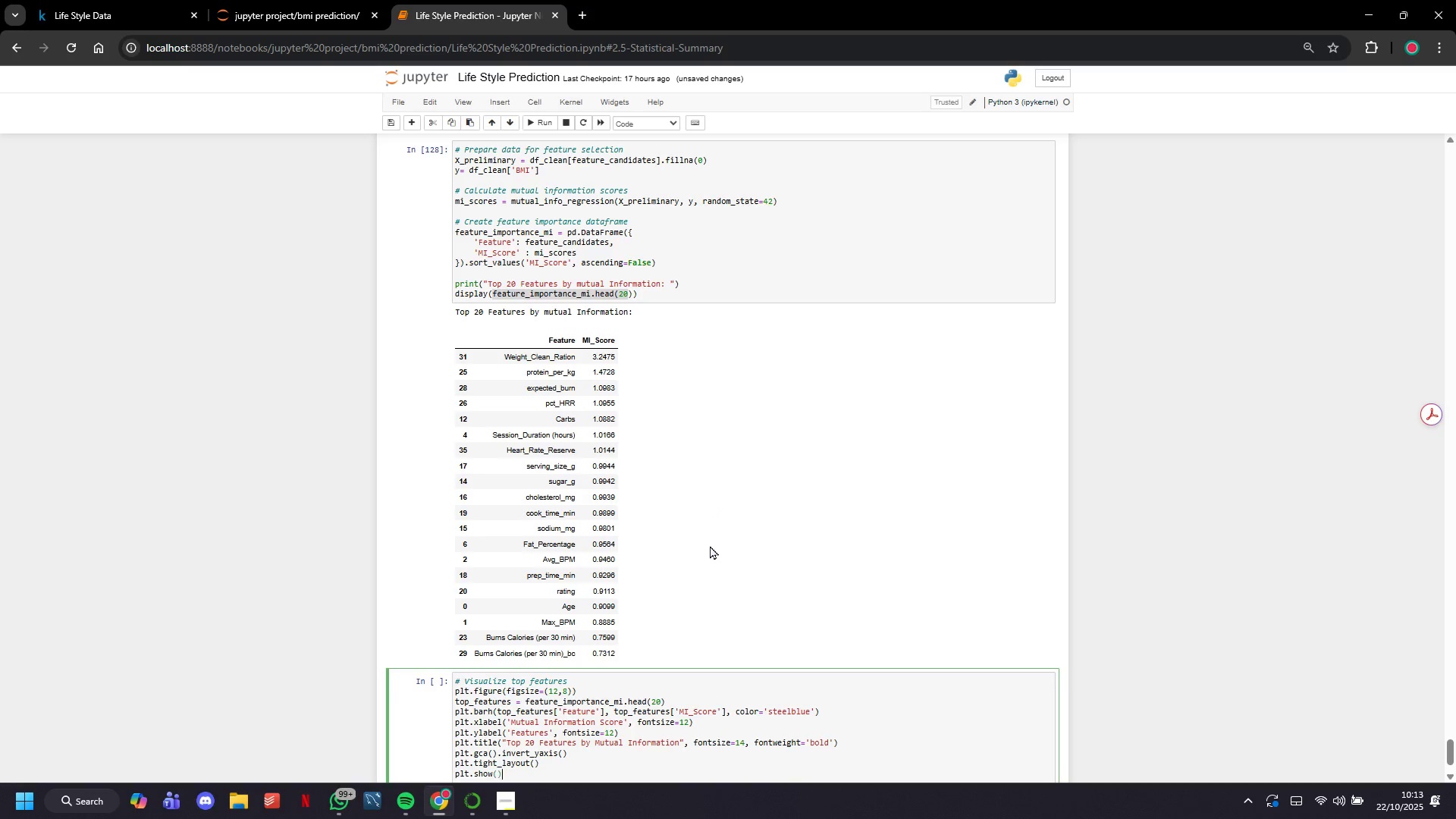 
key(Backspace)
 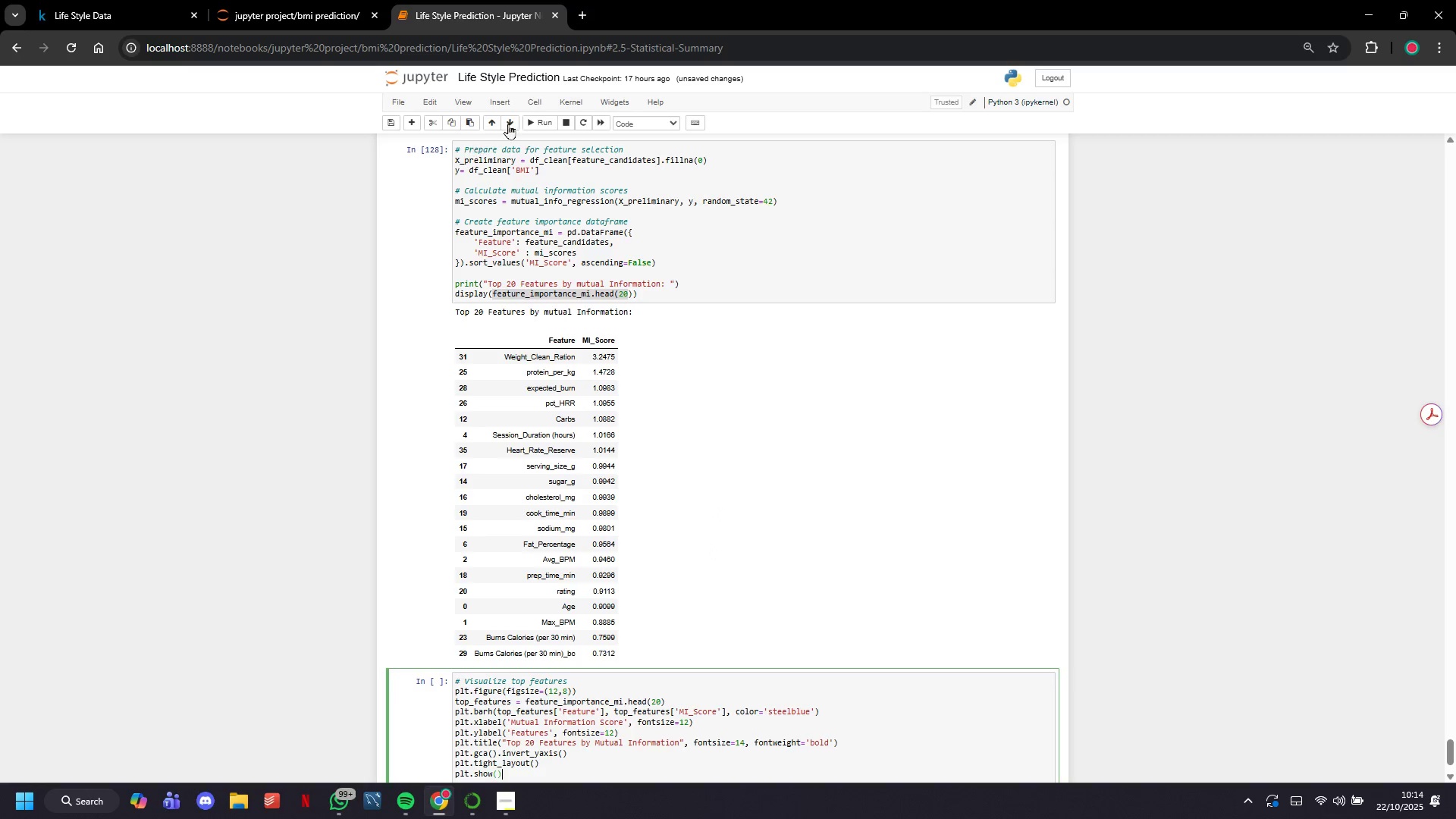 
left_click([532, 116])
 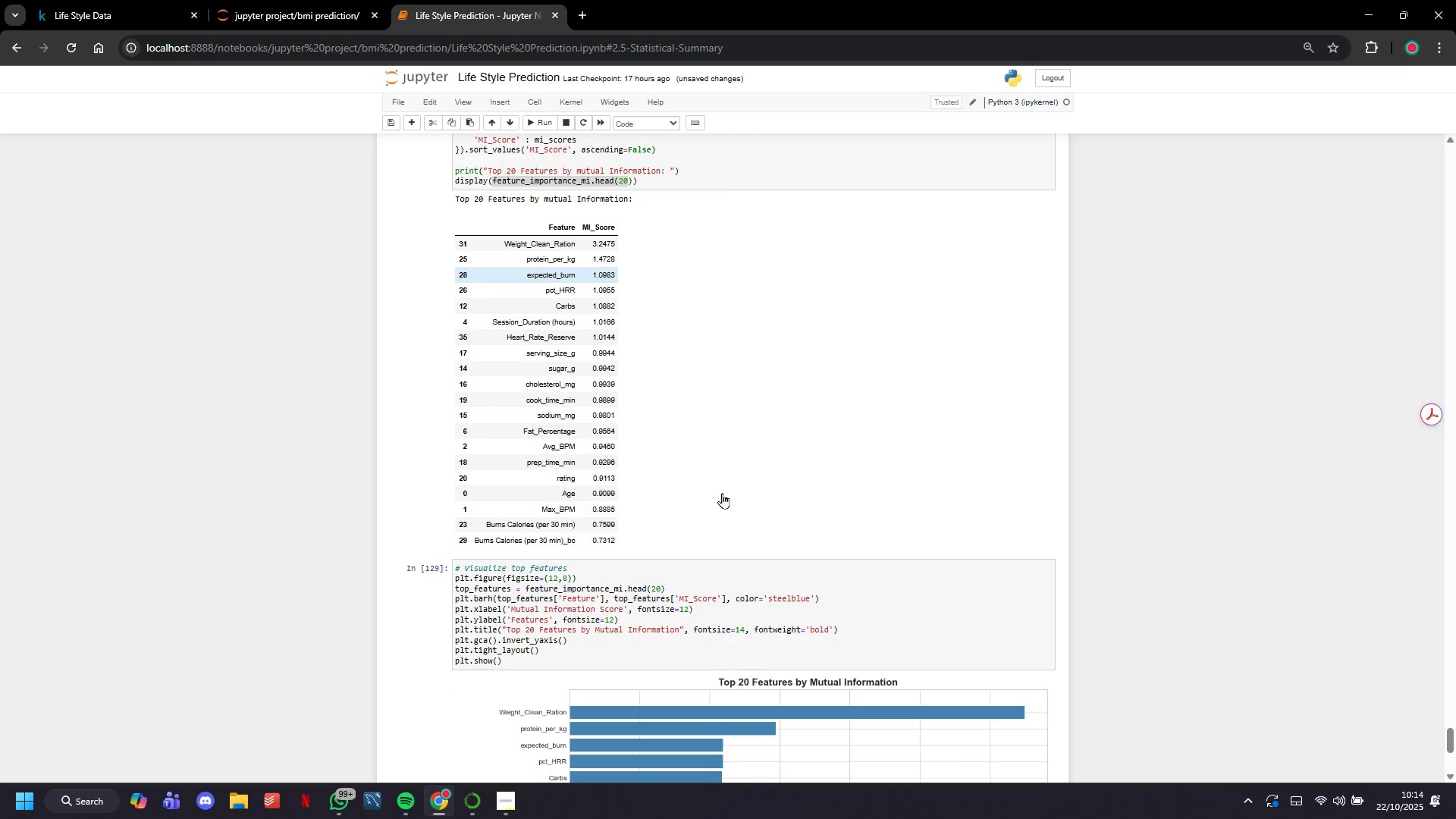 
scroll: coordinate [731, 493], scroll_direction: down, amount: 5.0
 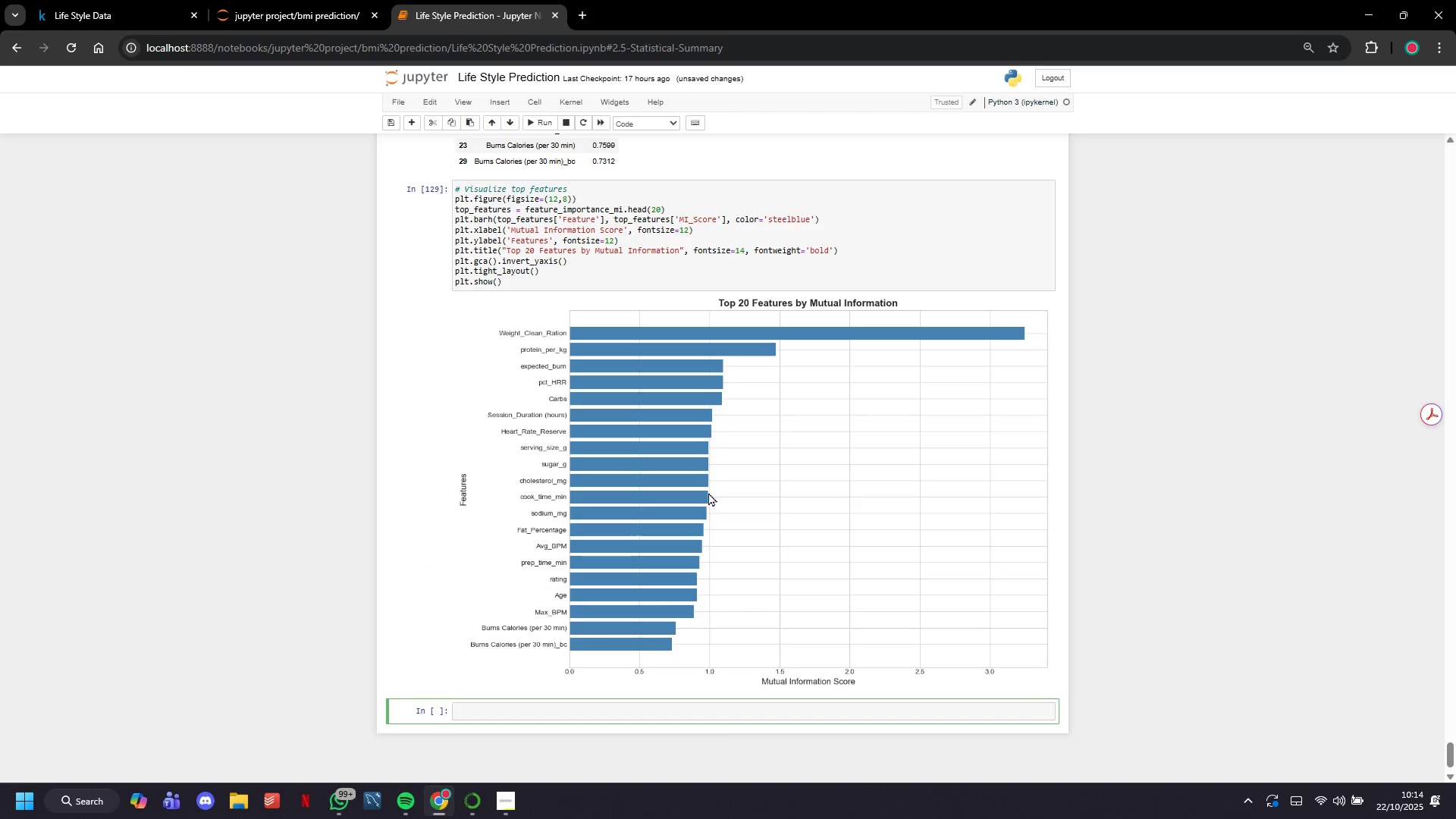 
left_click([722, 325])
 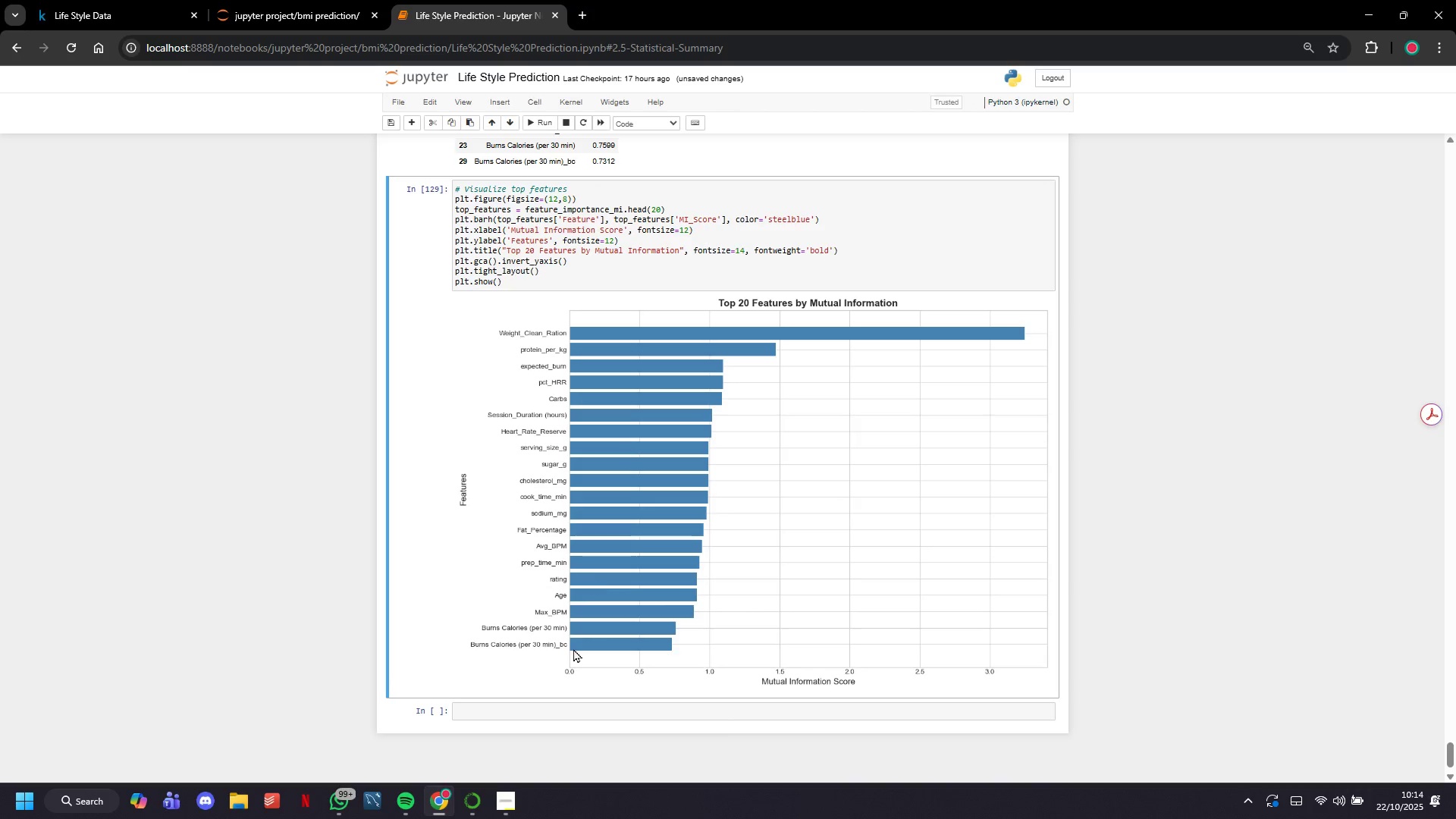 
mouse_move([507, 801])